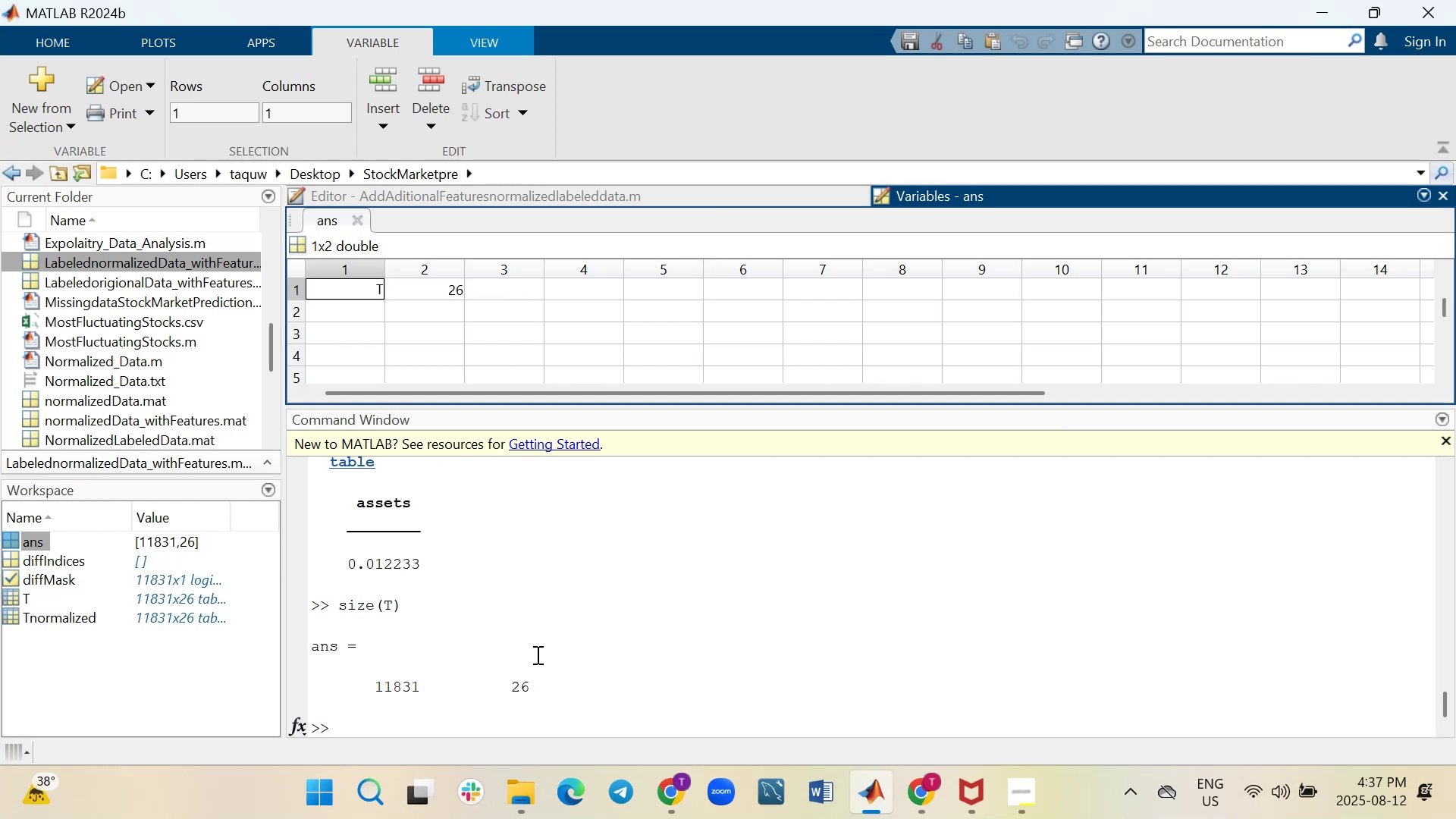 
scroll: coordinate [526, 623], scroll_direction: up, amount: 1.0
 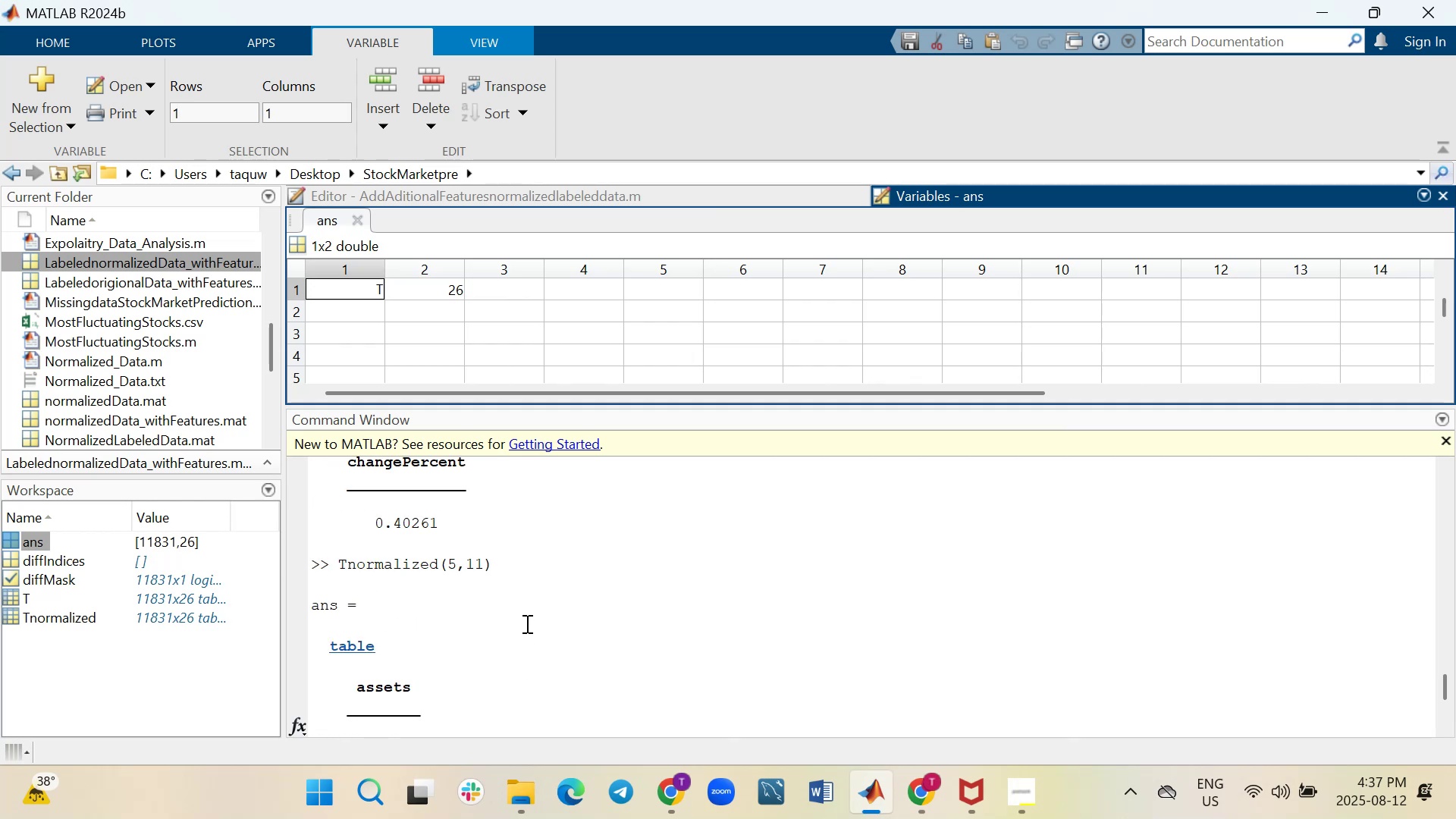 
scroll: coordinate [491, 720], scroll_direction: down, amount: 4.0
 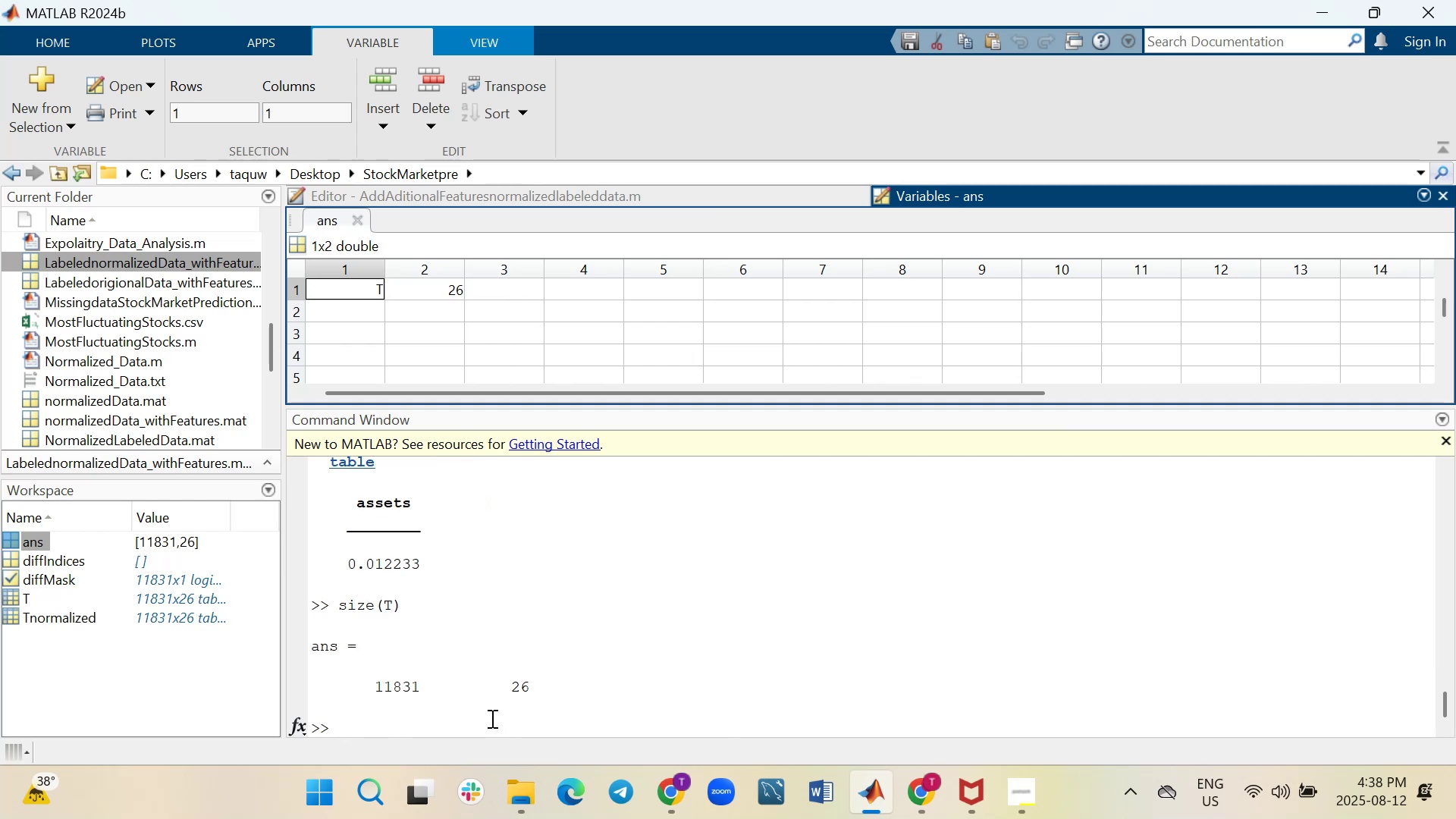 
left_click([491, 718])
 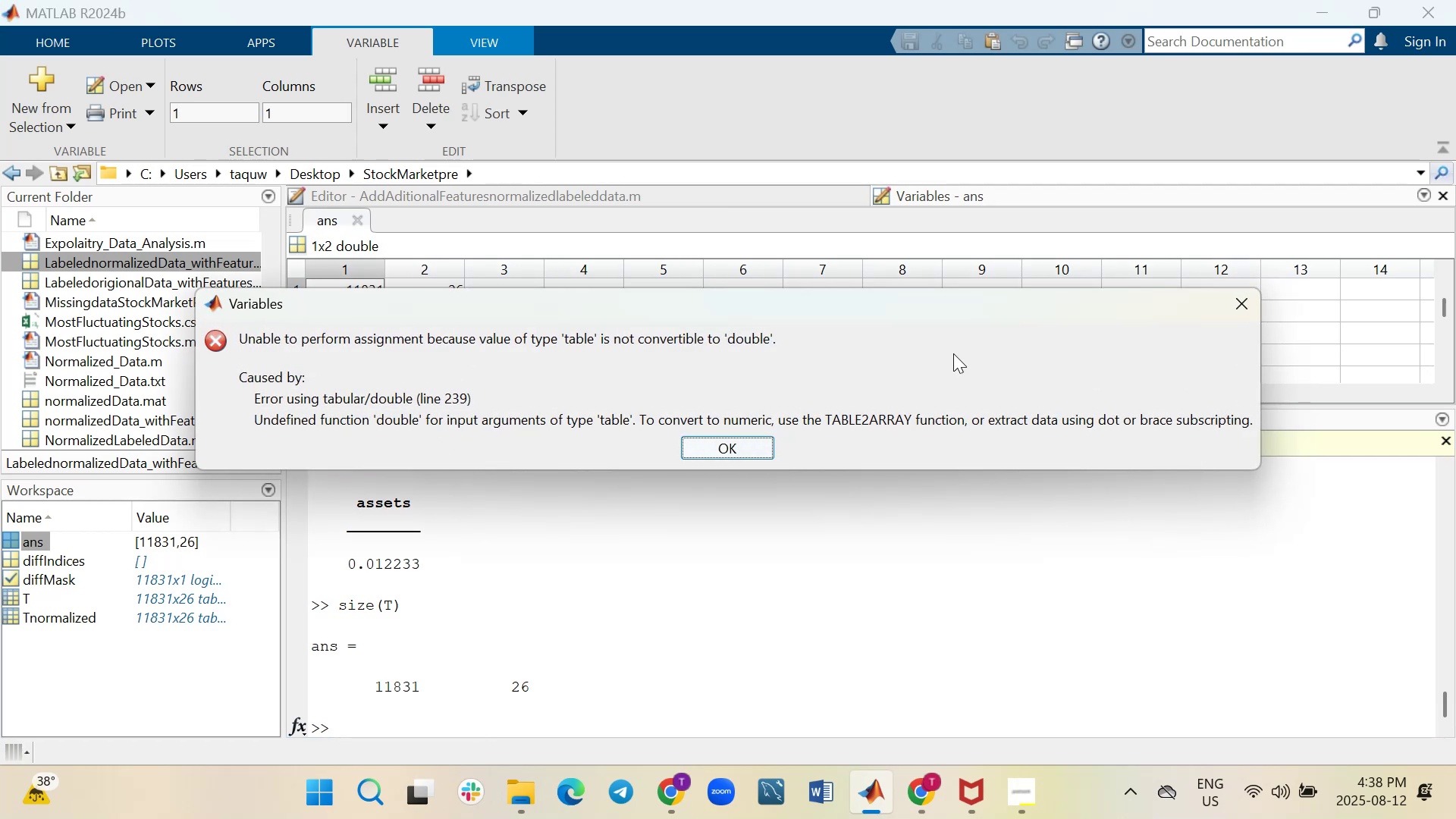 
left_click([1231, 311])
 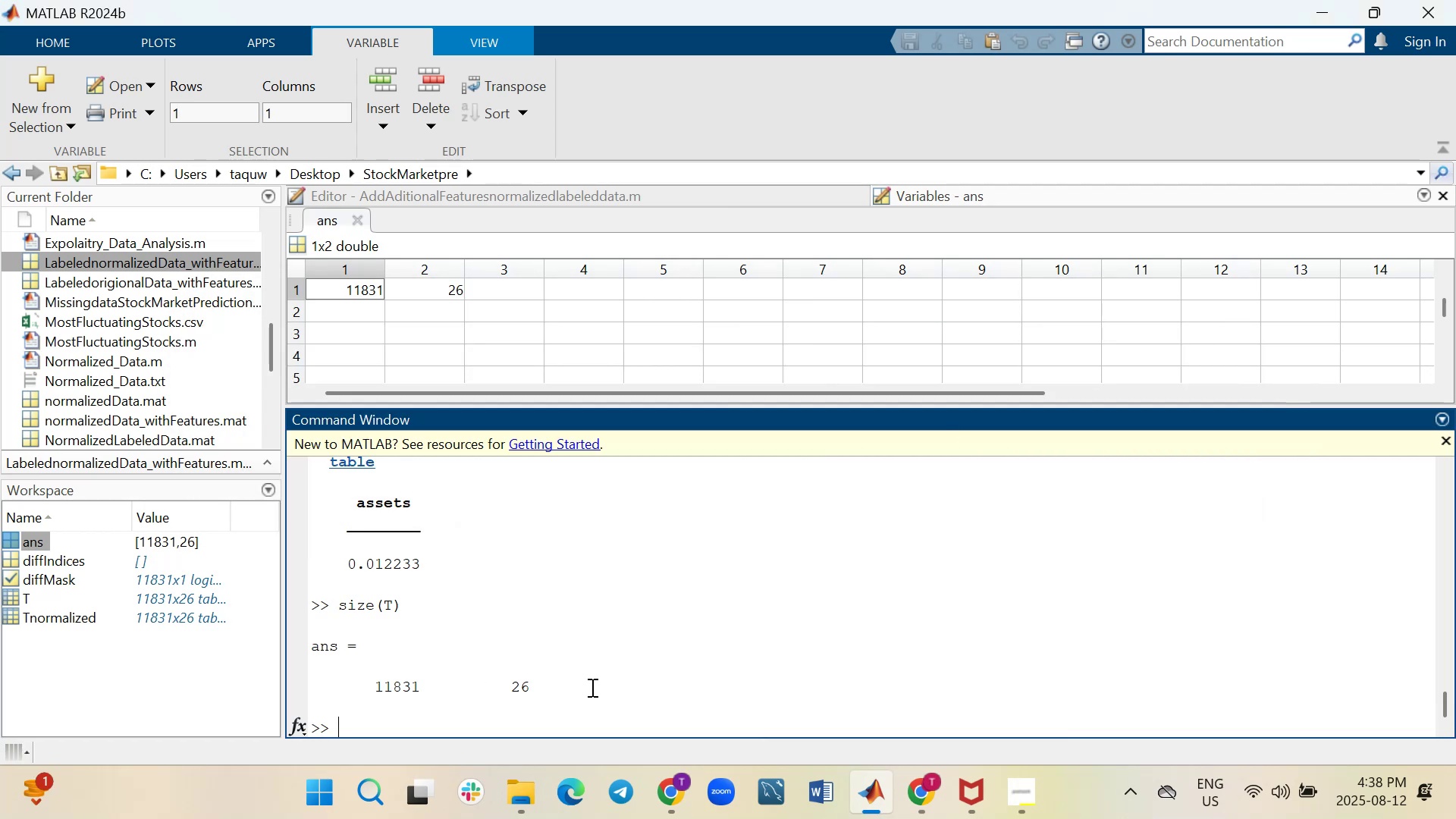 
type(T()
 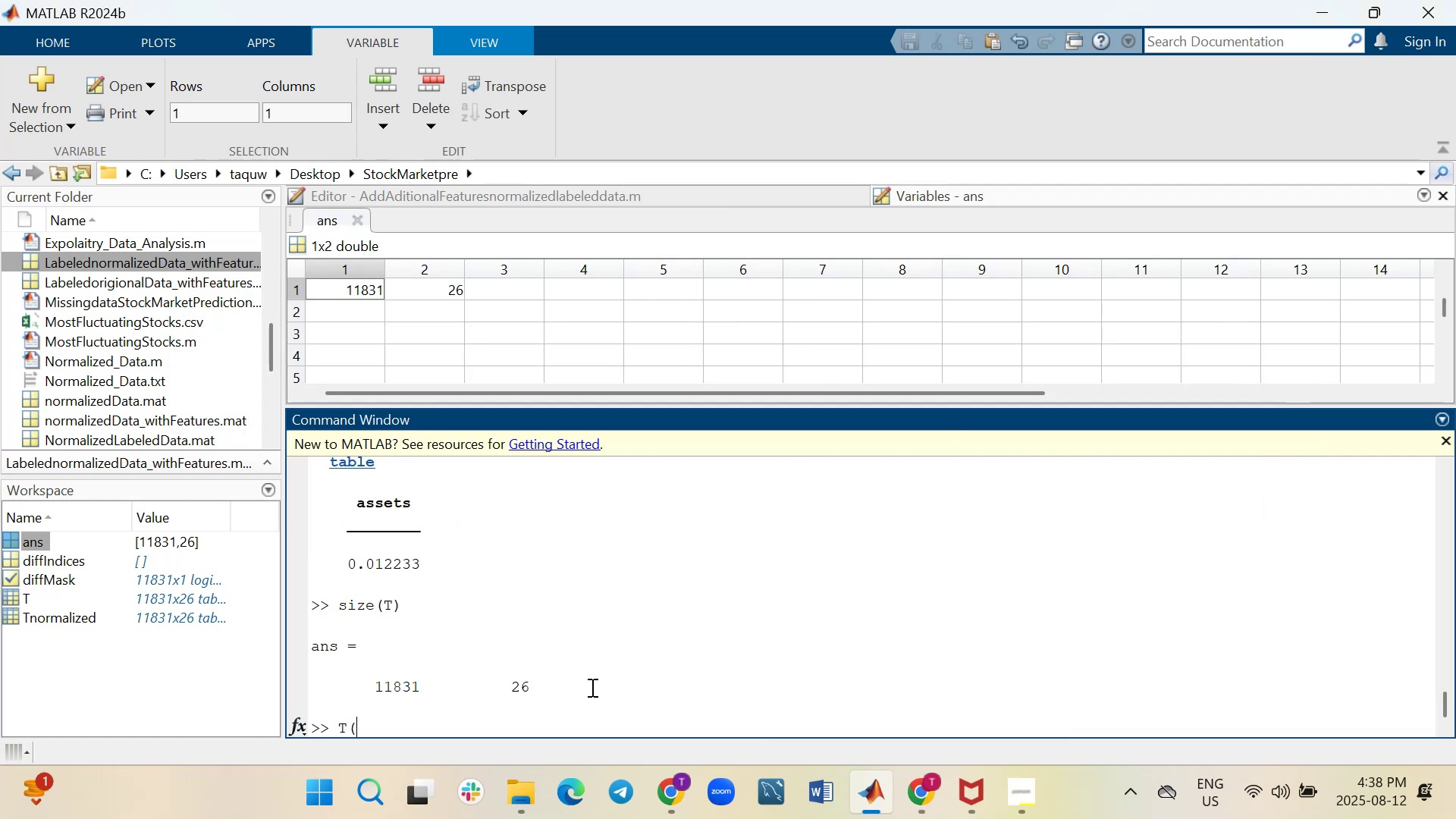 
wait(6.49)
 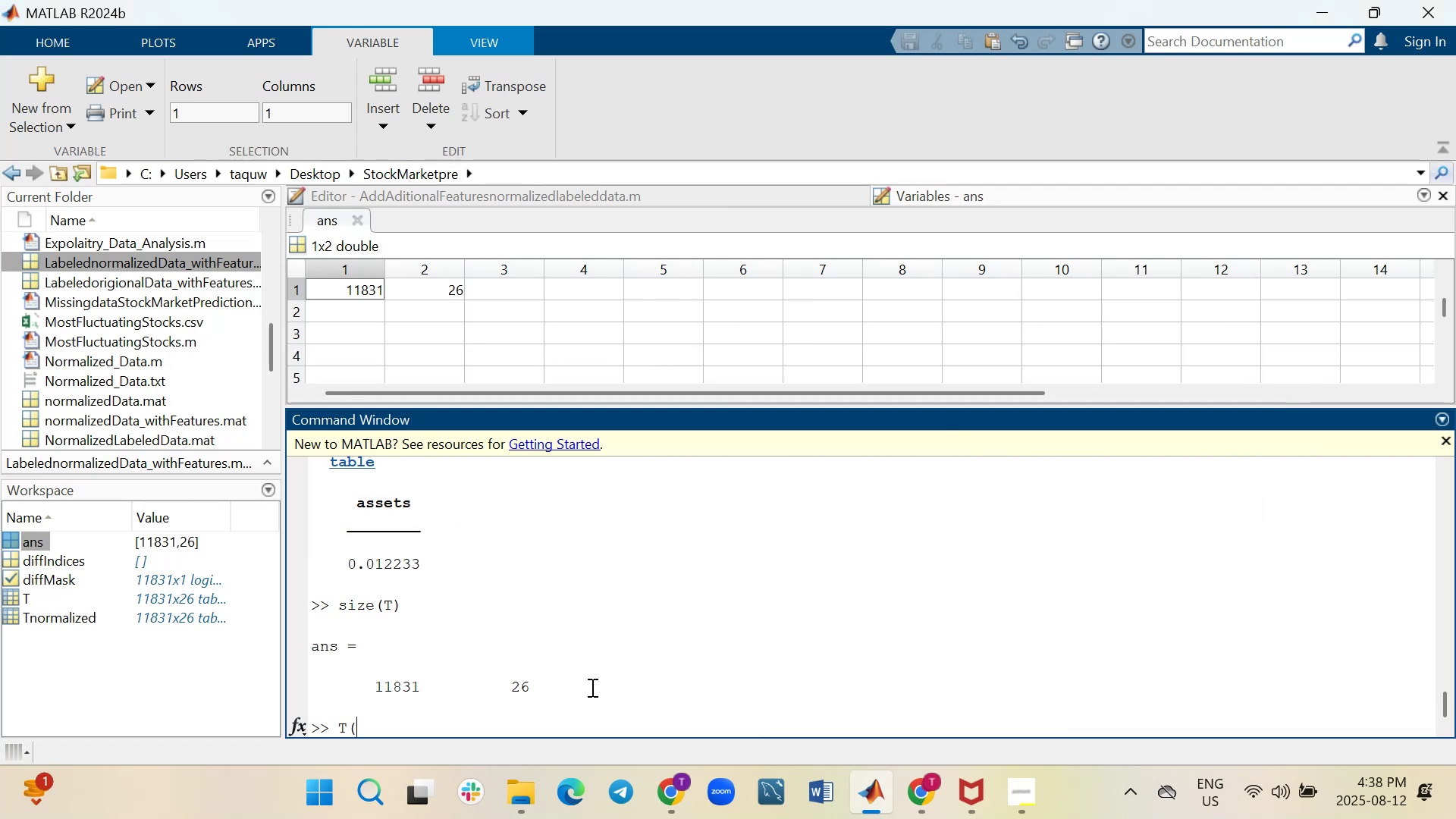 
scroll: coordinate [584, 684], scroll_direction: up, amount: 2.0
 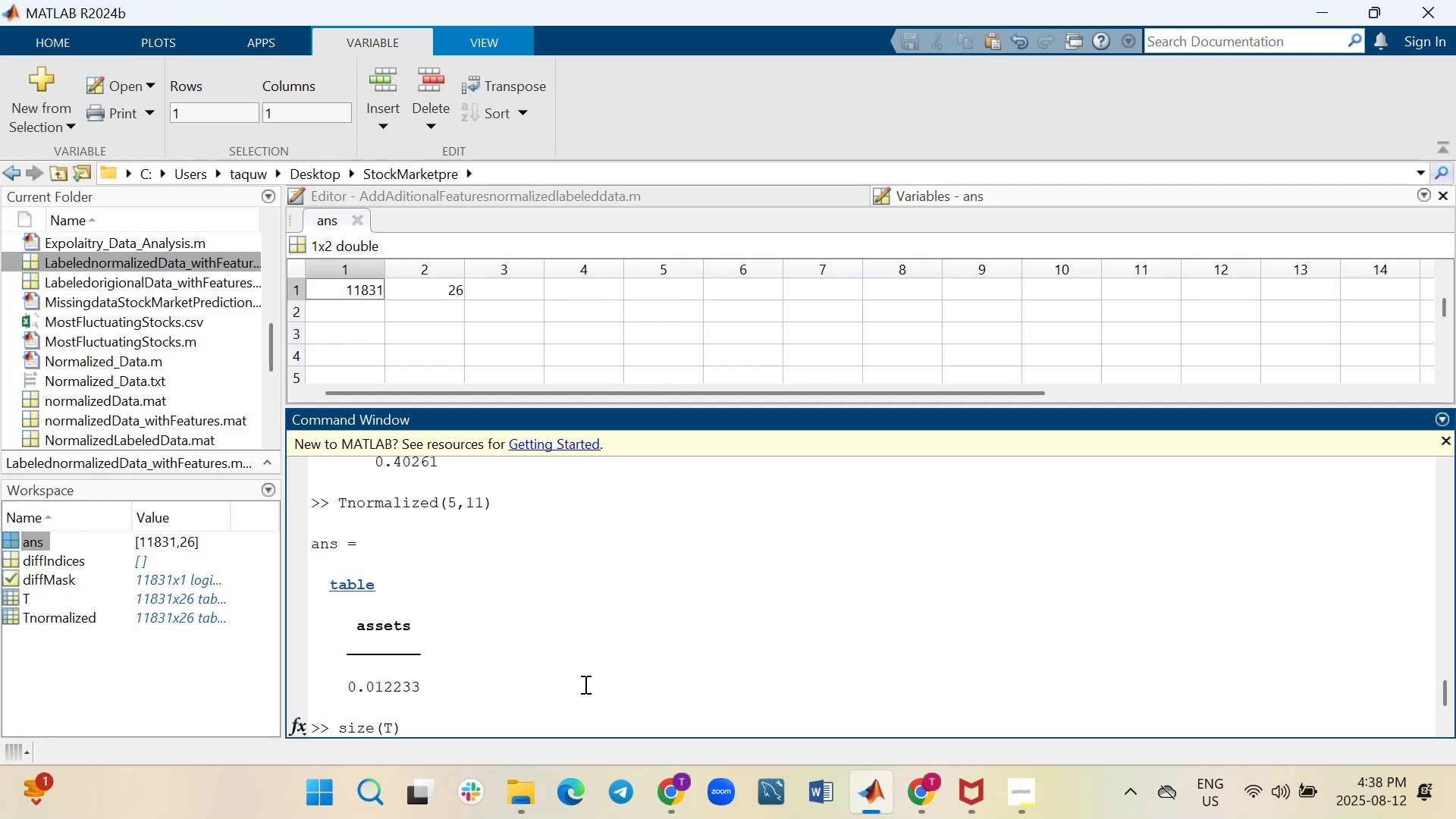 
scroll: coordinate [584, 684], scroll_direction: down, amount: 2.0
 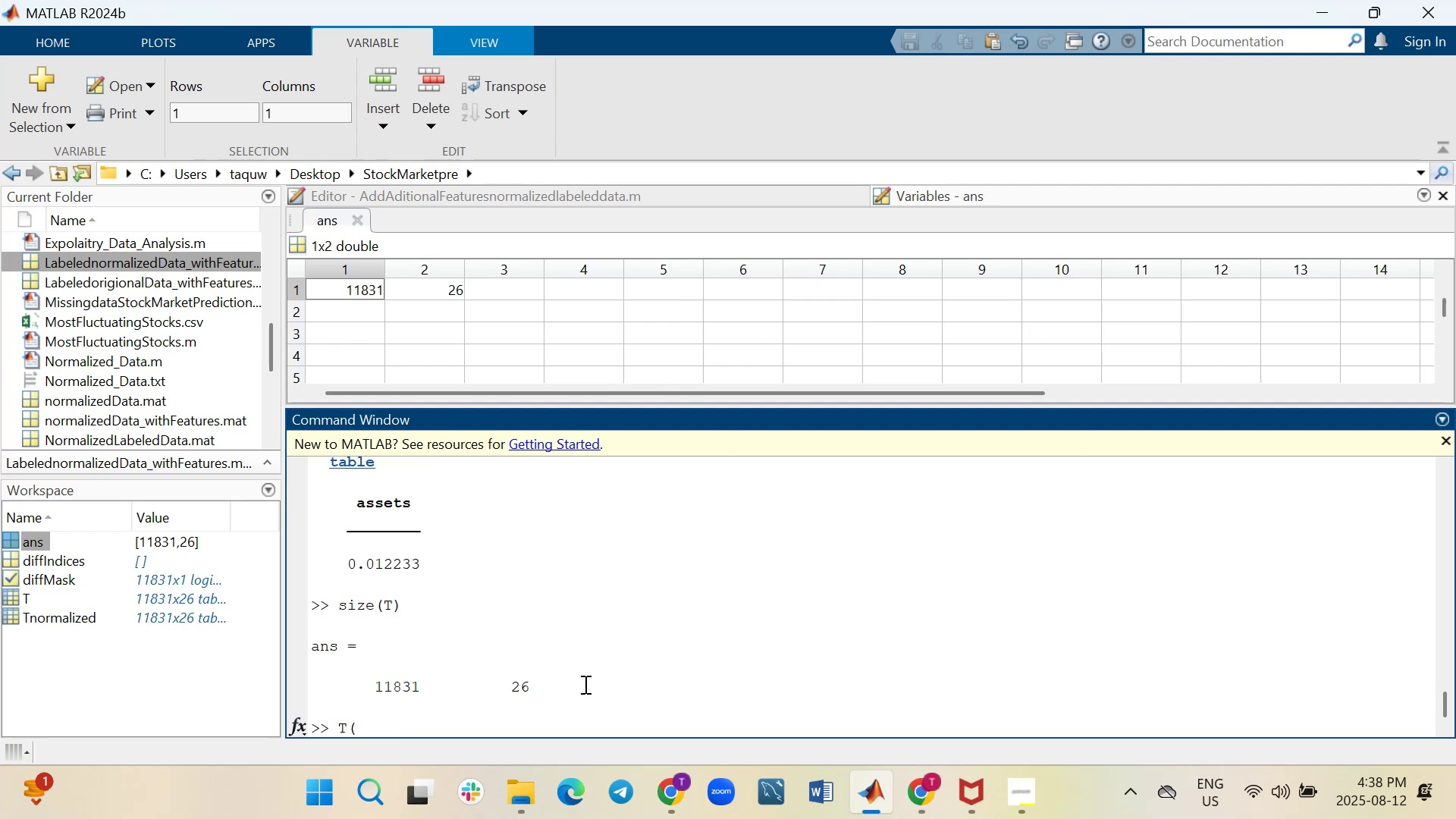 
type(5,11))
 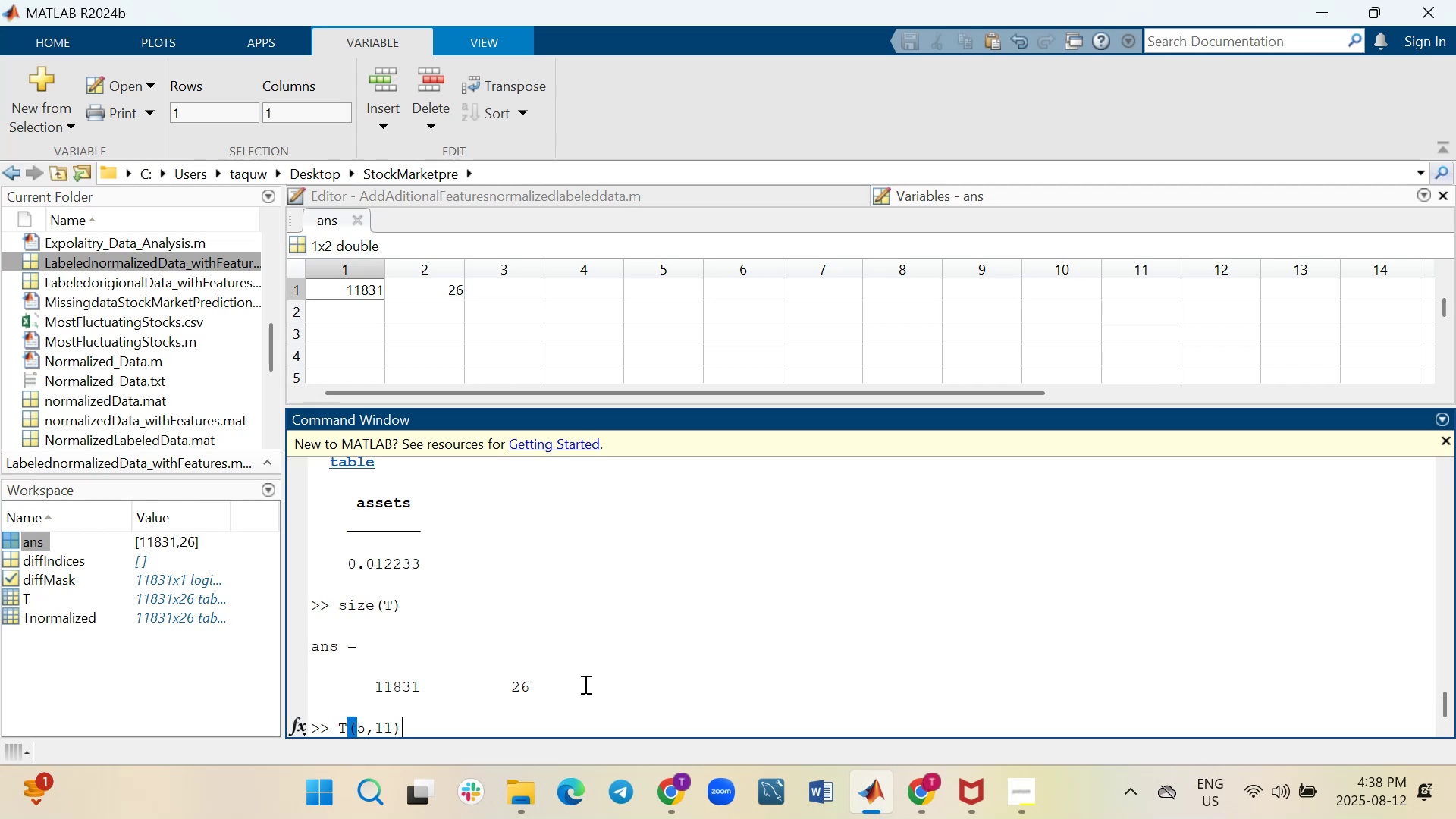 
key(Enter)
 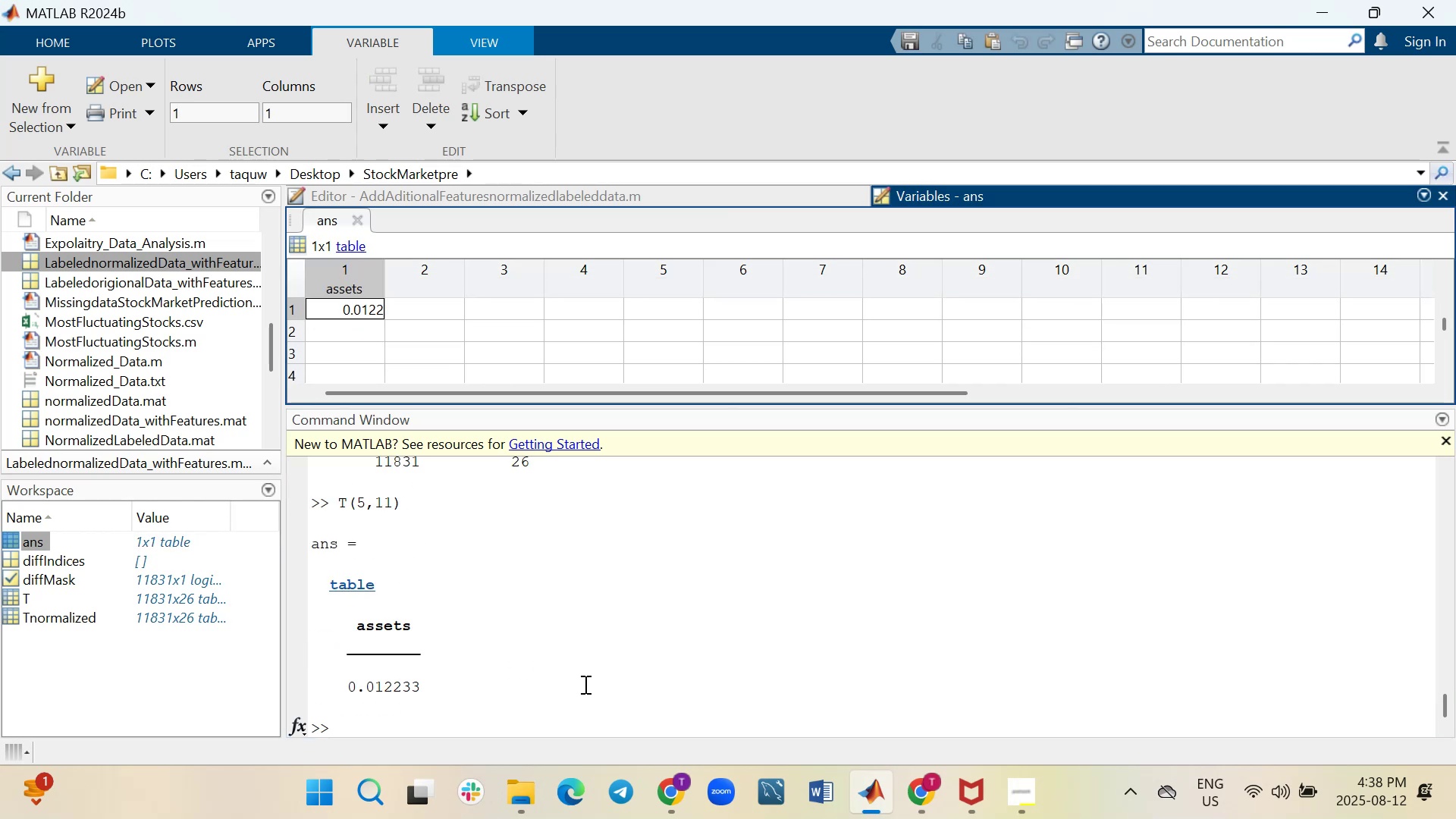 
scroll: coordinate [529, 670], scroll_direction: up, amount: 2.0
 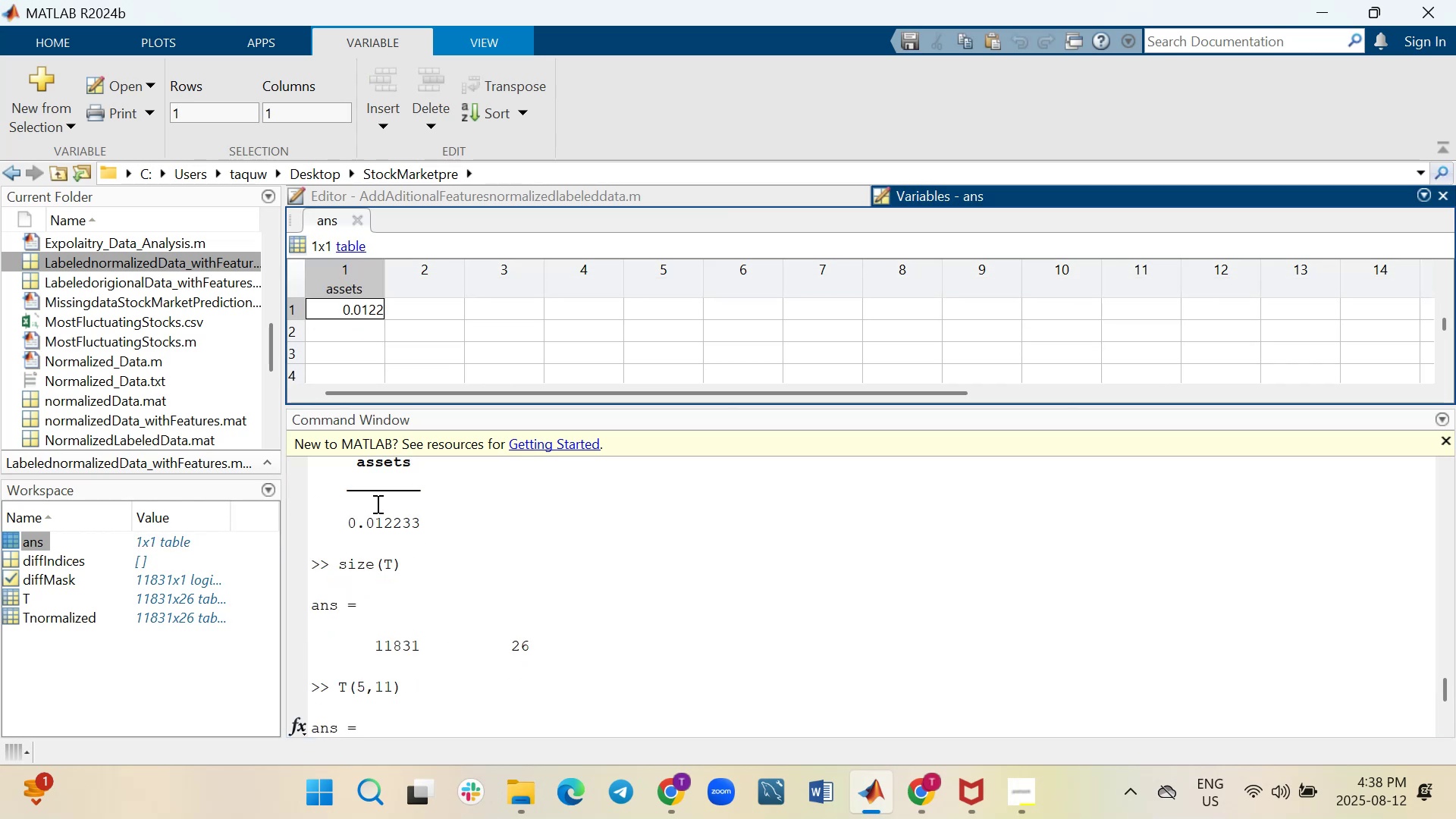 
left_click_drag(start_coordinate=[343, 516], to_coordinate=[444, 529])
 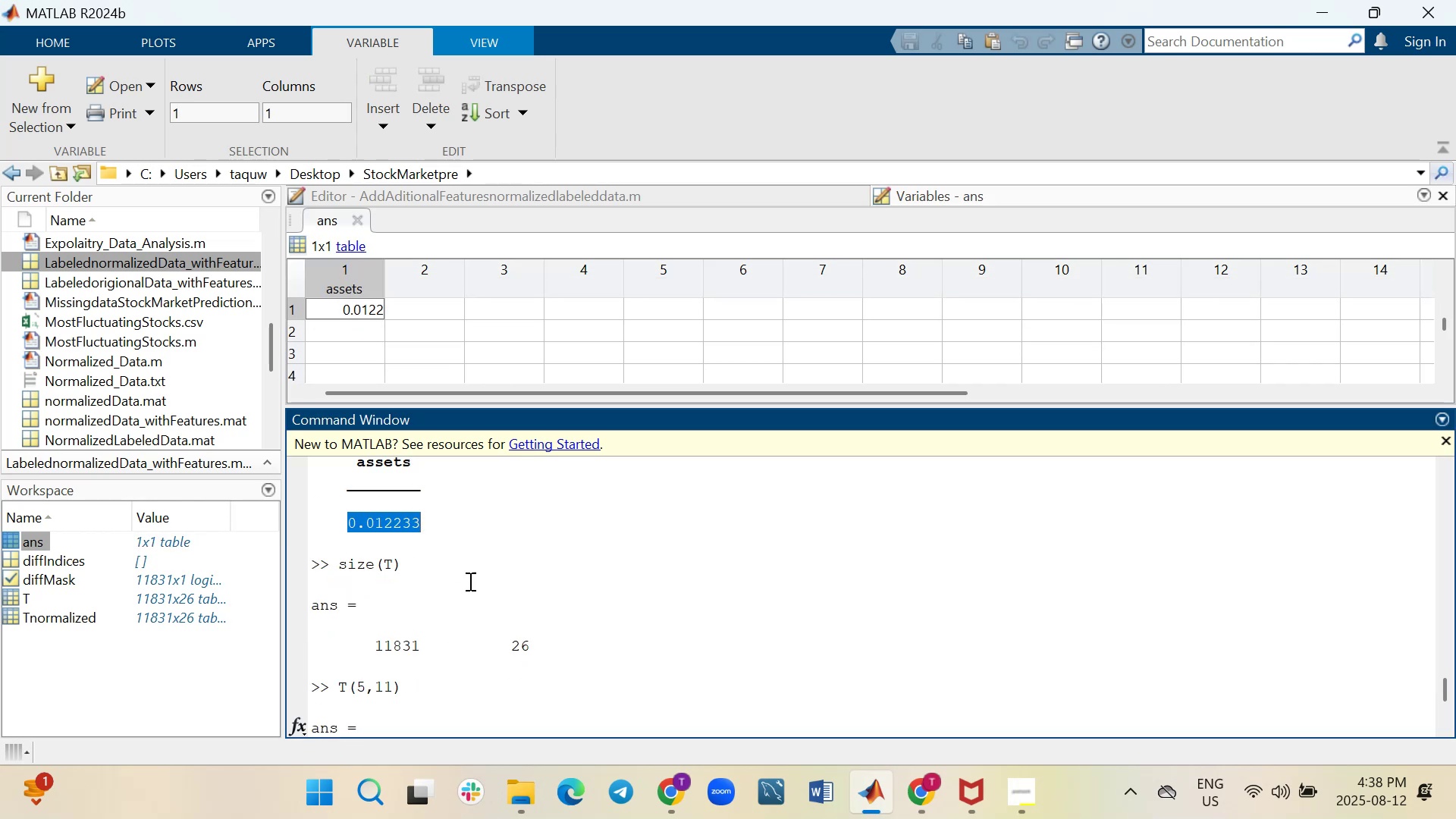 
scroll: coordinate [406, 695], scroll_direction: down, amount: 5.0
 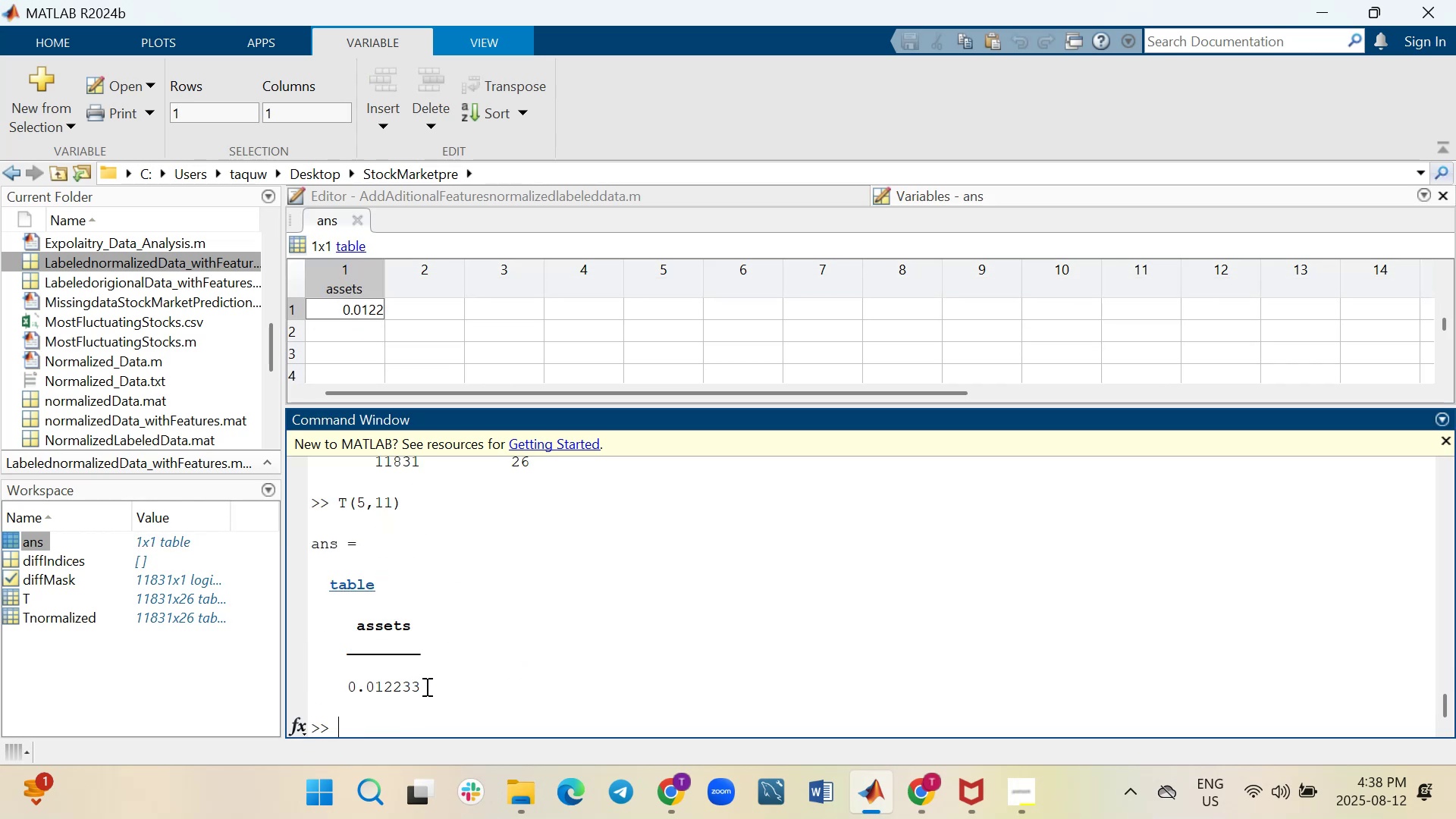 
left_click_drag(start_coordinate=[428, 686], to_coordinate=[336, 682])
 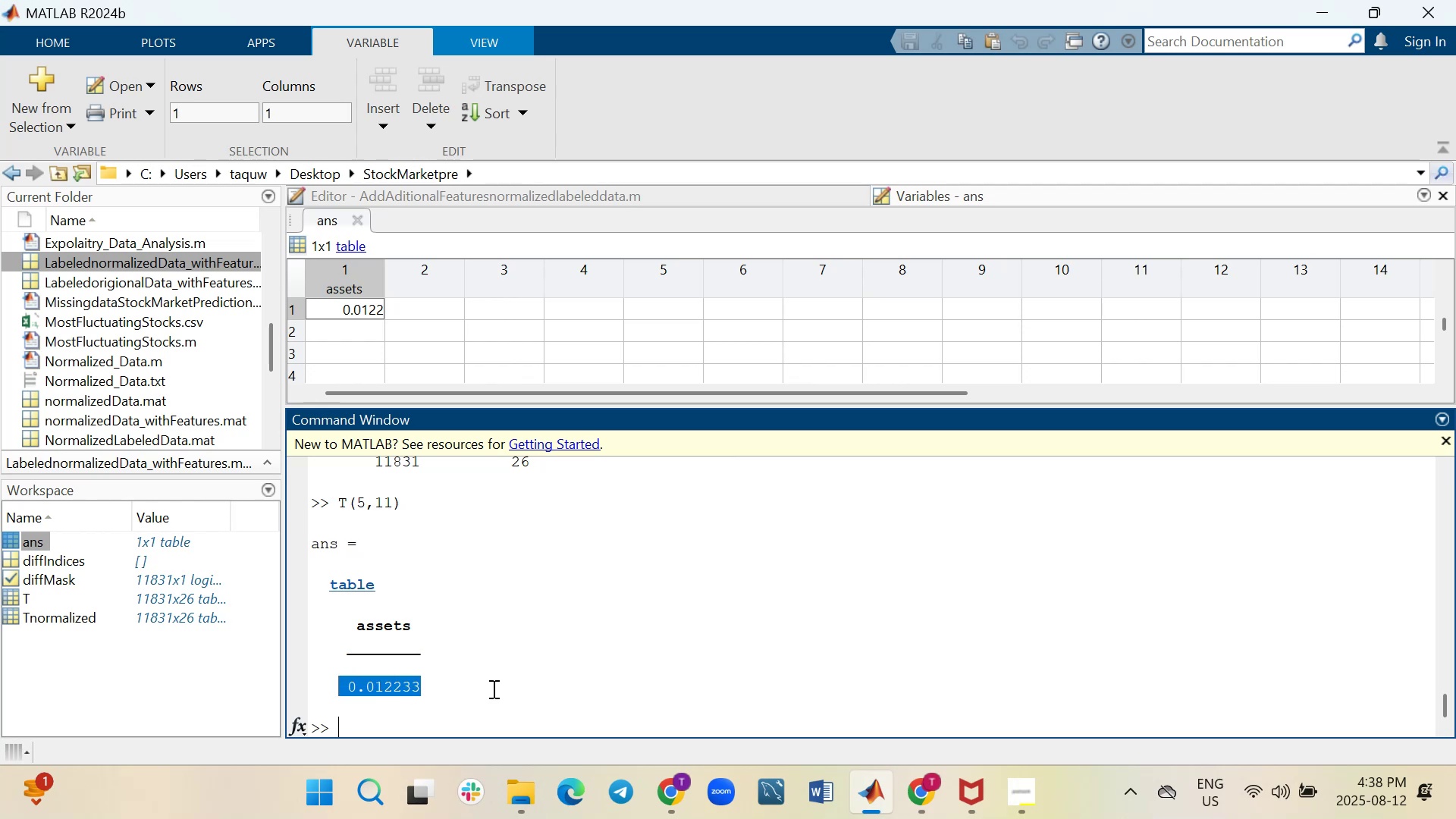 
scroll: coordinate [527, 561], scroll_direction: up, amount: 7.0
 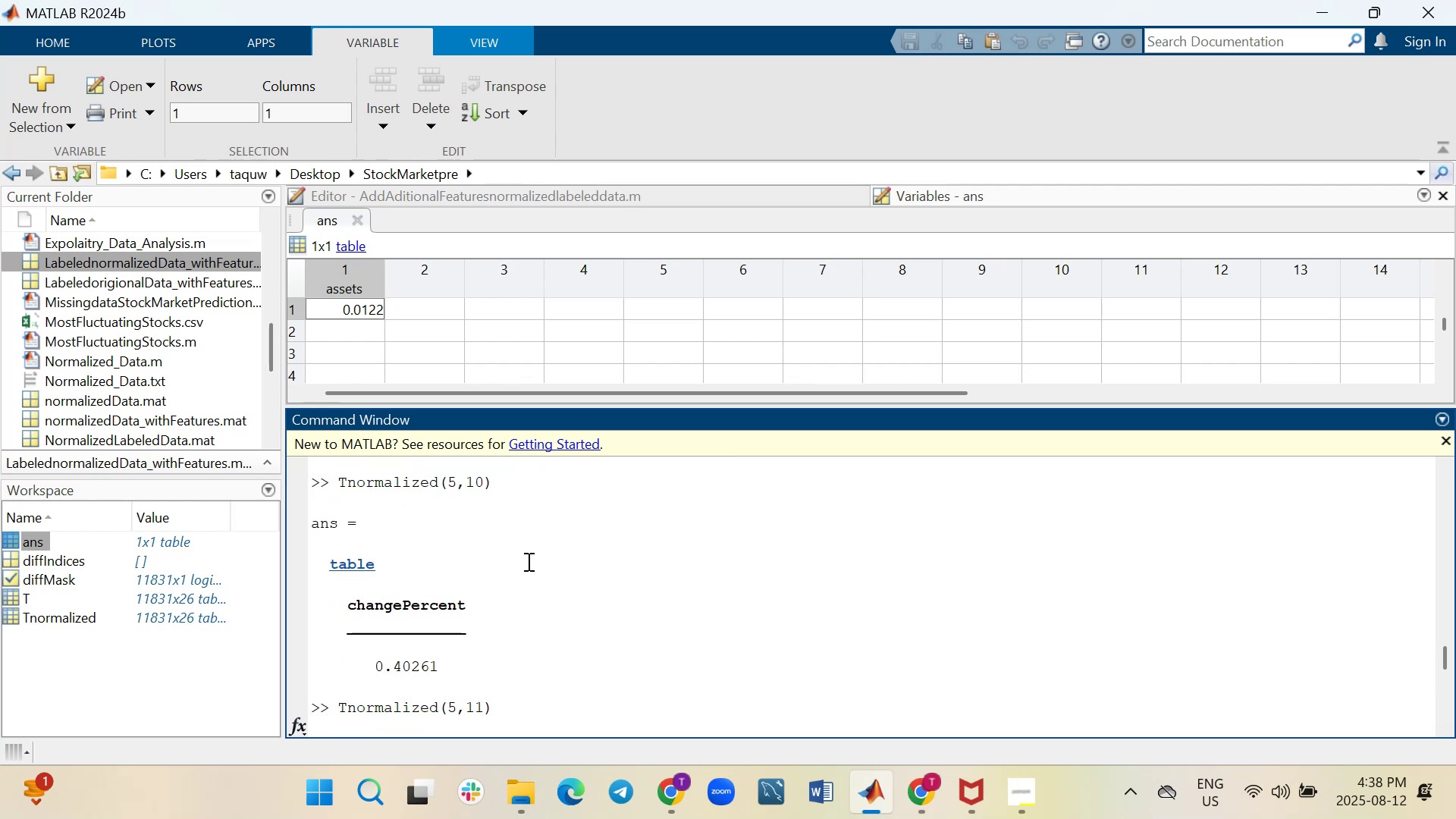 
scroll: coordinate [527, 561], scroll_direction: down, amount: 13.0
 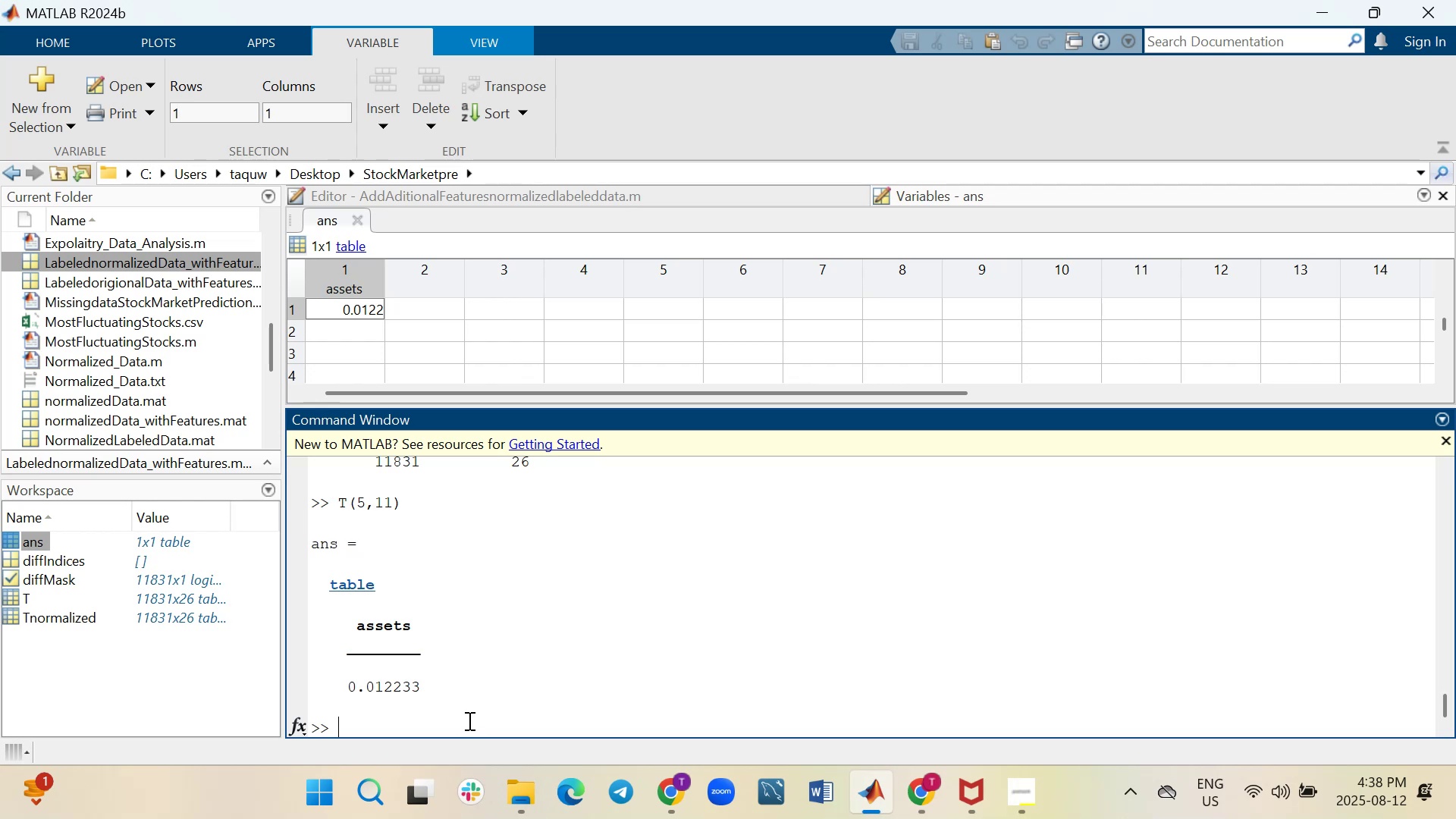 
type(T(5,100)
key(Backspace)
type())
 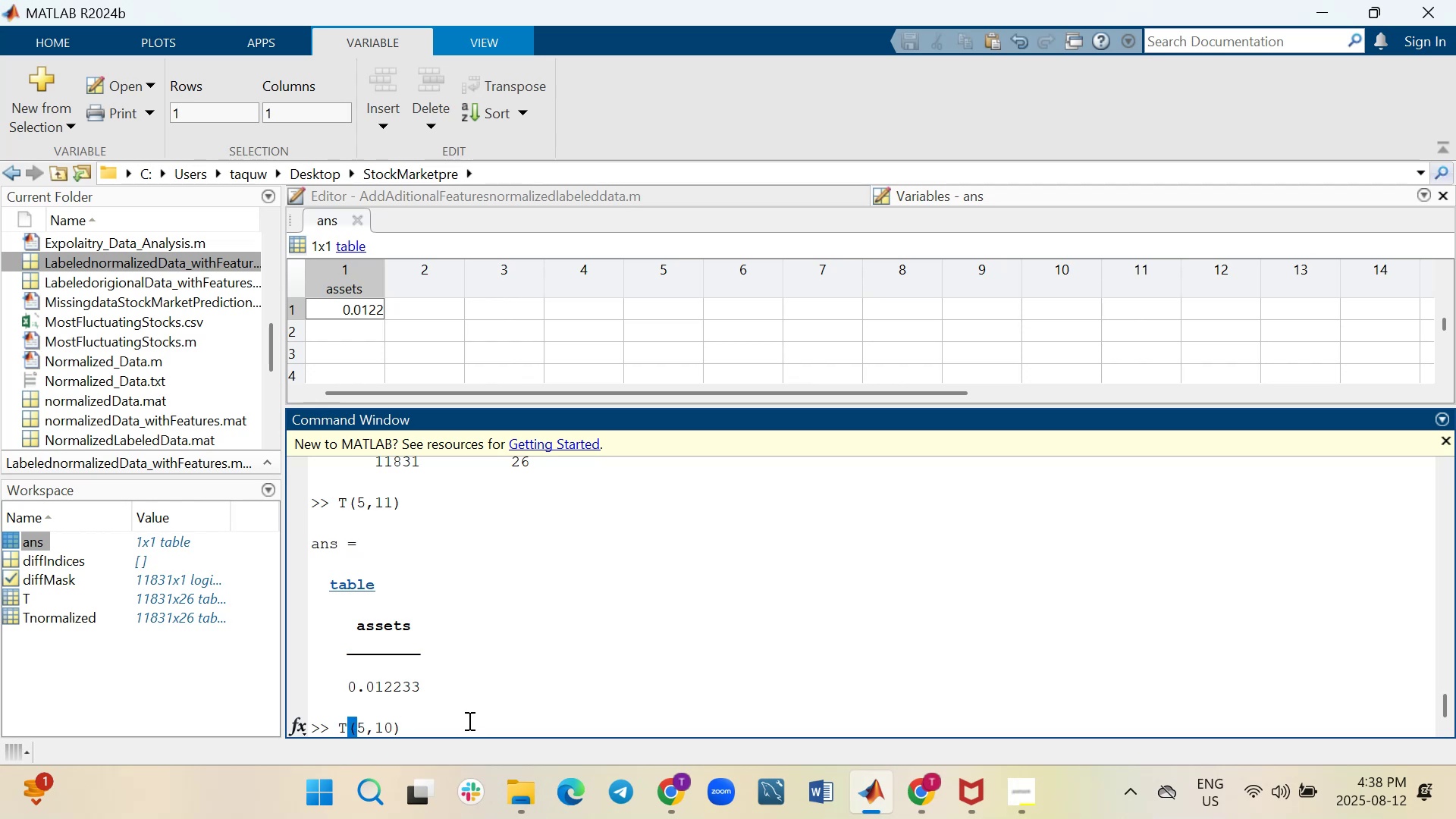 
key(Enter)
 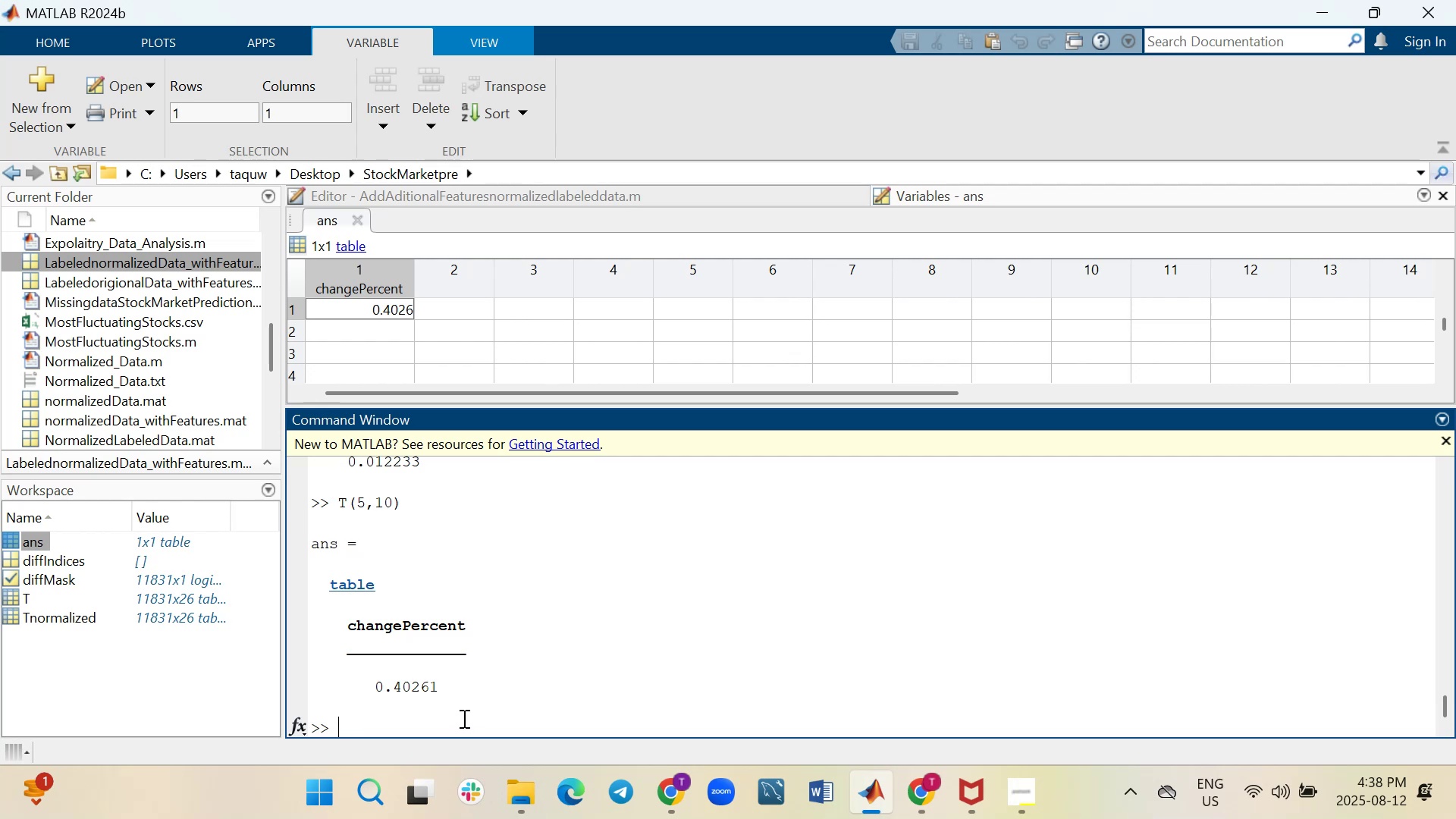 
wait(6.39)
 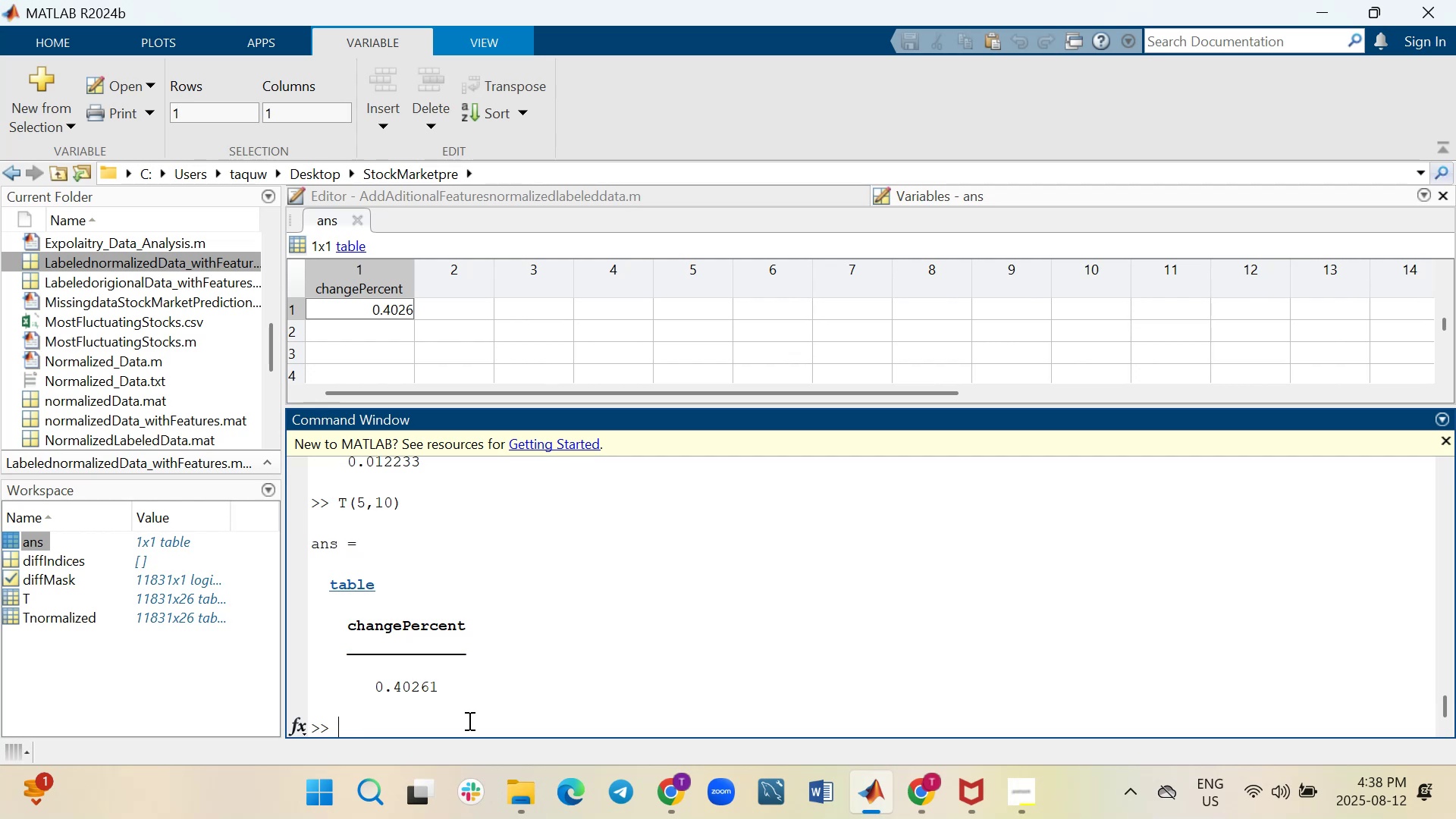 
scroll: coordinate [462, 704], scroll_direction: up, amount: 5.0
 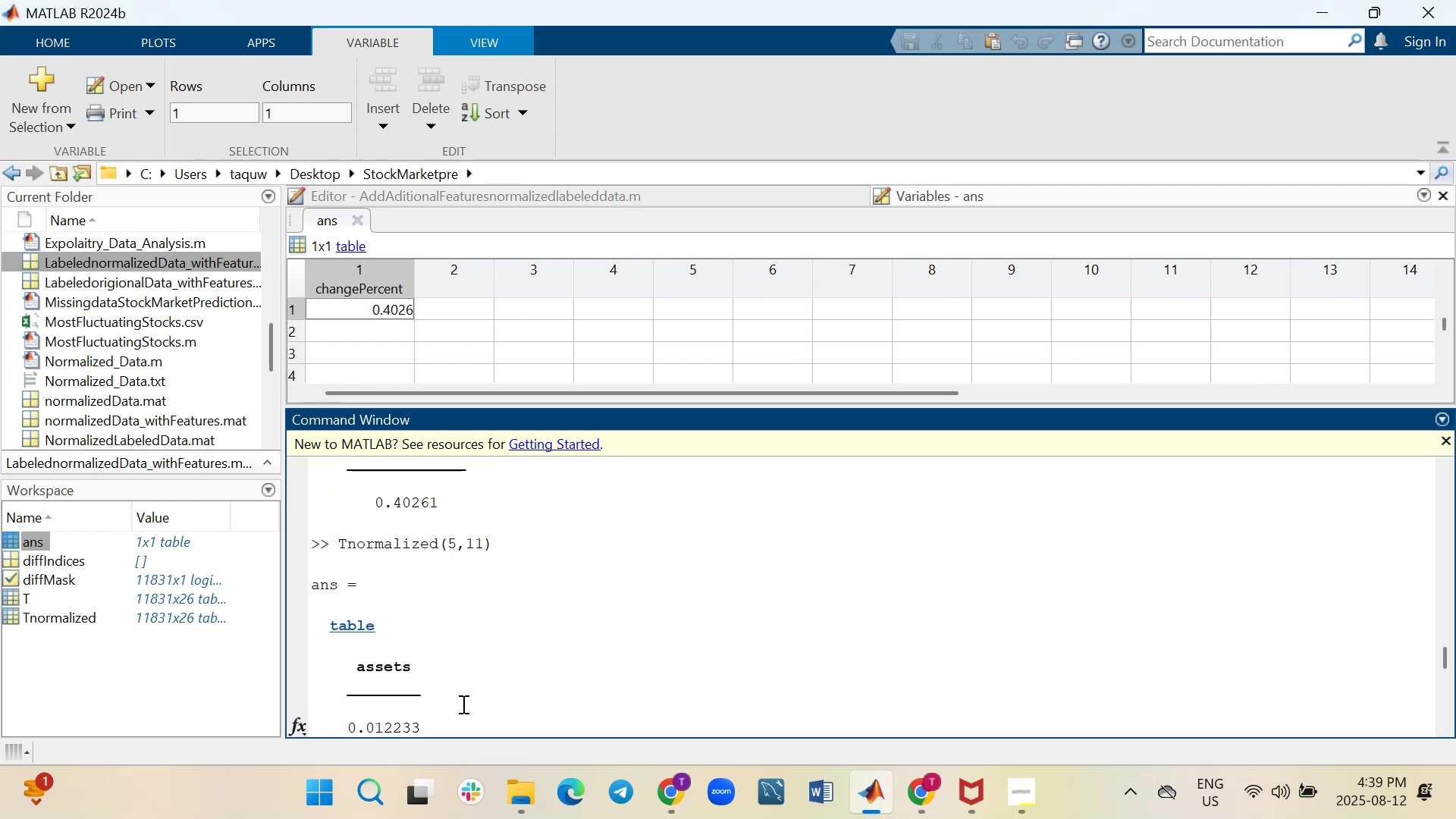 
scroll: coordinate [462, 704], scroll_direction: down, amount: 11.0
 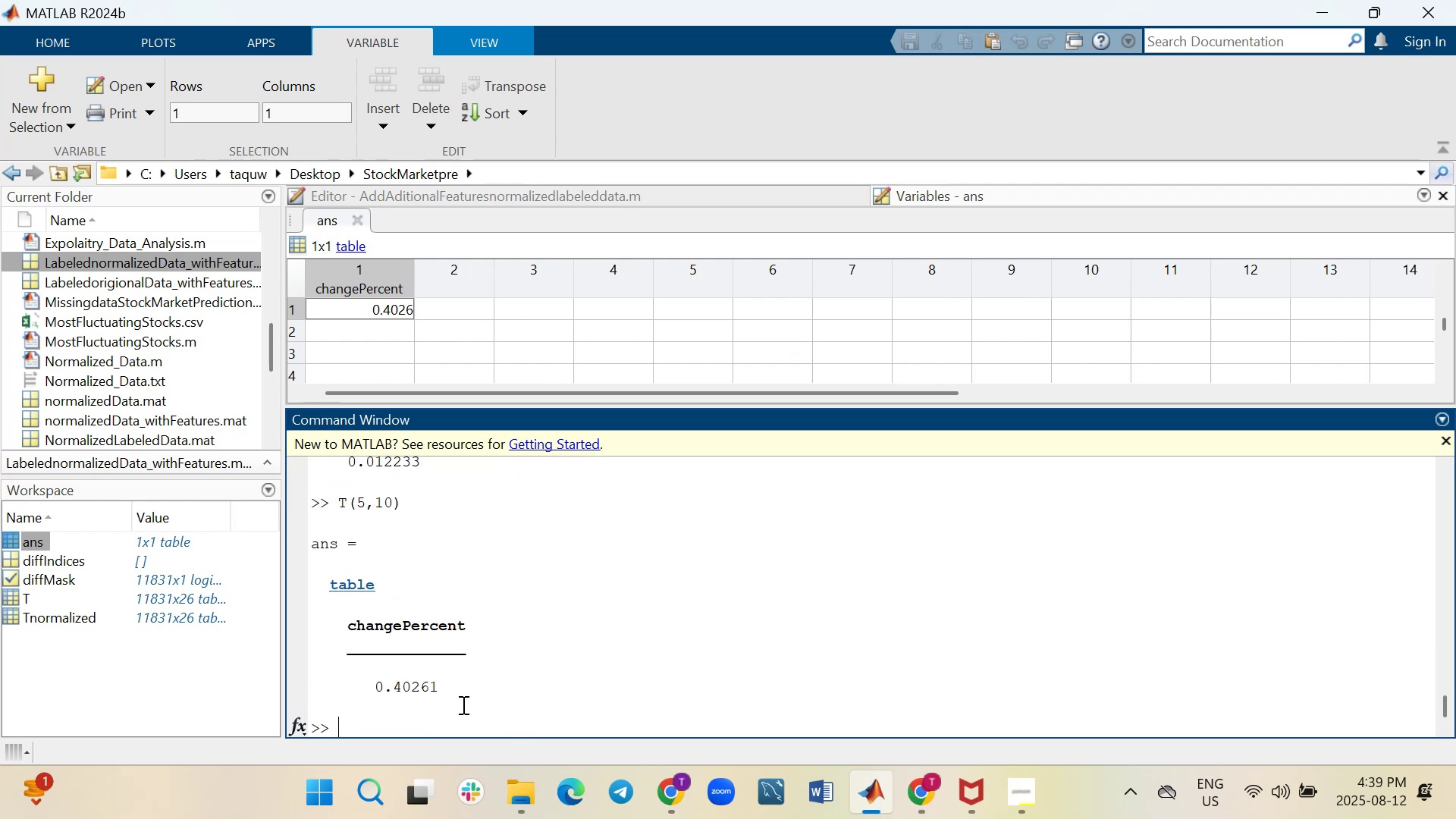 
wait(5.41)
 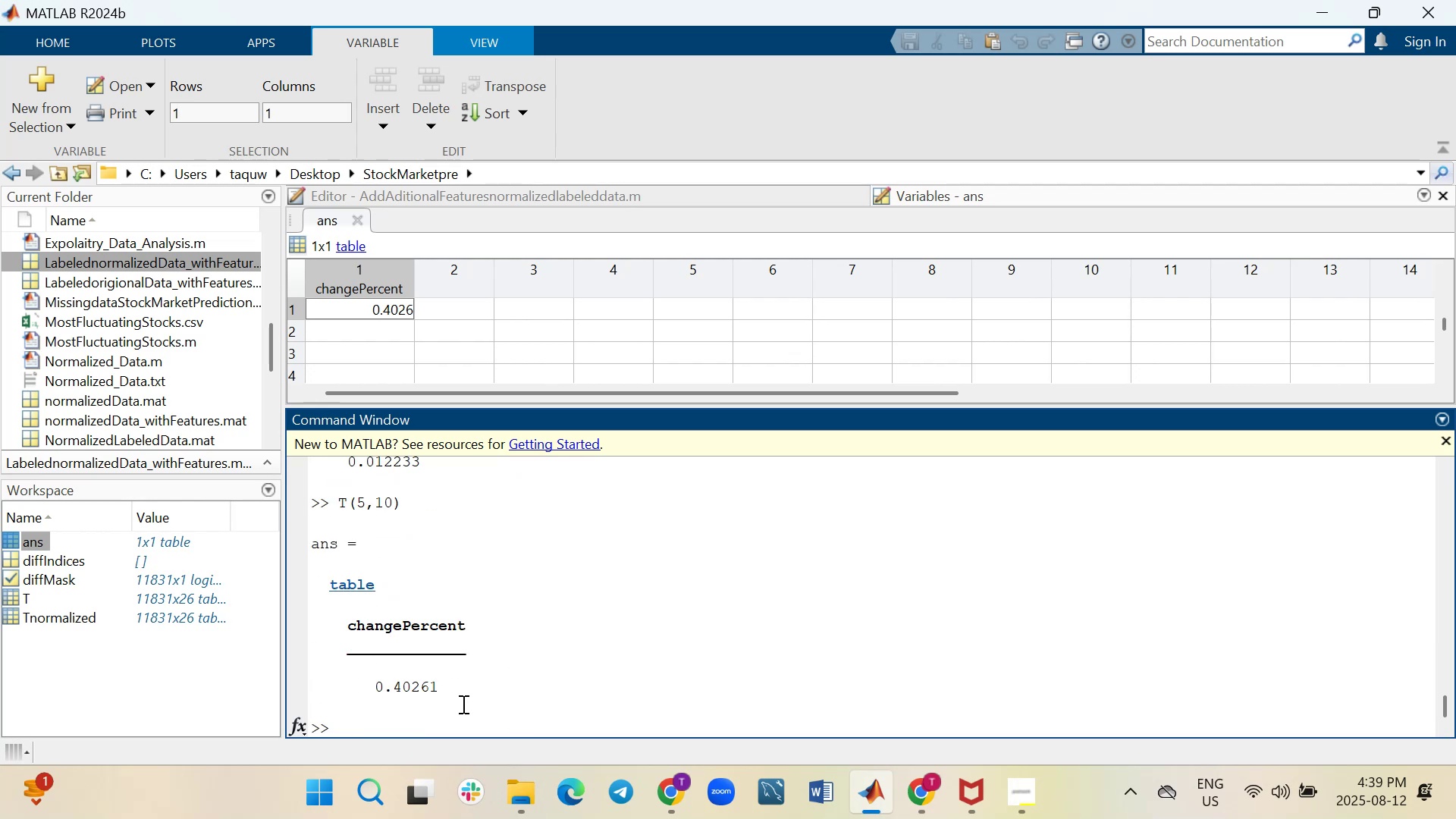 
type(isequal()
 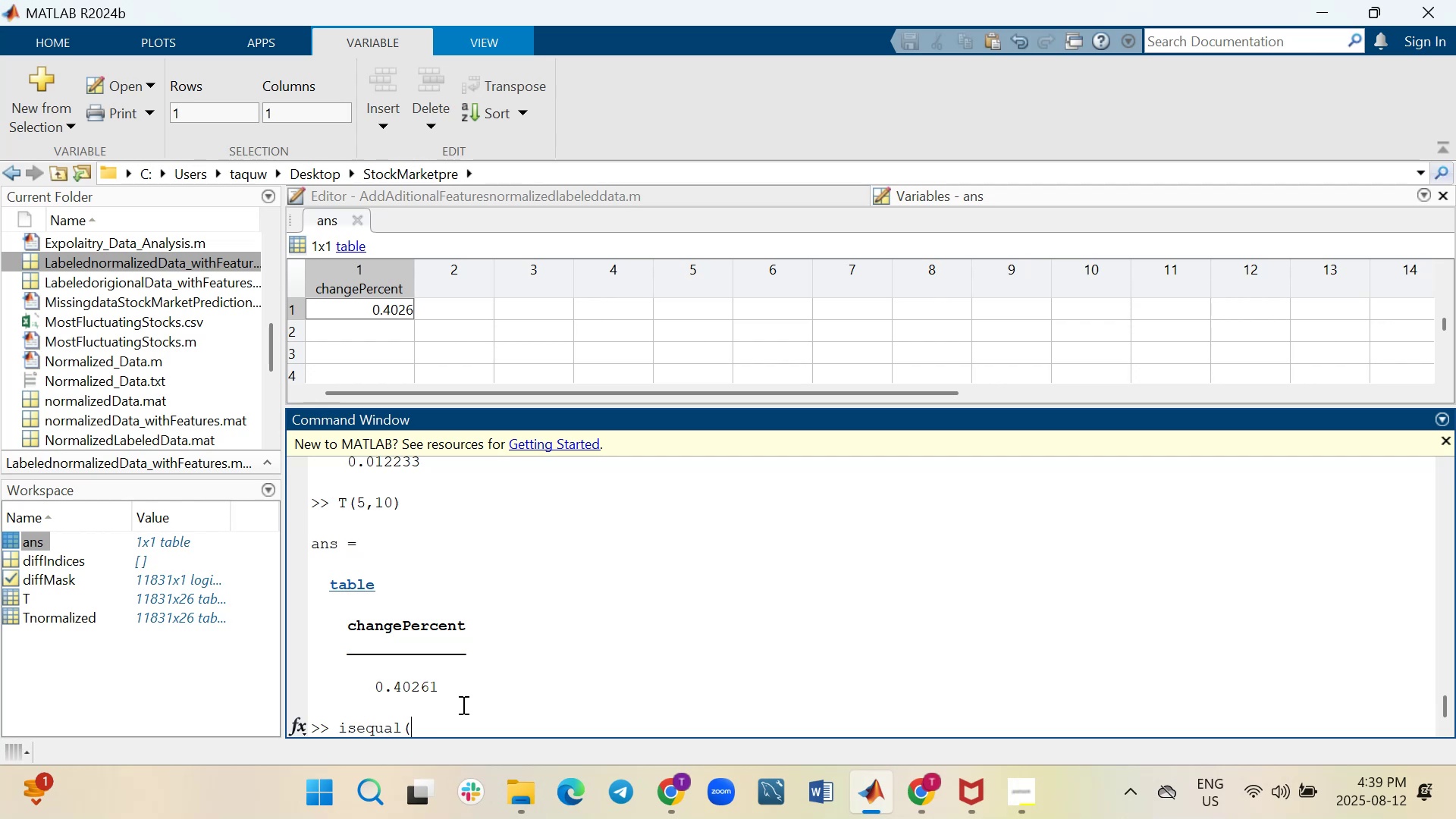 
wait(5.74)
 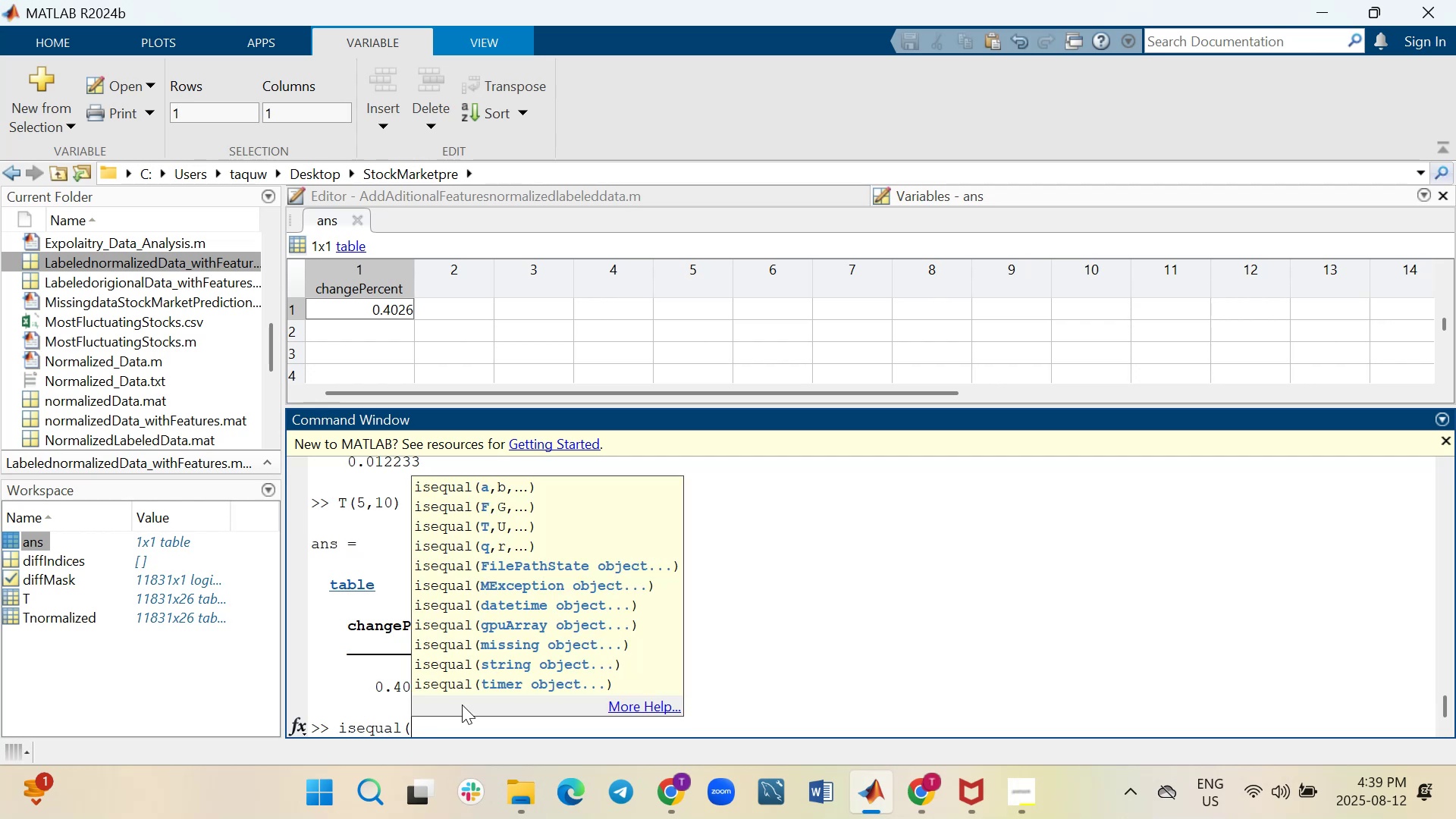 
key(Shift+ShiftLeft)
 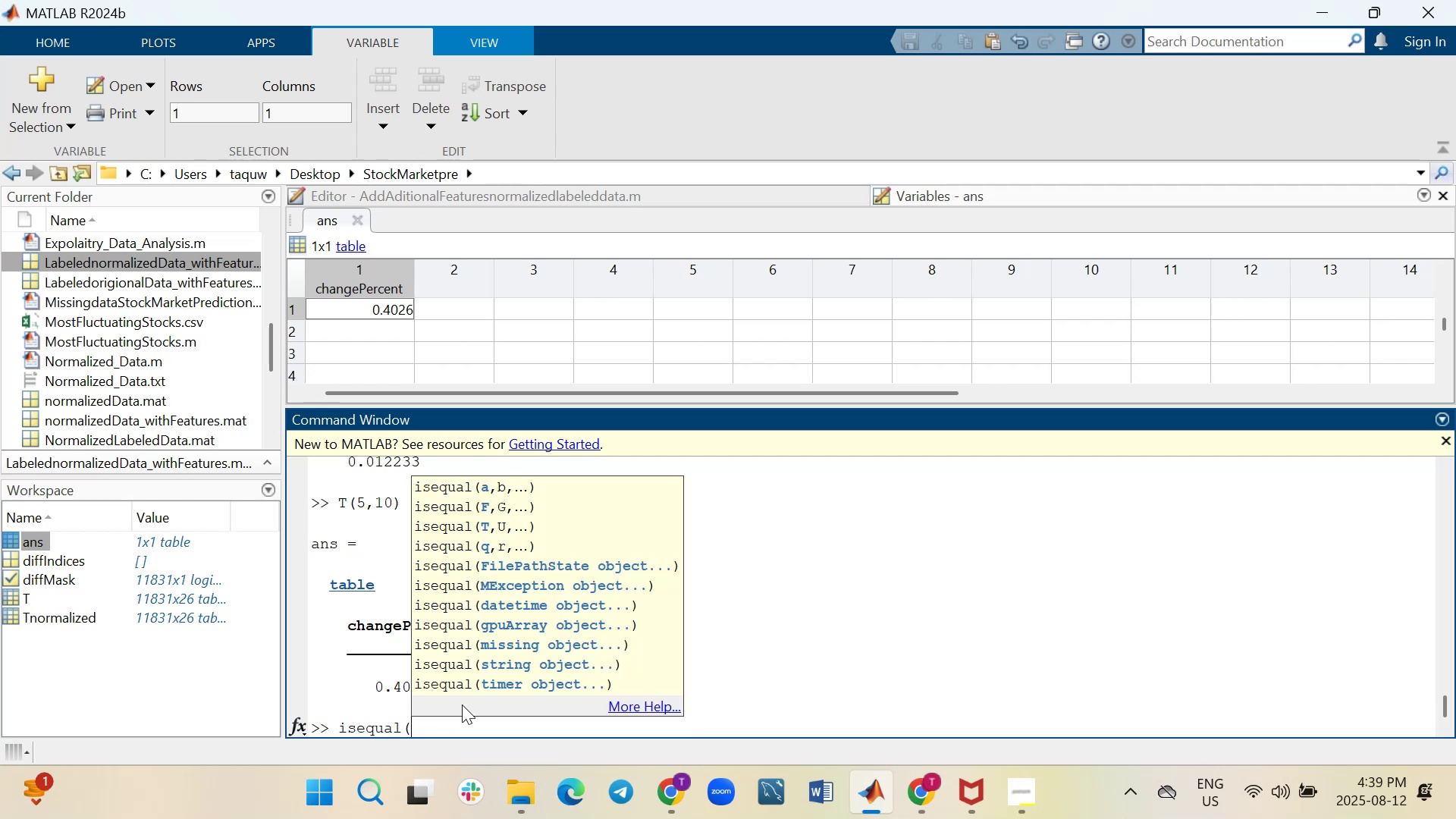 
key(Shift+T)
 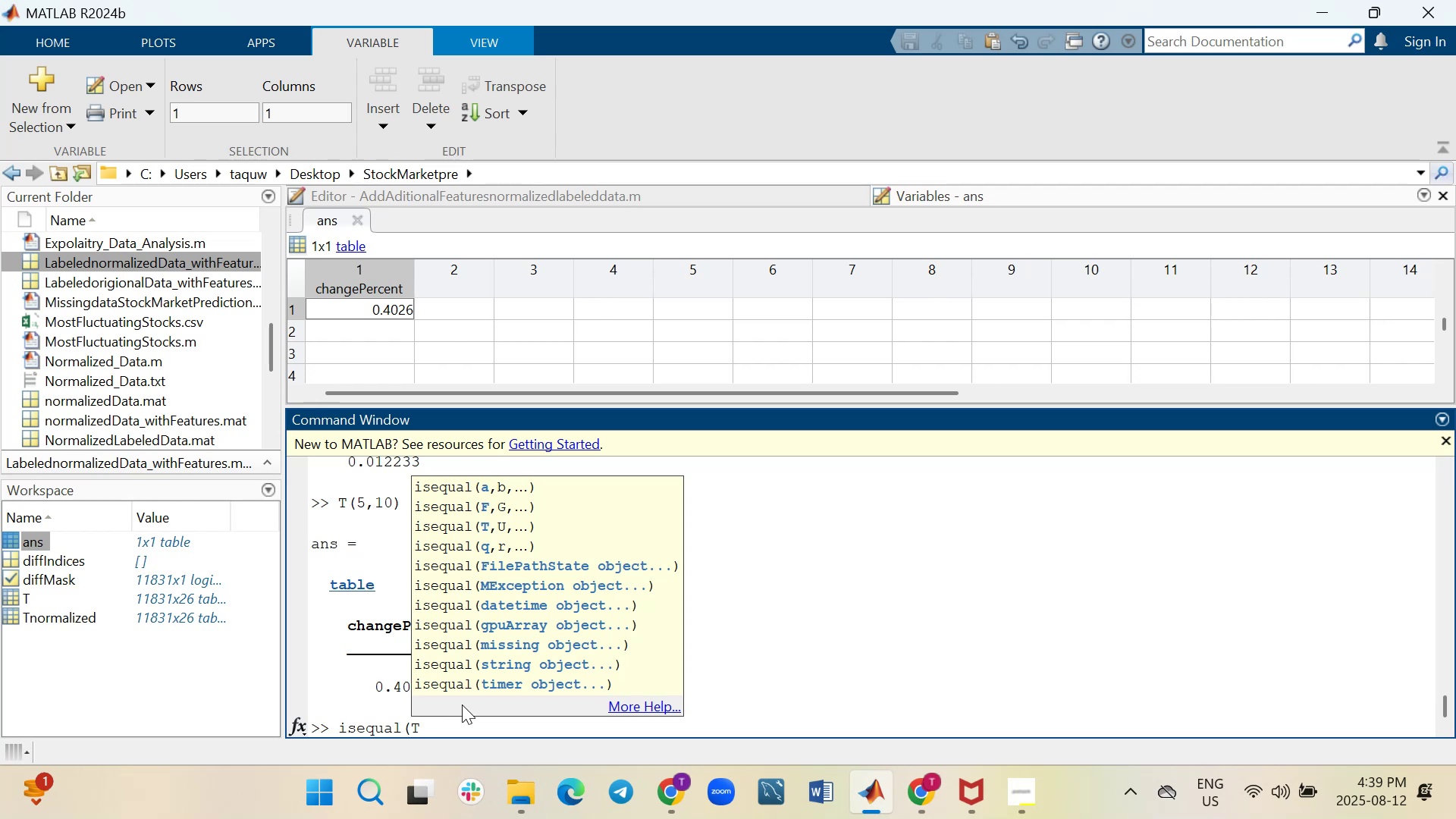 
key(Comma)
 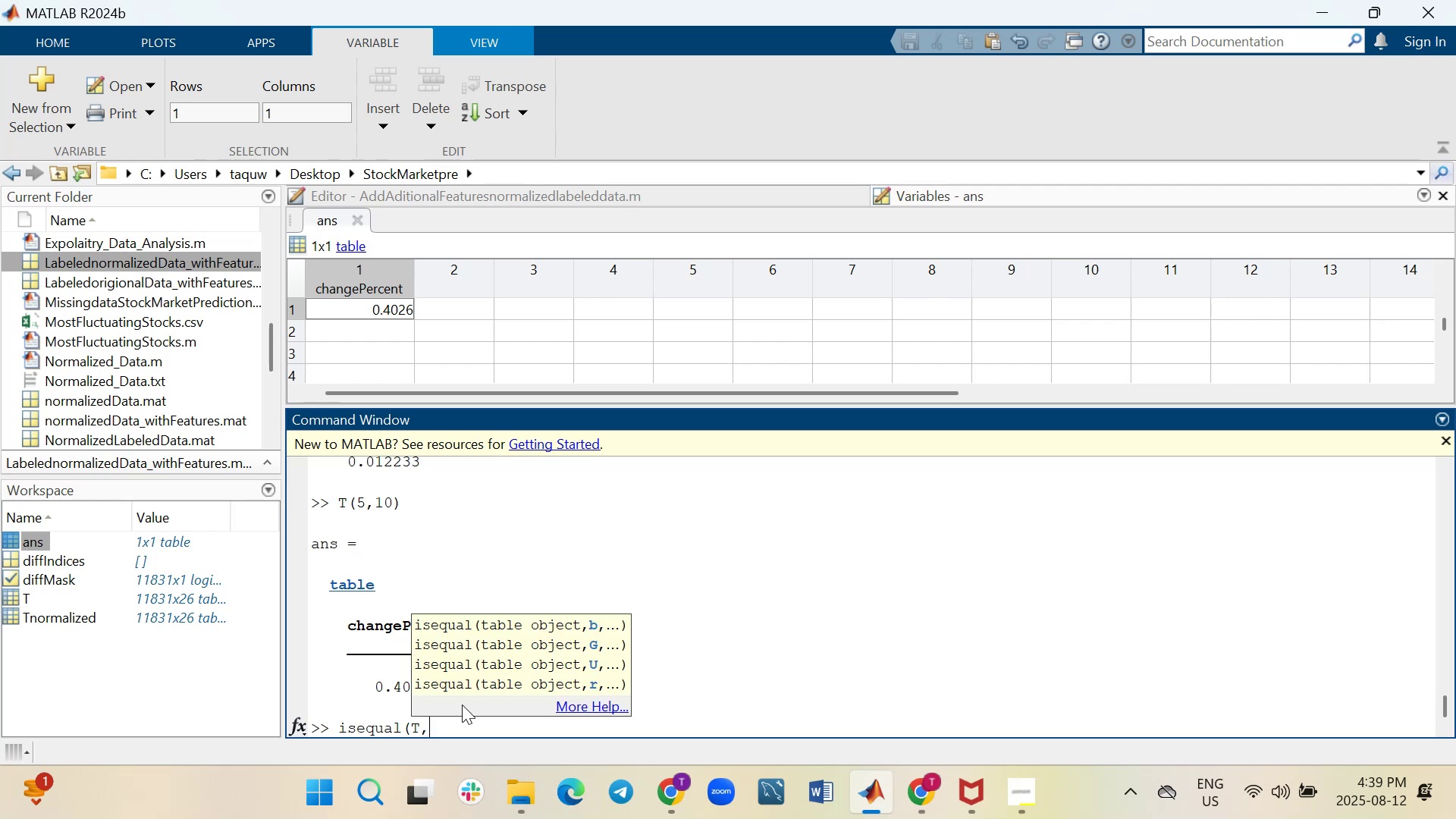 
type(Tnormalized))
 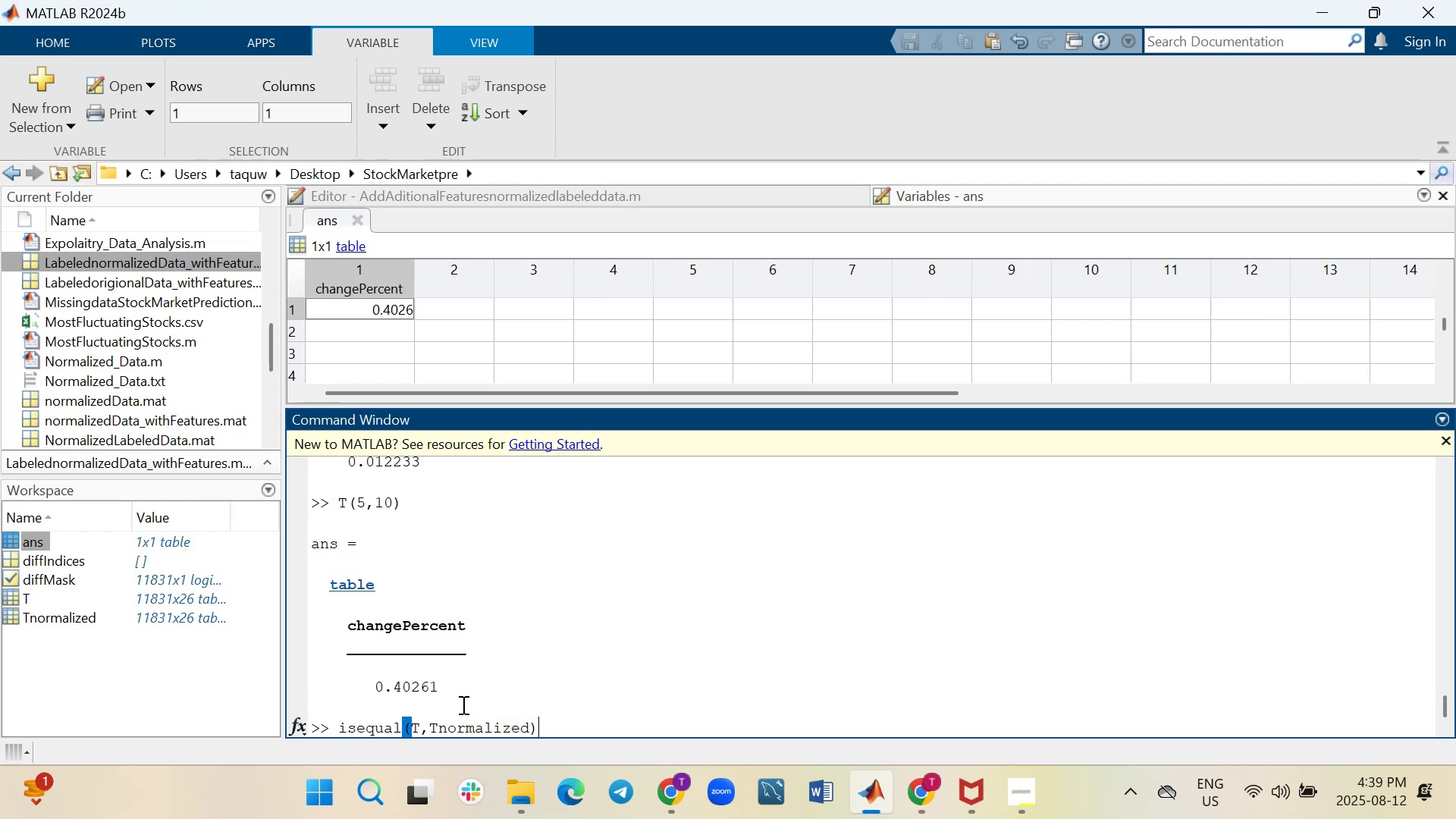 
key(Enter)
 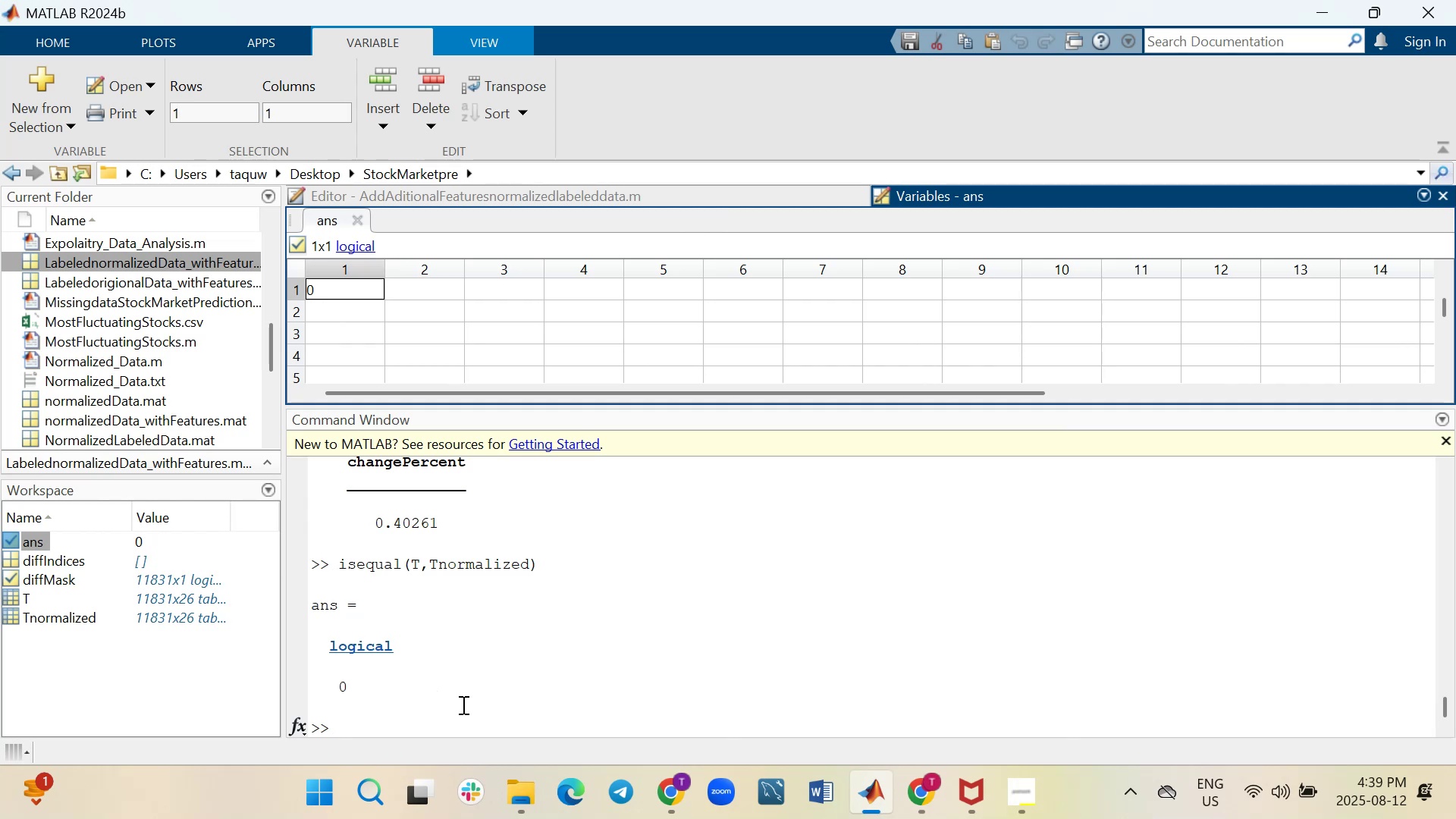 
wait(13.72)
 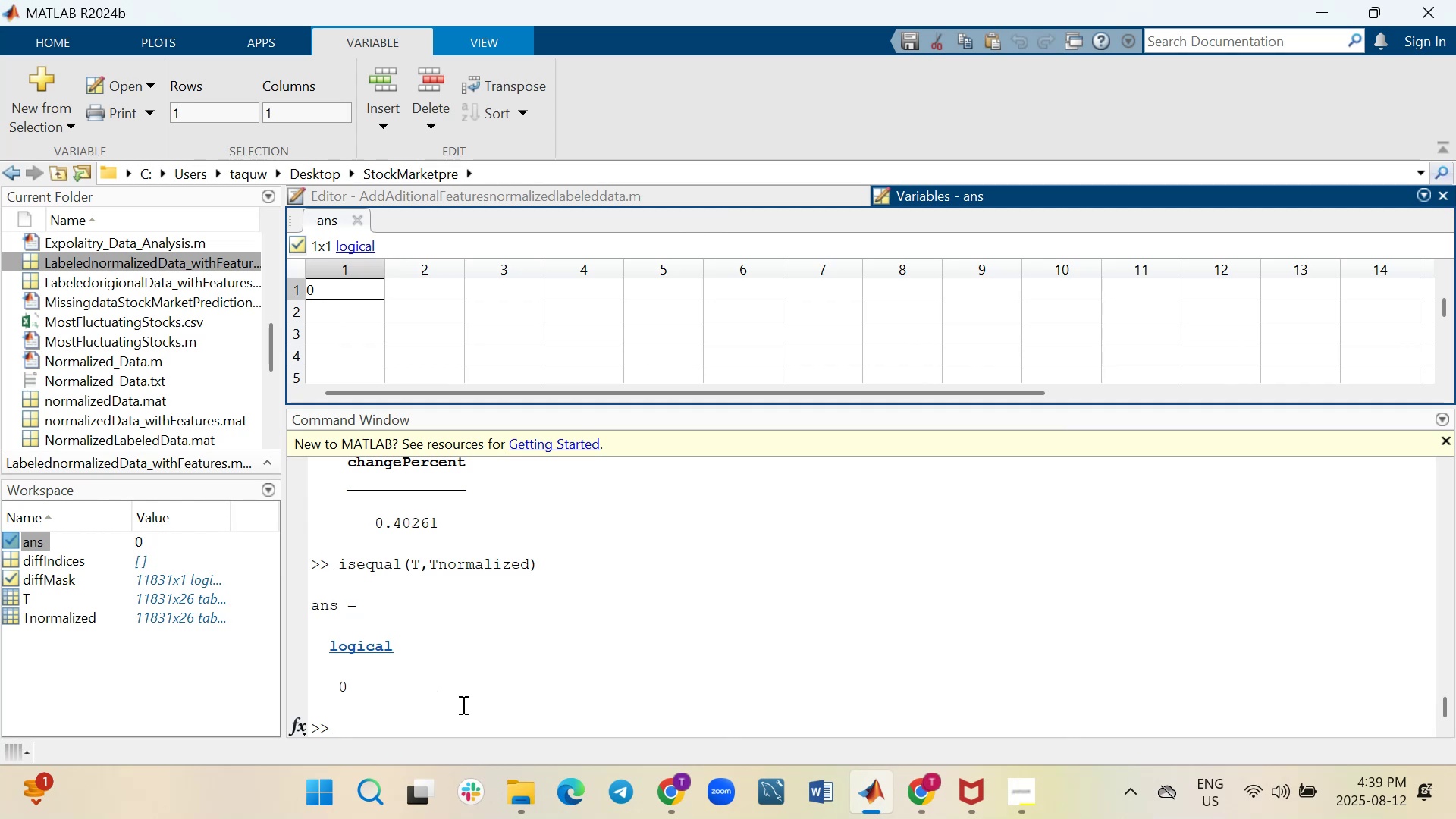 
scroll: coordinate [462, 700], scroll_direction: up, amount: 15.0
 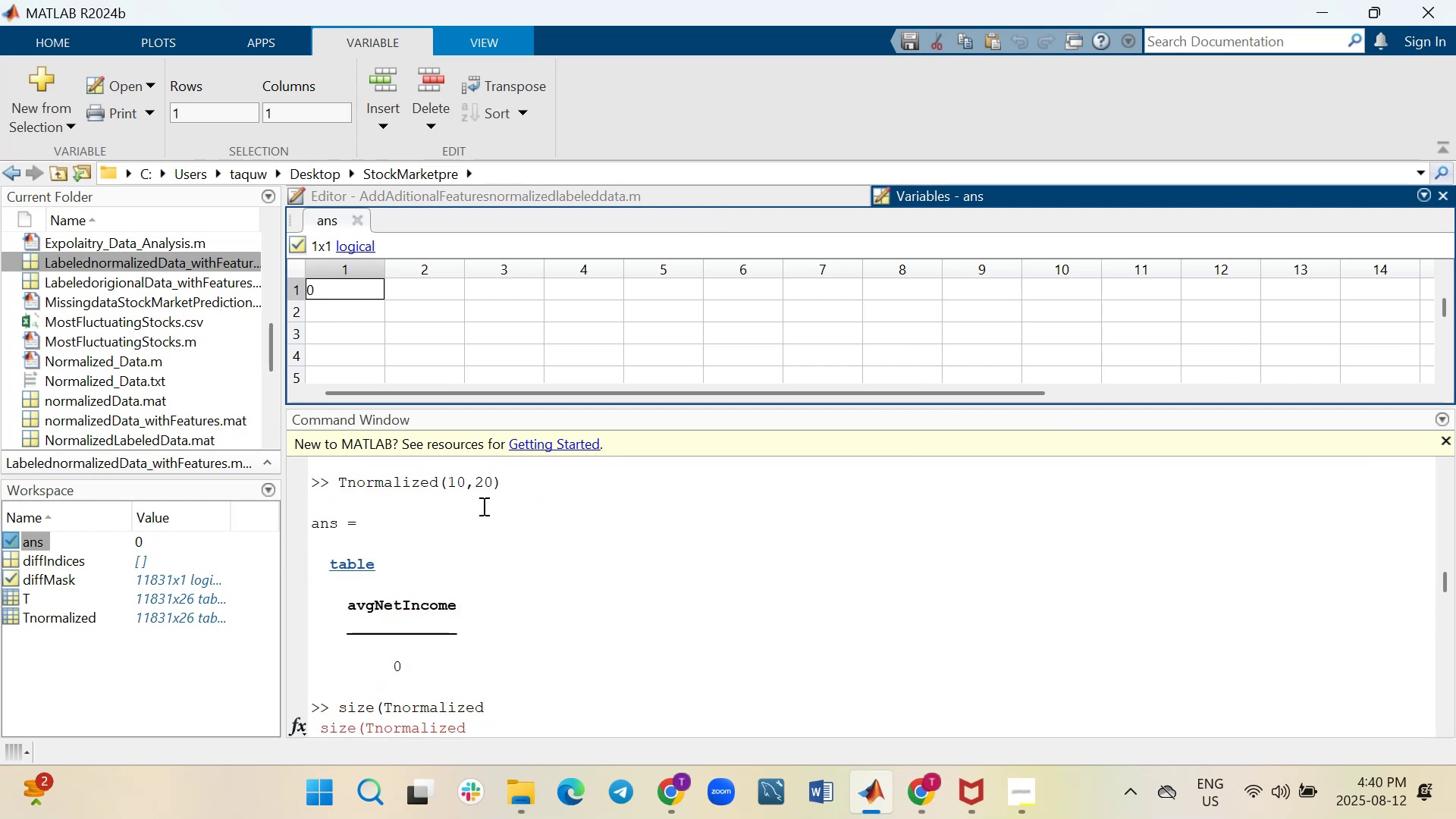 
scroll: coordinate [511, 620], scroll_direction: down, amount: 50.0
 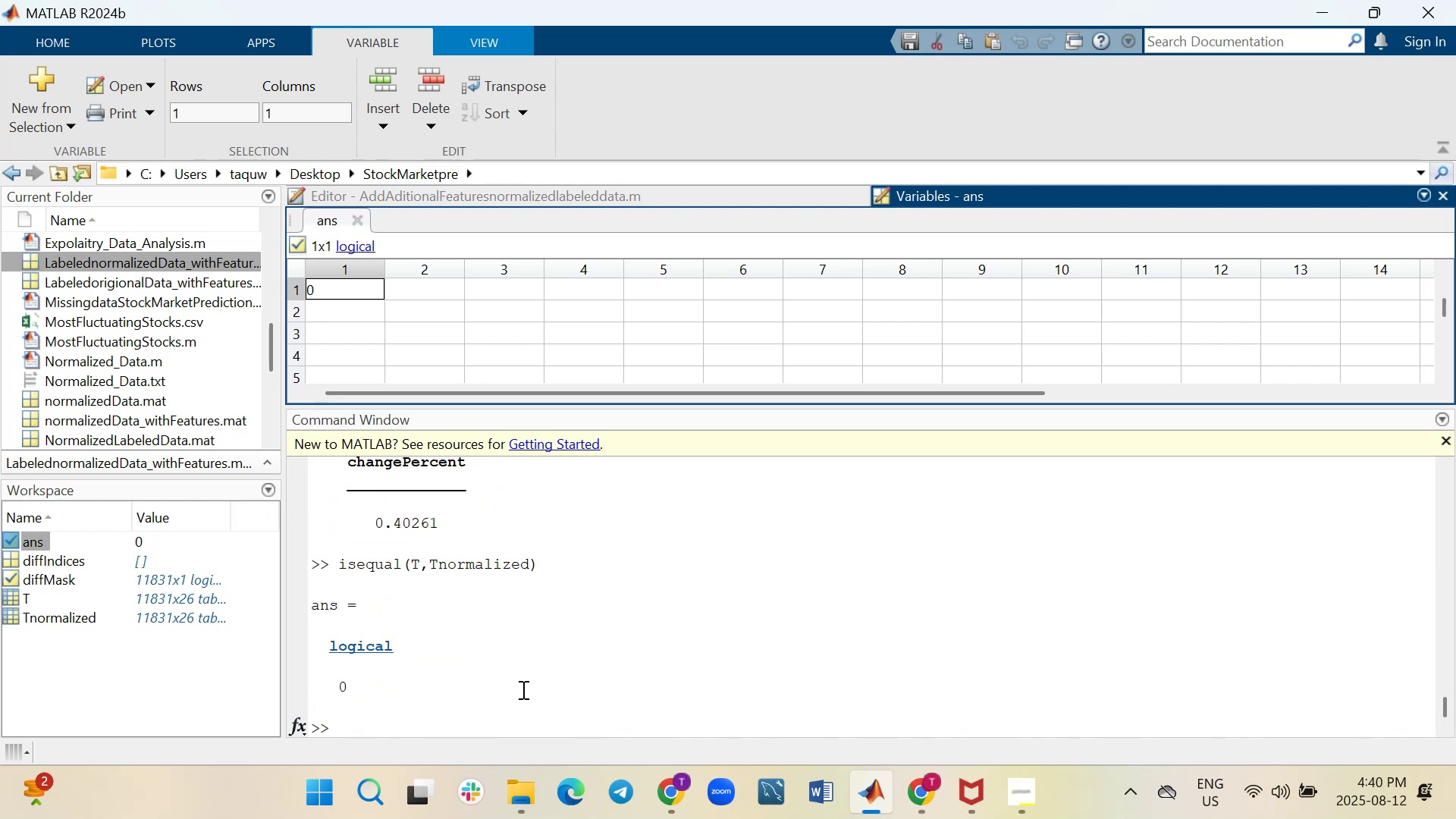 
left_click([523, 714])
 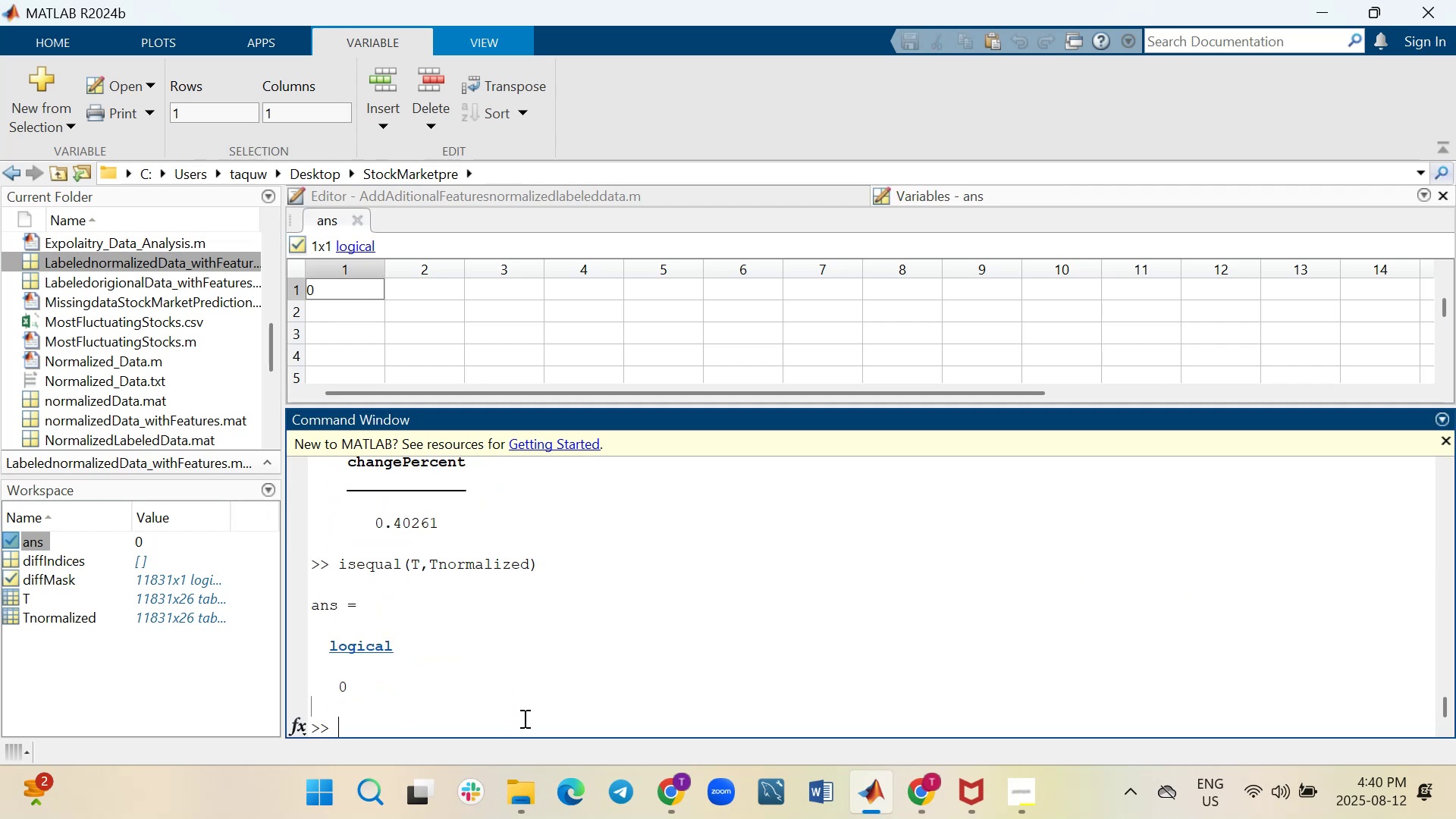 
type(T(10,20))
 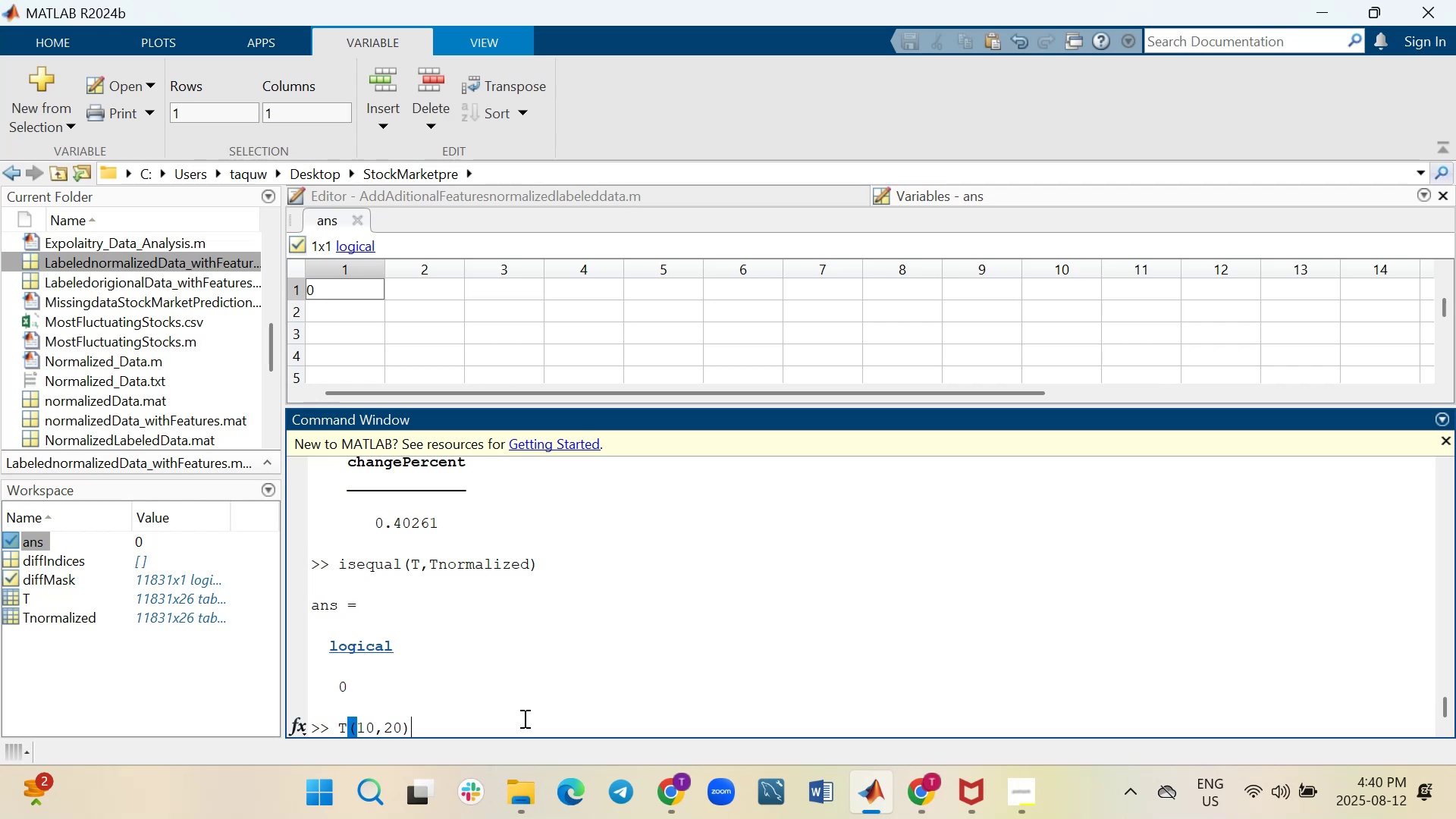 
key(Enter)
 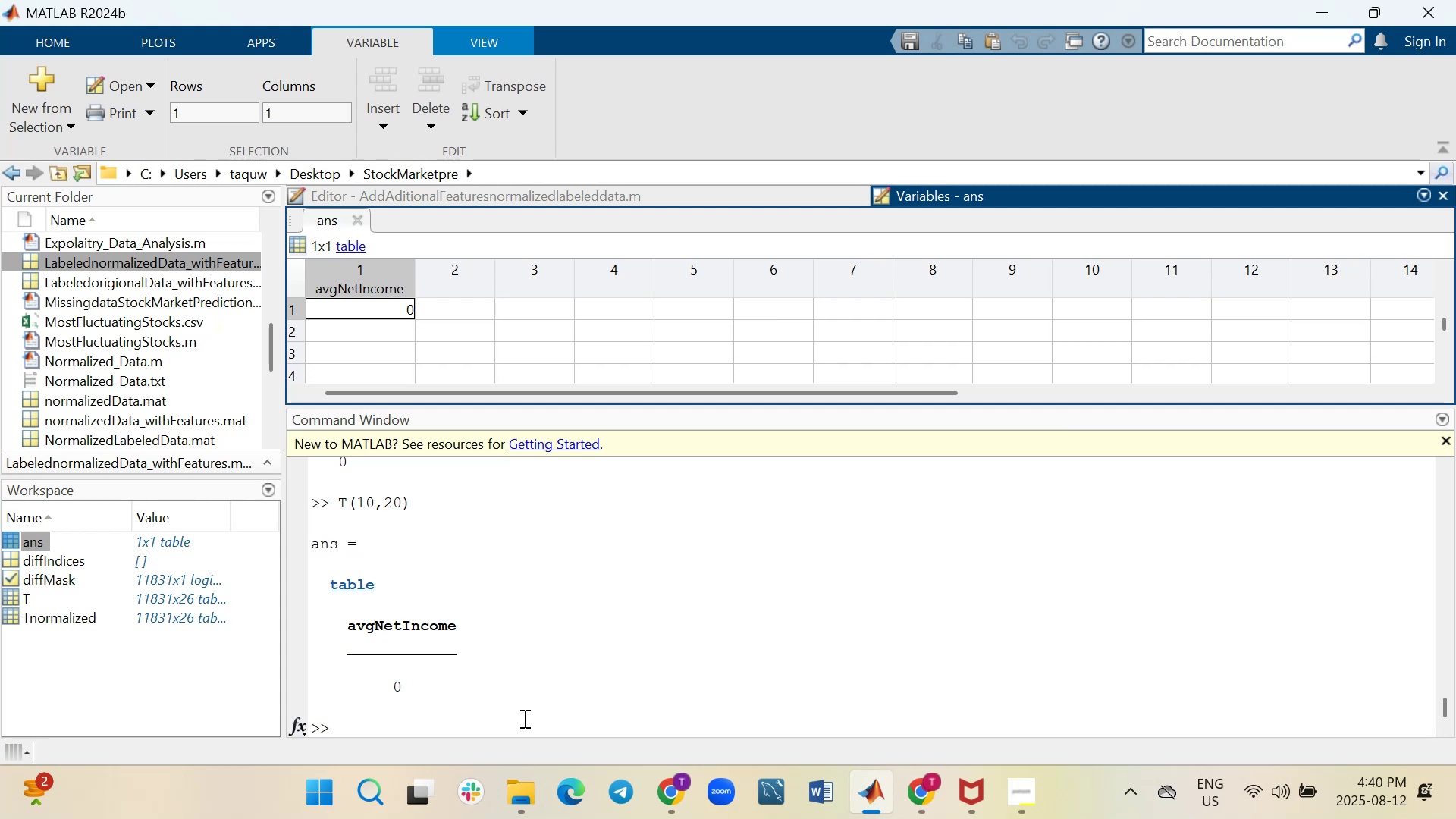 
wait(12.18)
 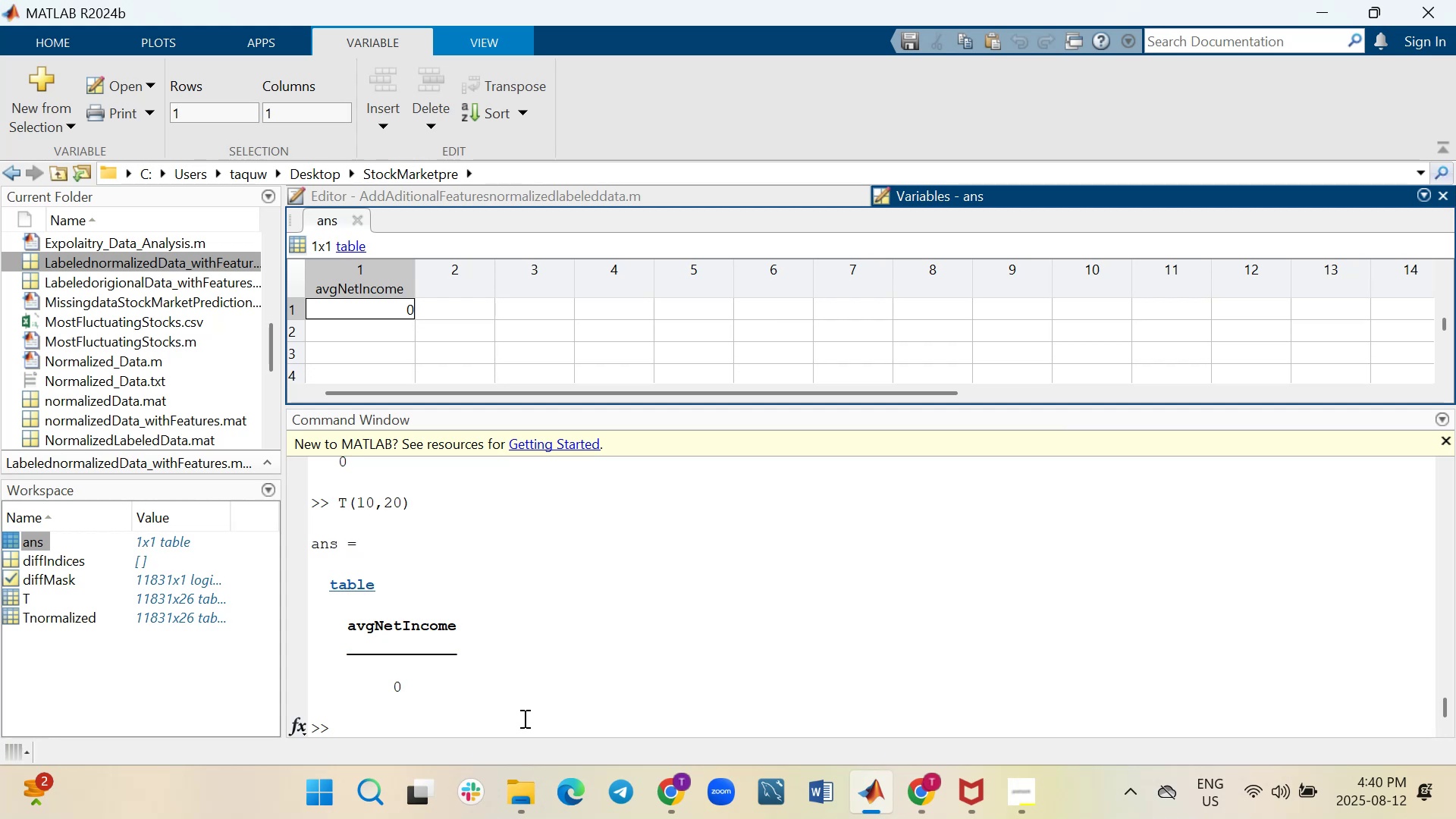 
key(ArrowUp)
 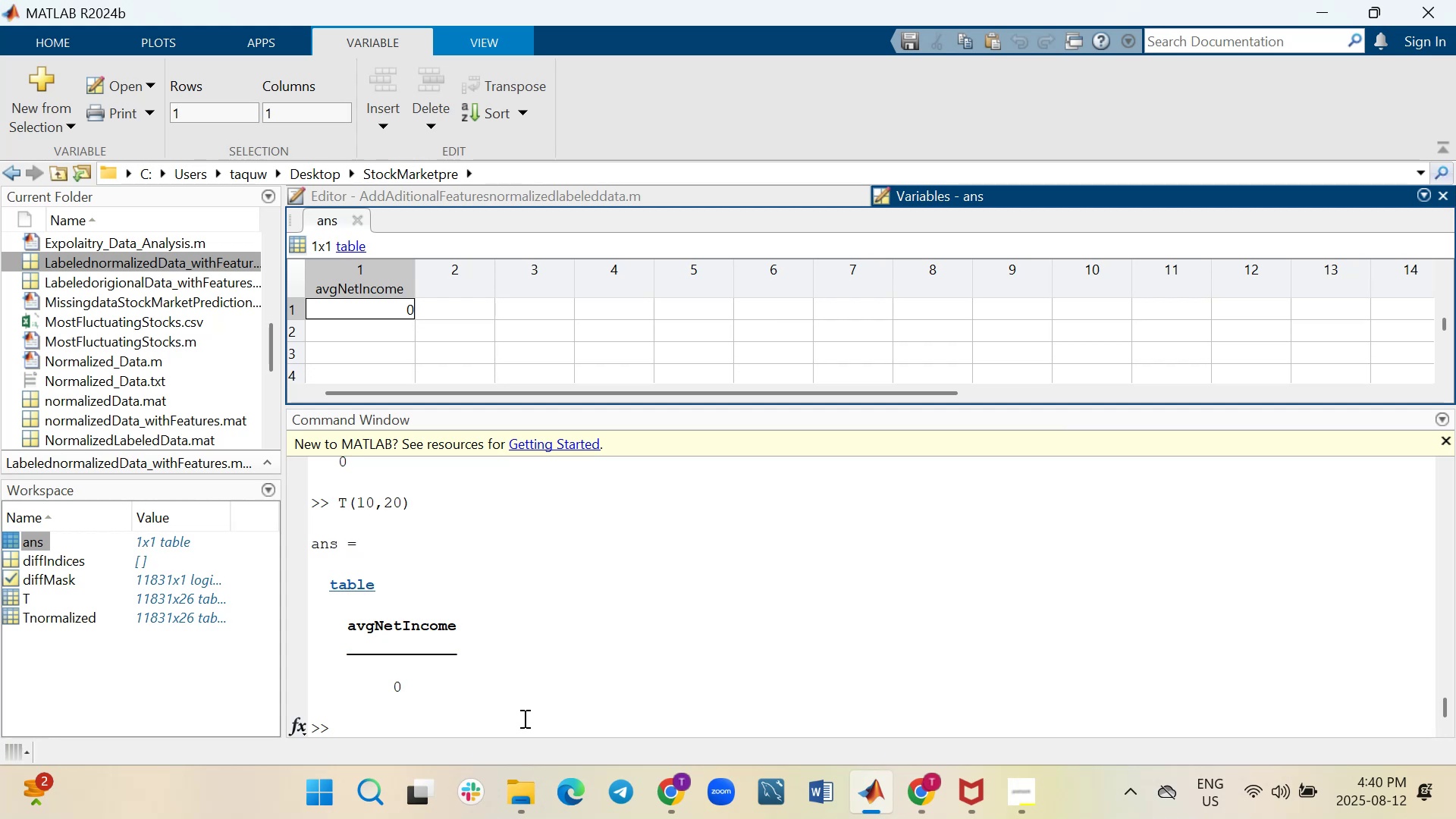 
key(ArrowUp)
 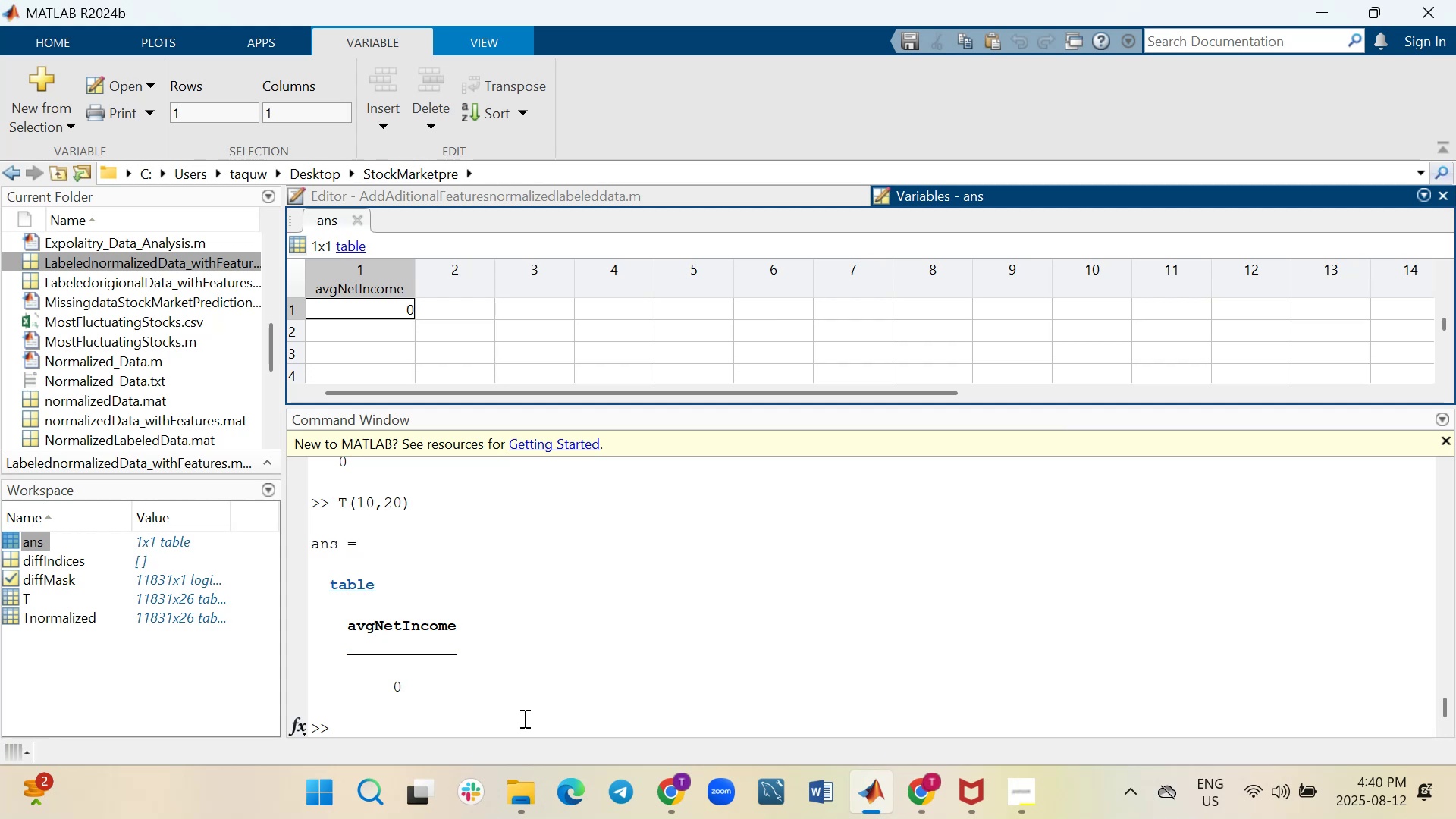 
left_click([523, 718])
 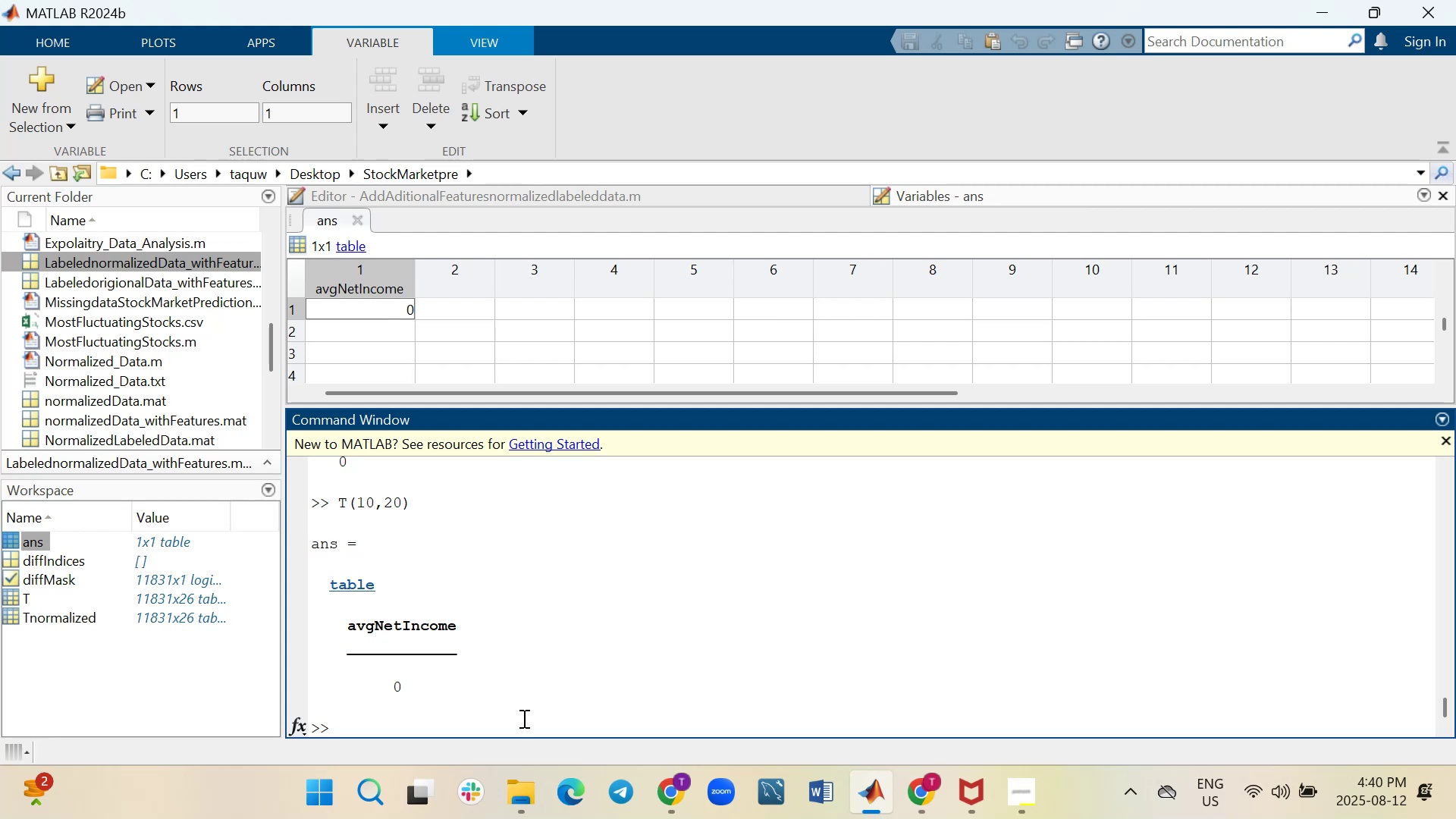 
key(ArrowUp)
 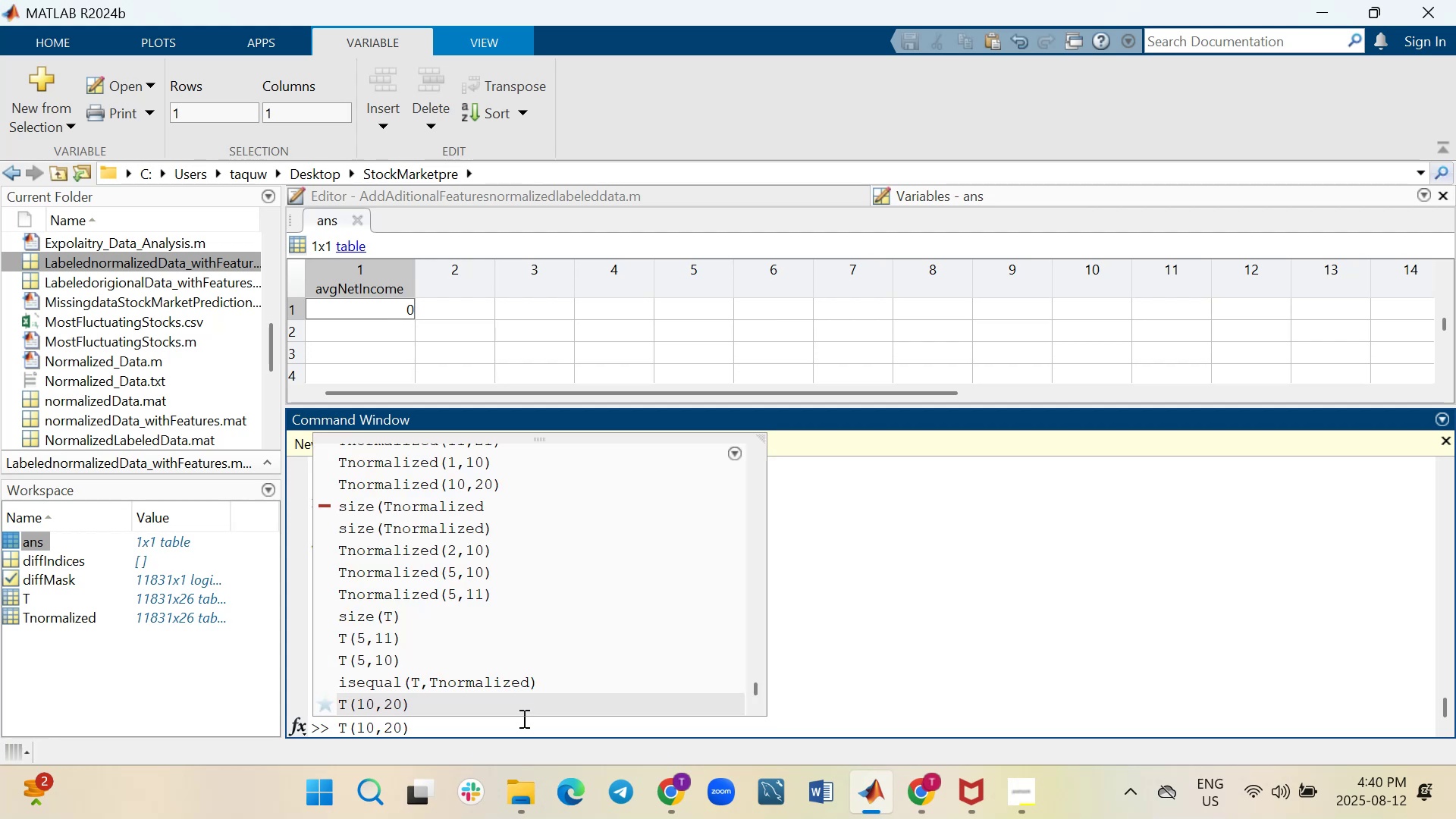 
key(ArrowLeft)
 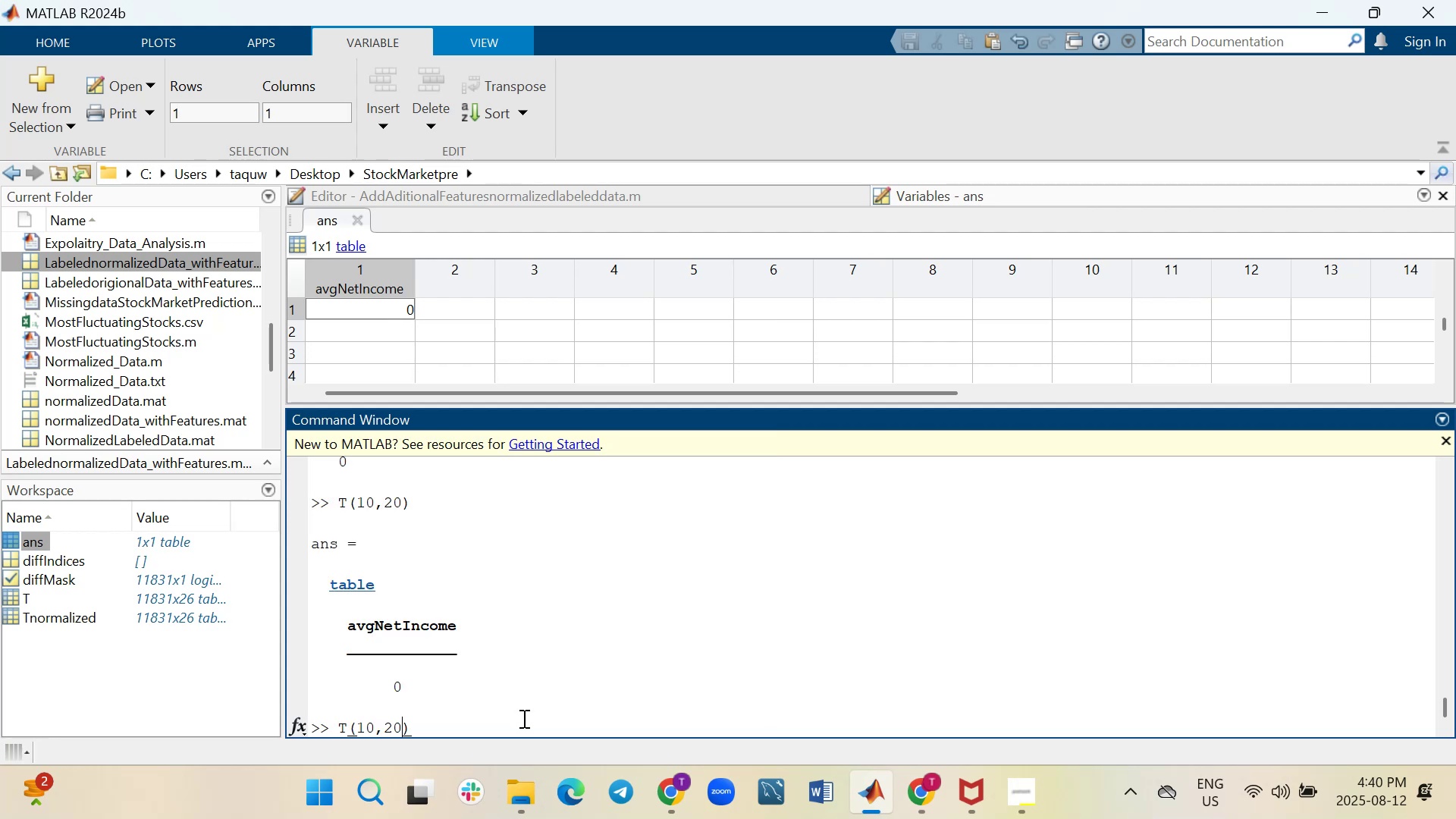 
key(ArrowLeft)
 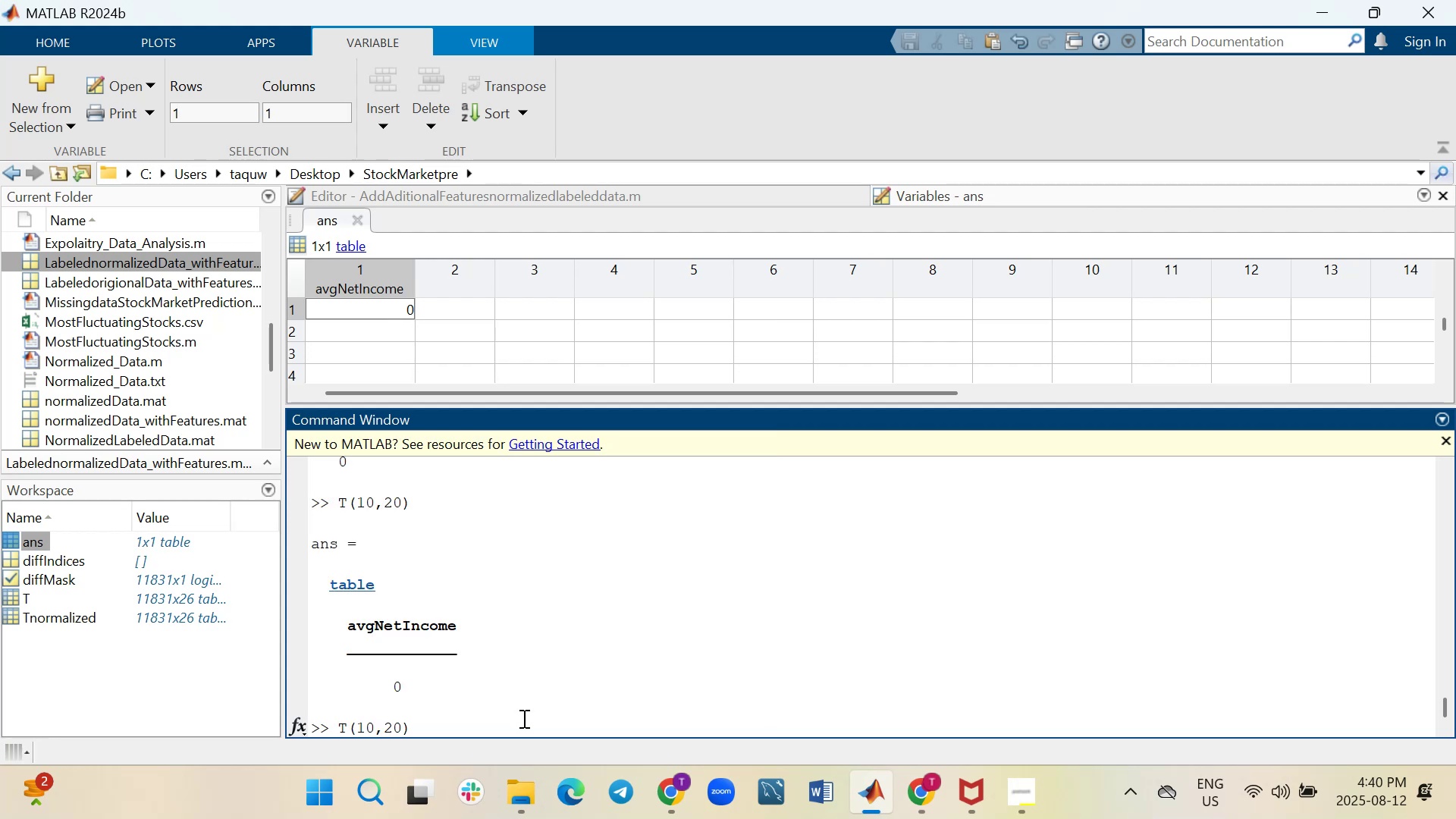 
key(ArrowLeft)
 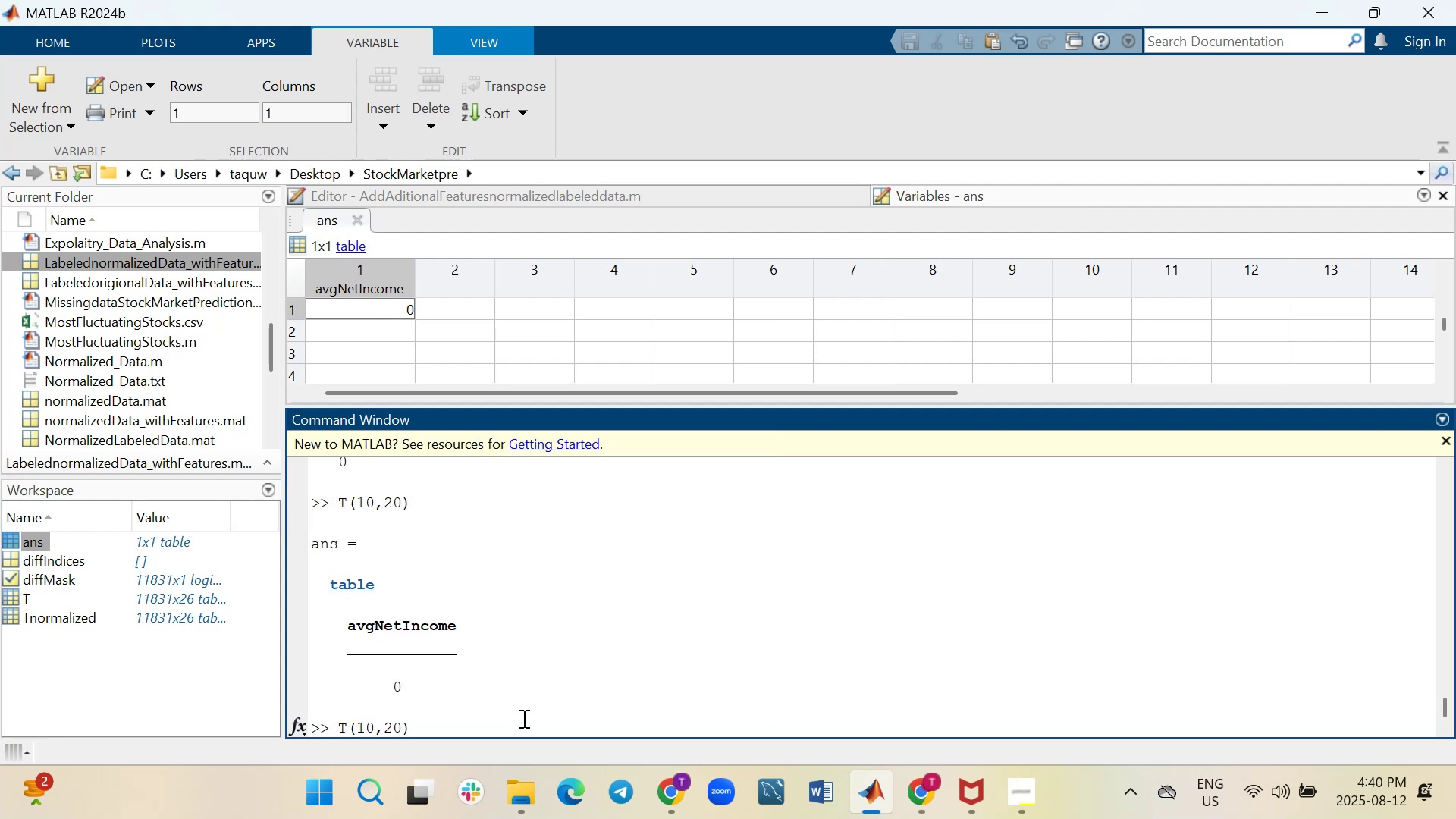 
key(ArrowLeft)
 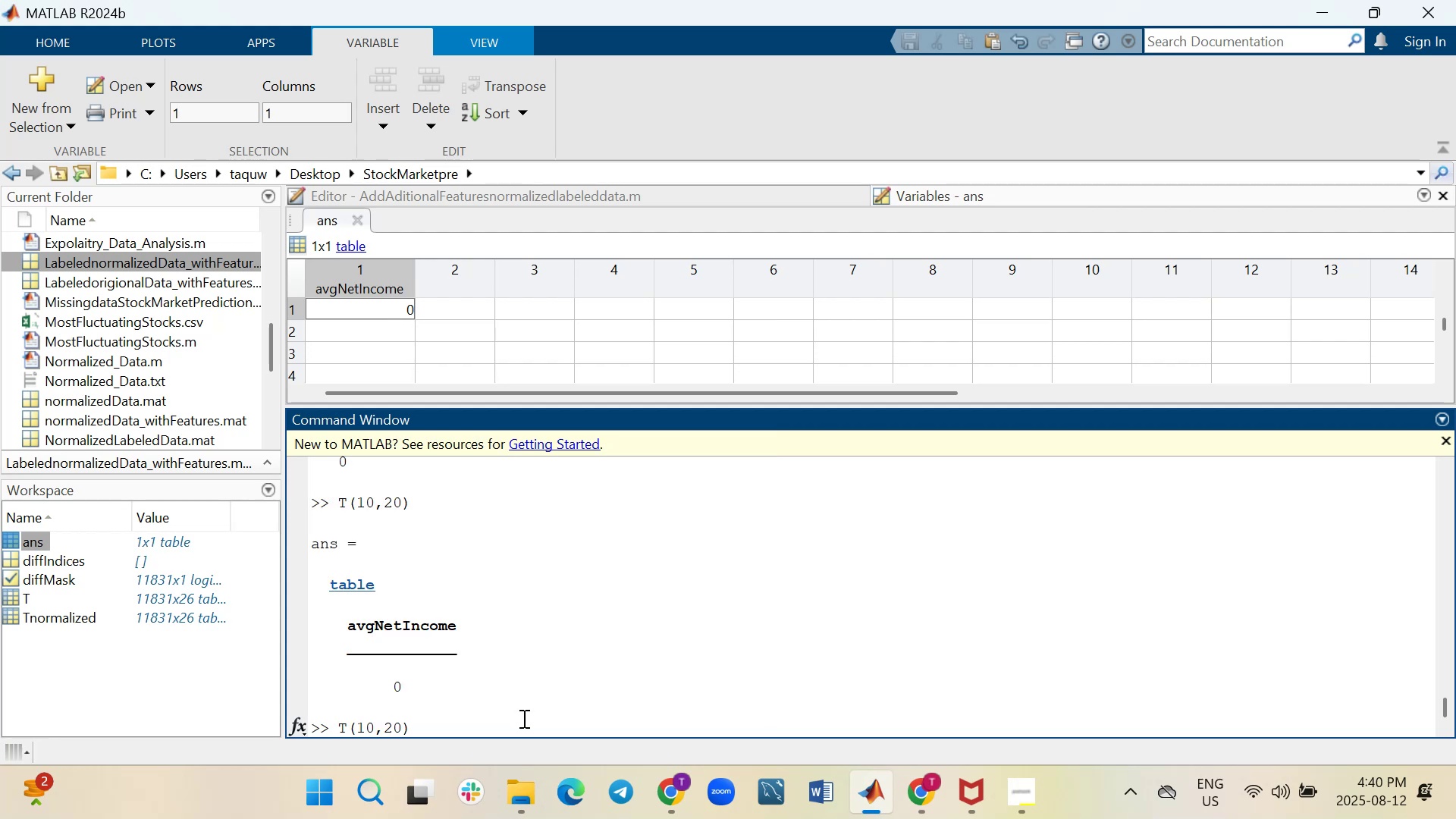 
key(Backspace)
key(Backspace)
type(100)
 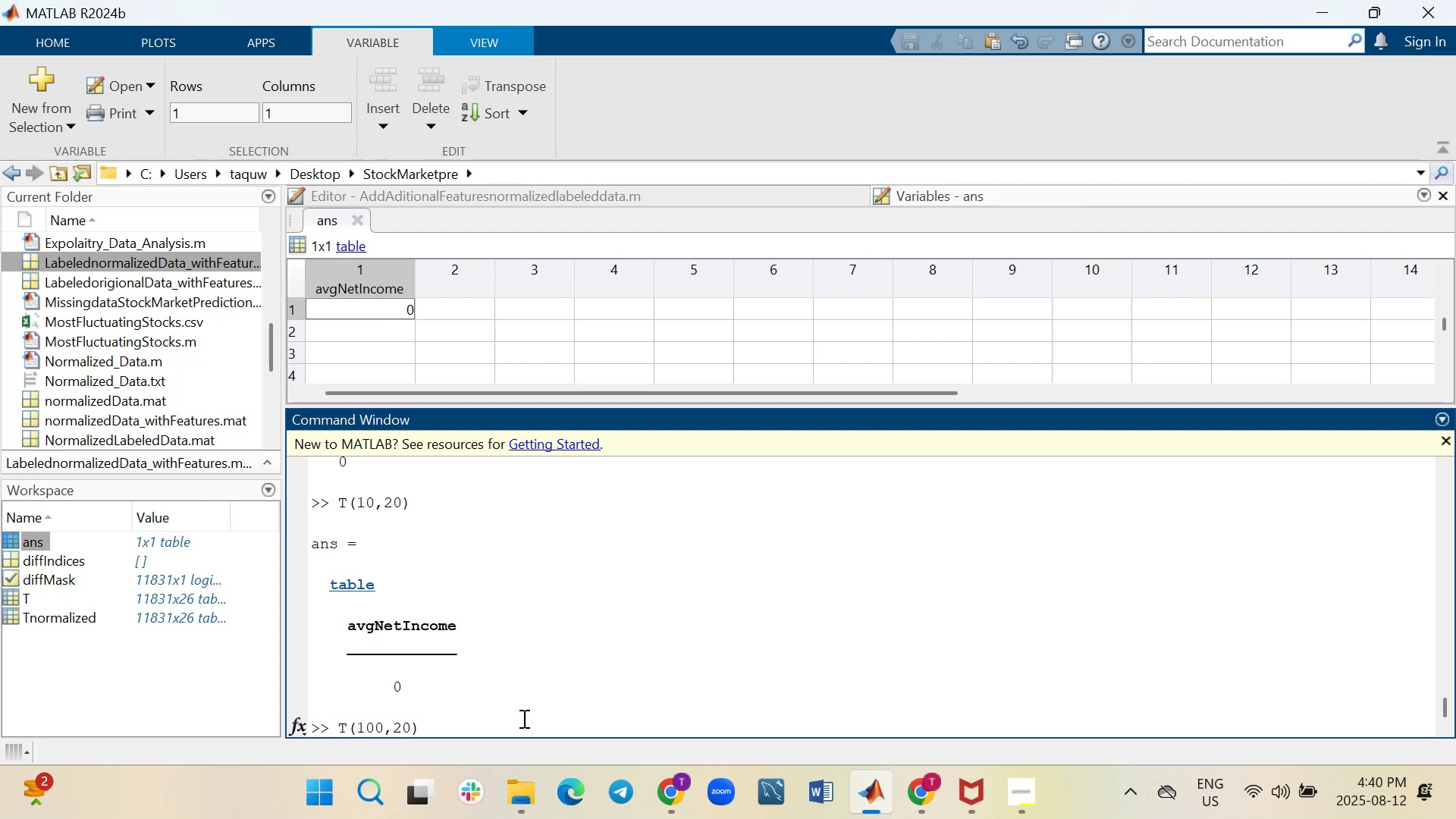 
key(ArrowRight)
 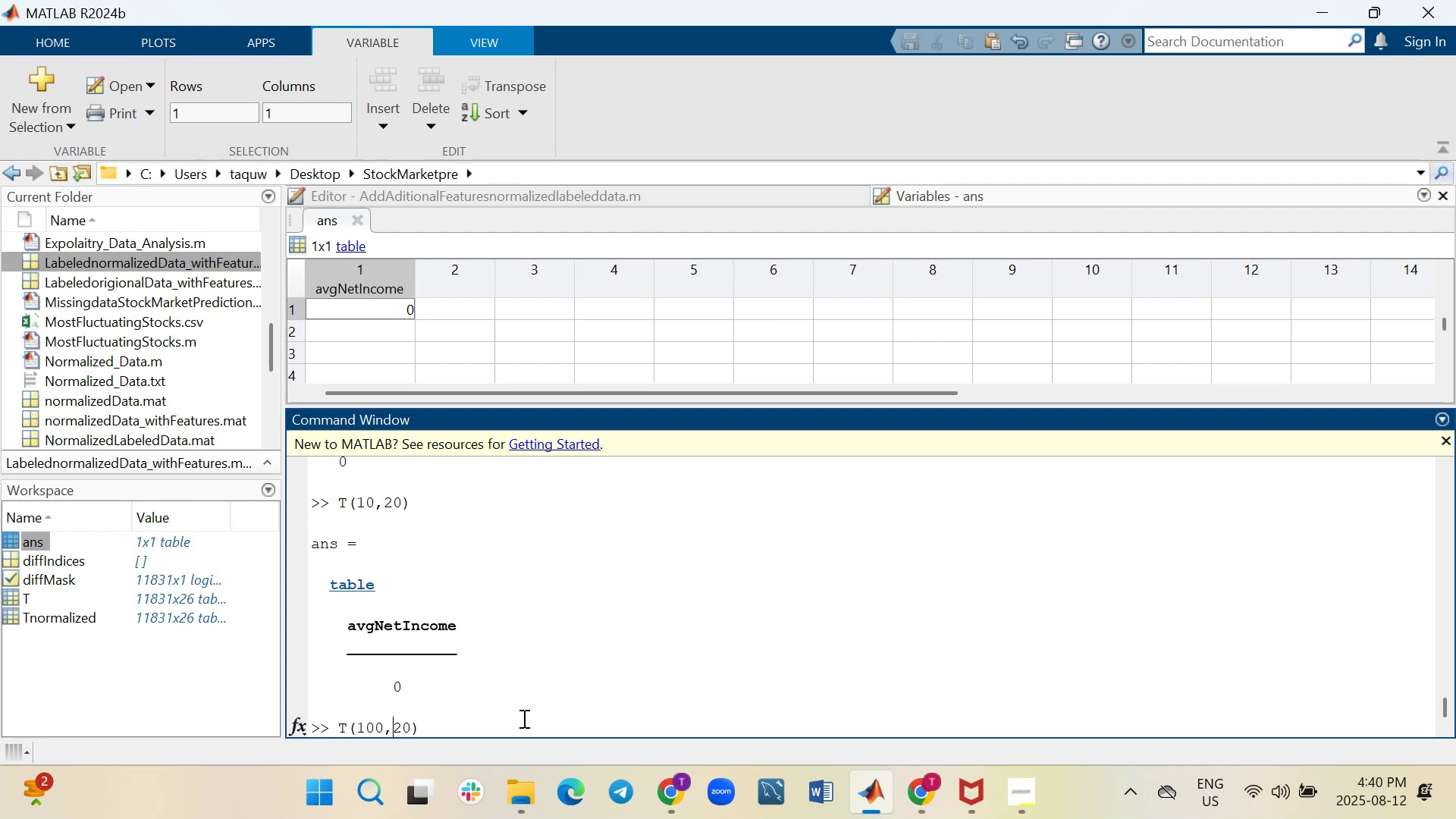 
key(ArrowRight)
 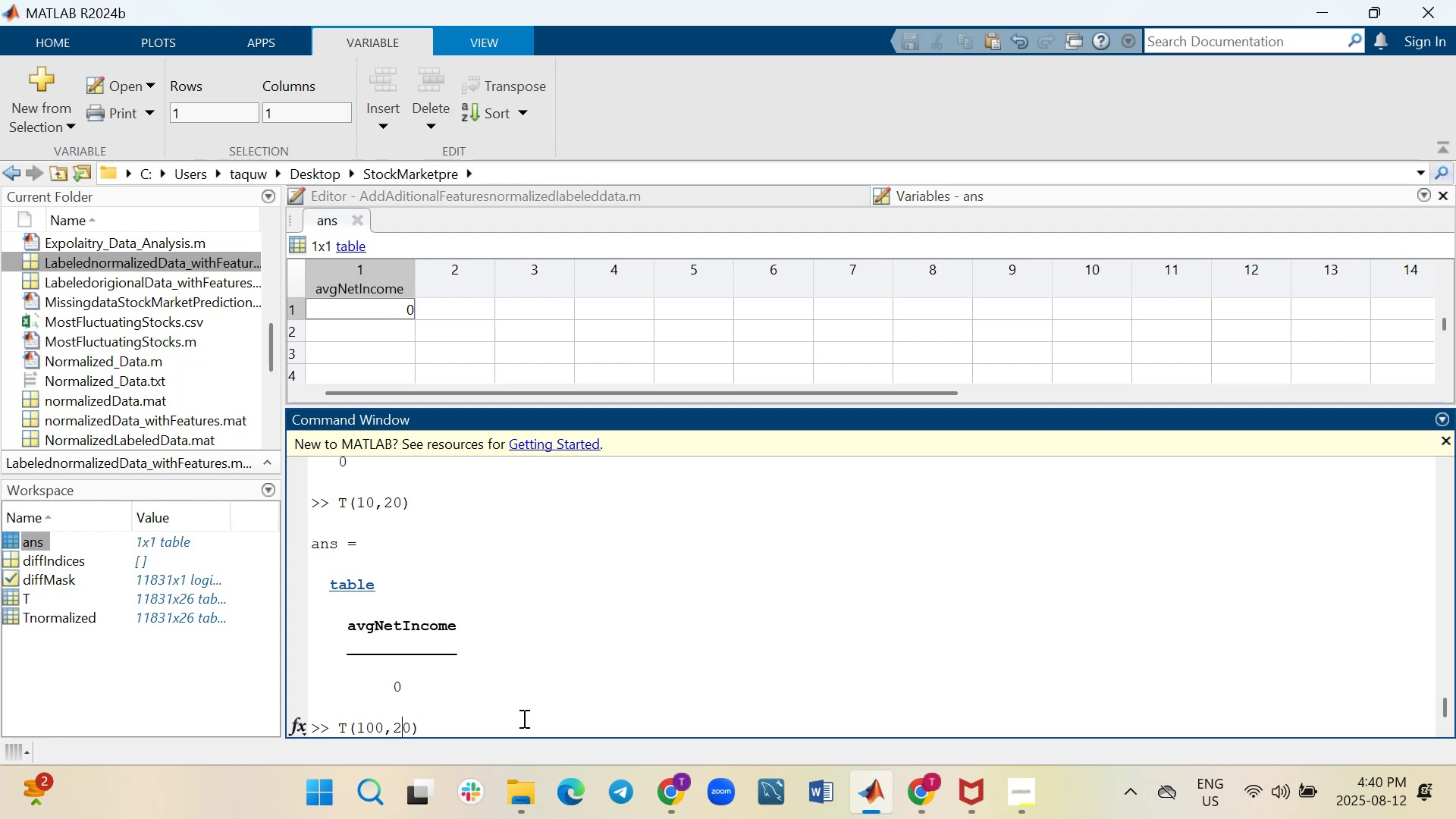 
key(ArrowRight)
 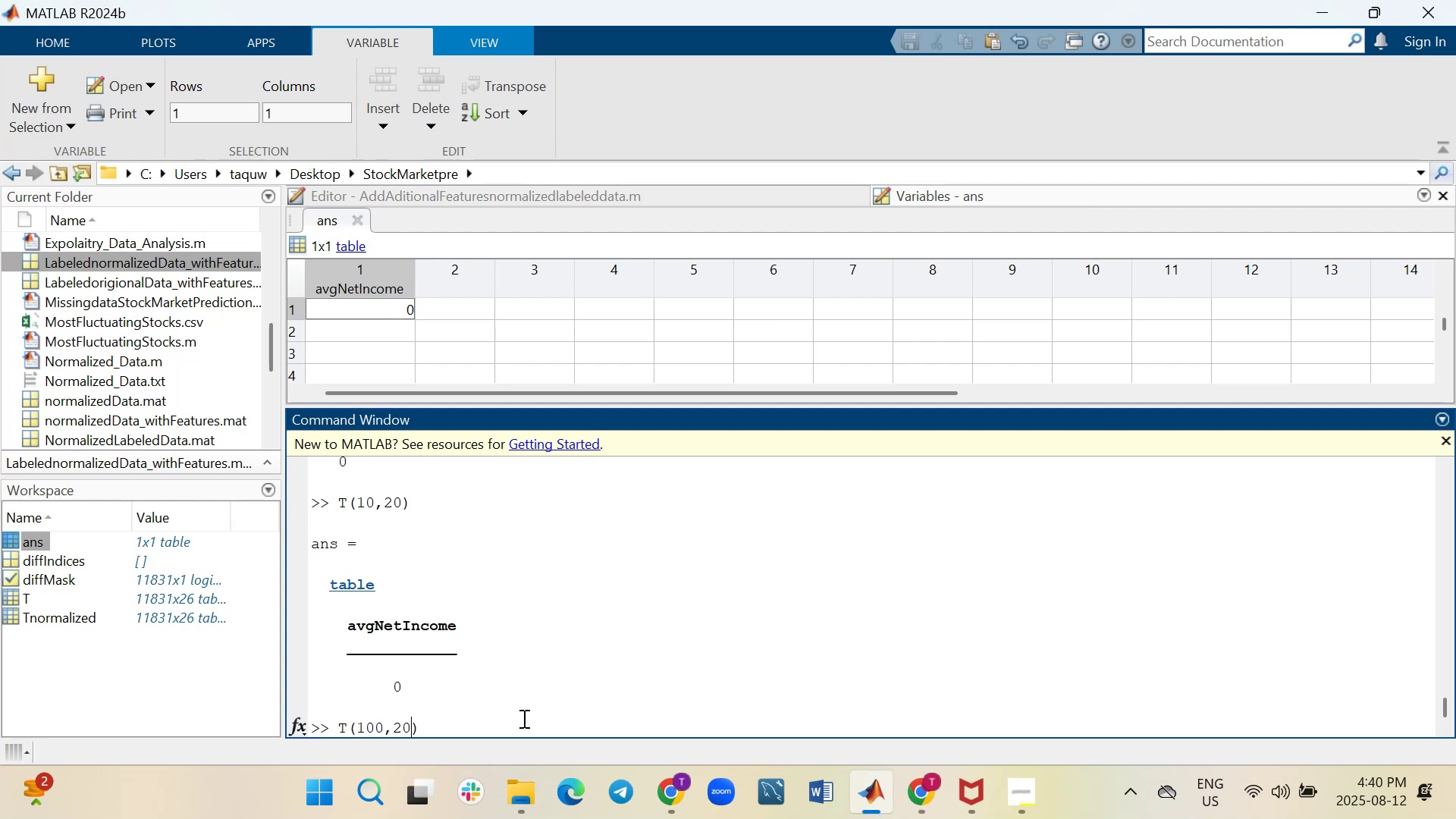 
key(Backspace)
 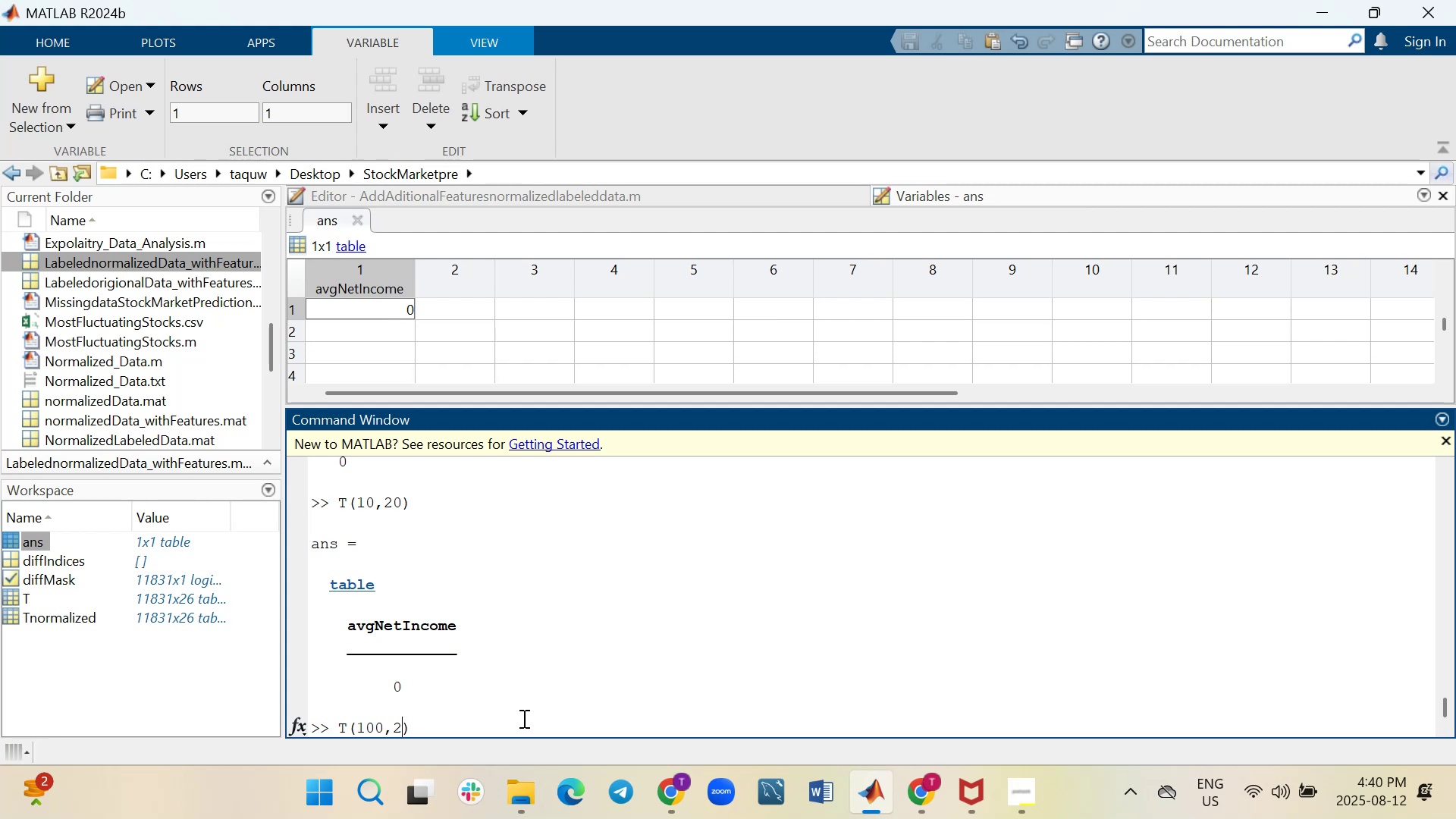 
key(Backspace)
 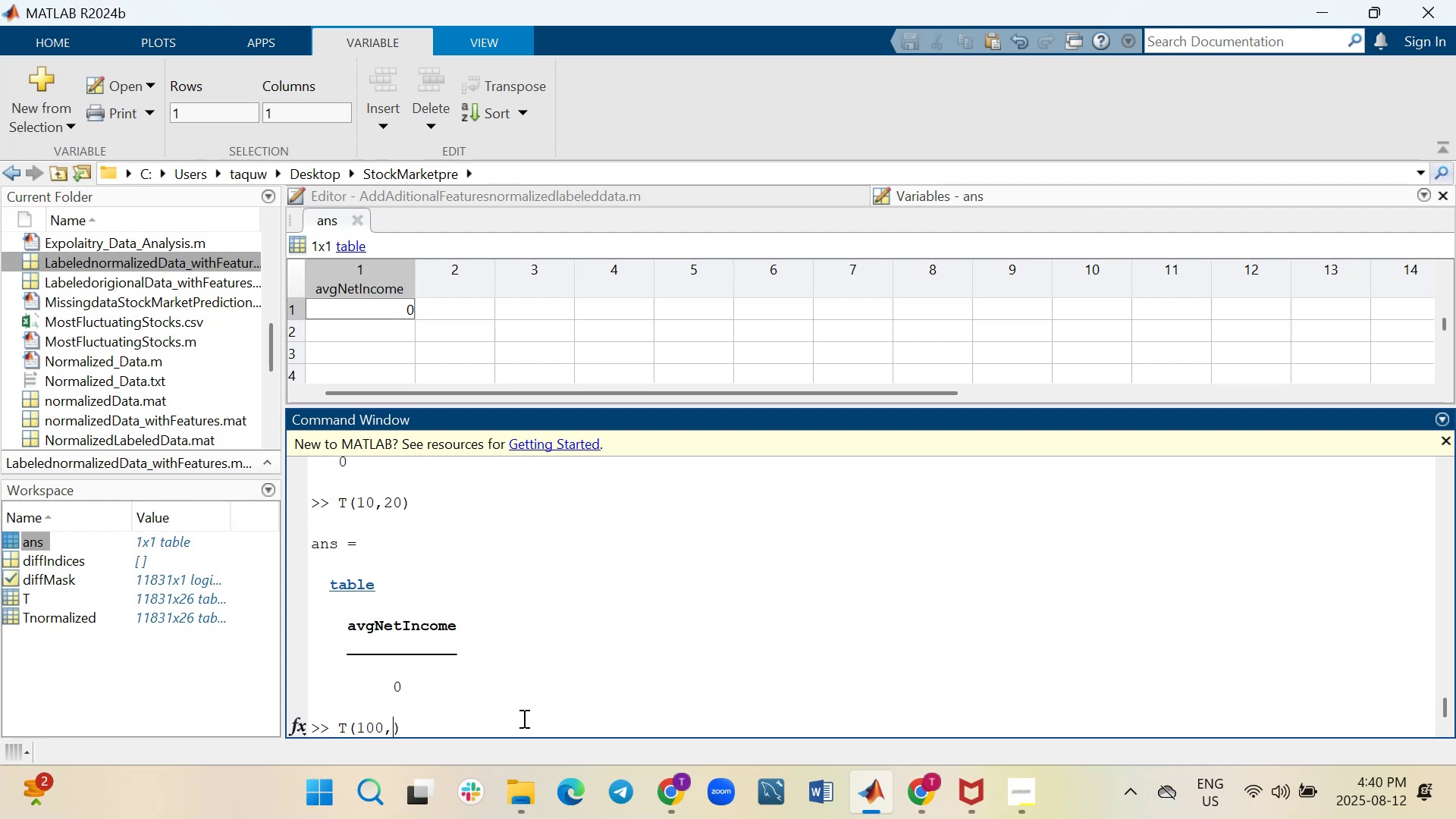 
key(1)
 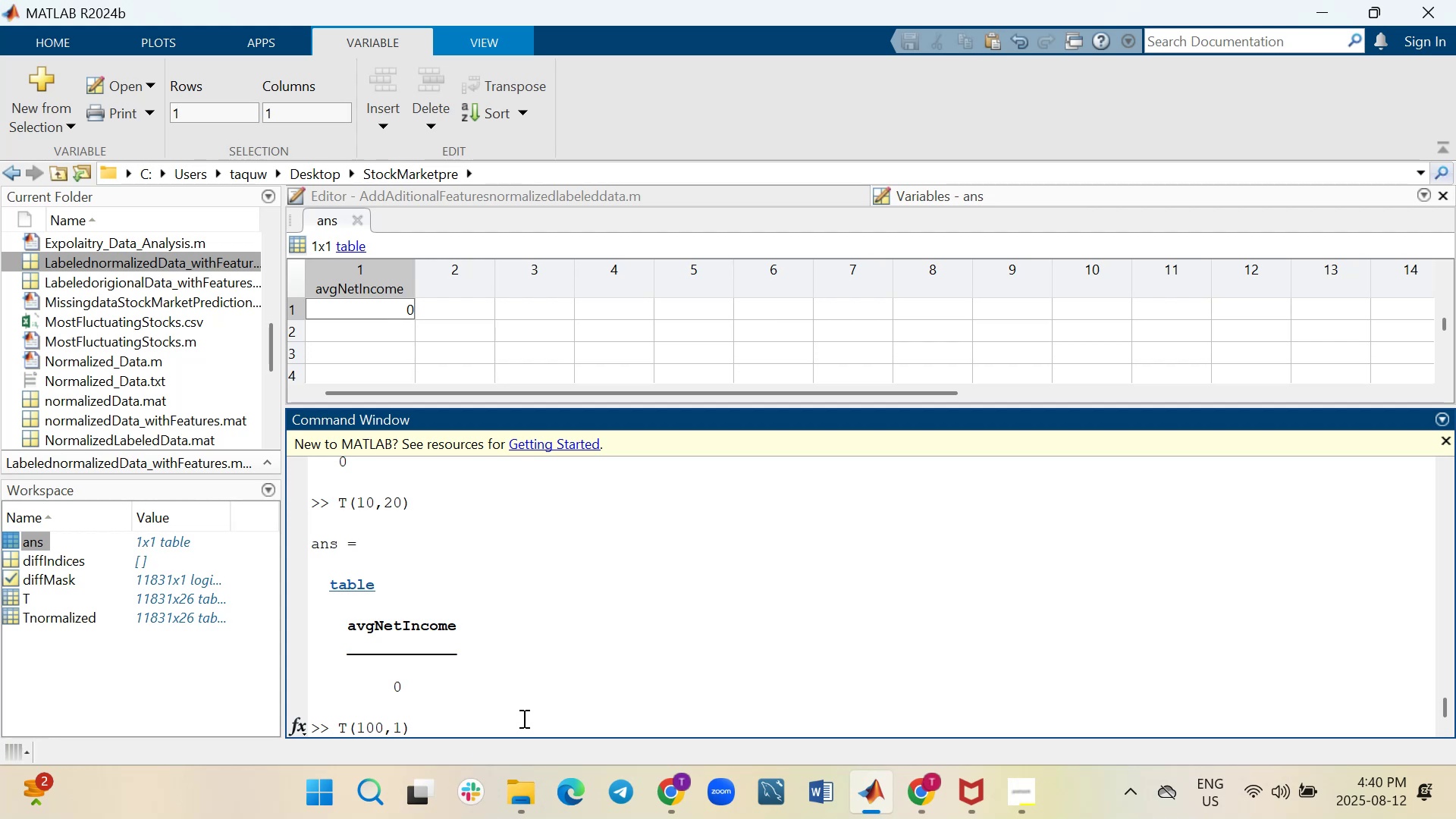 
key(Enter)
 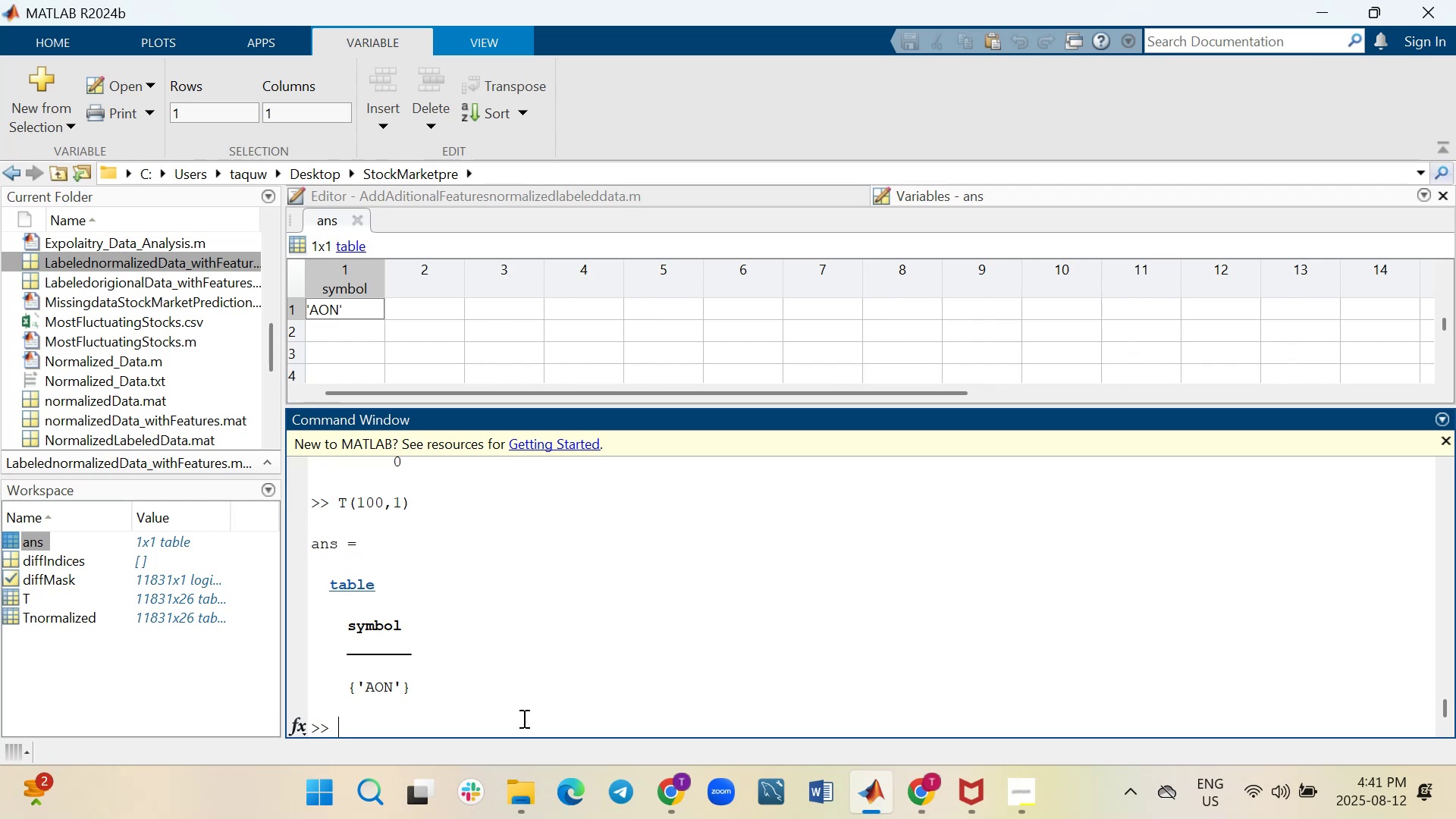 
wait(18.51)
 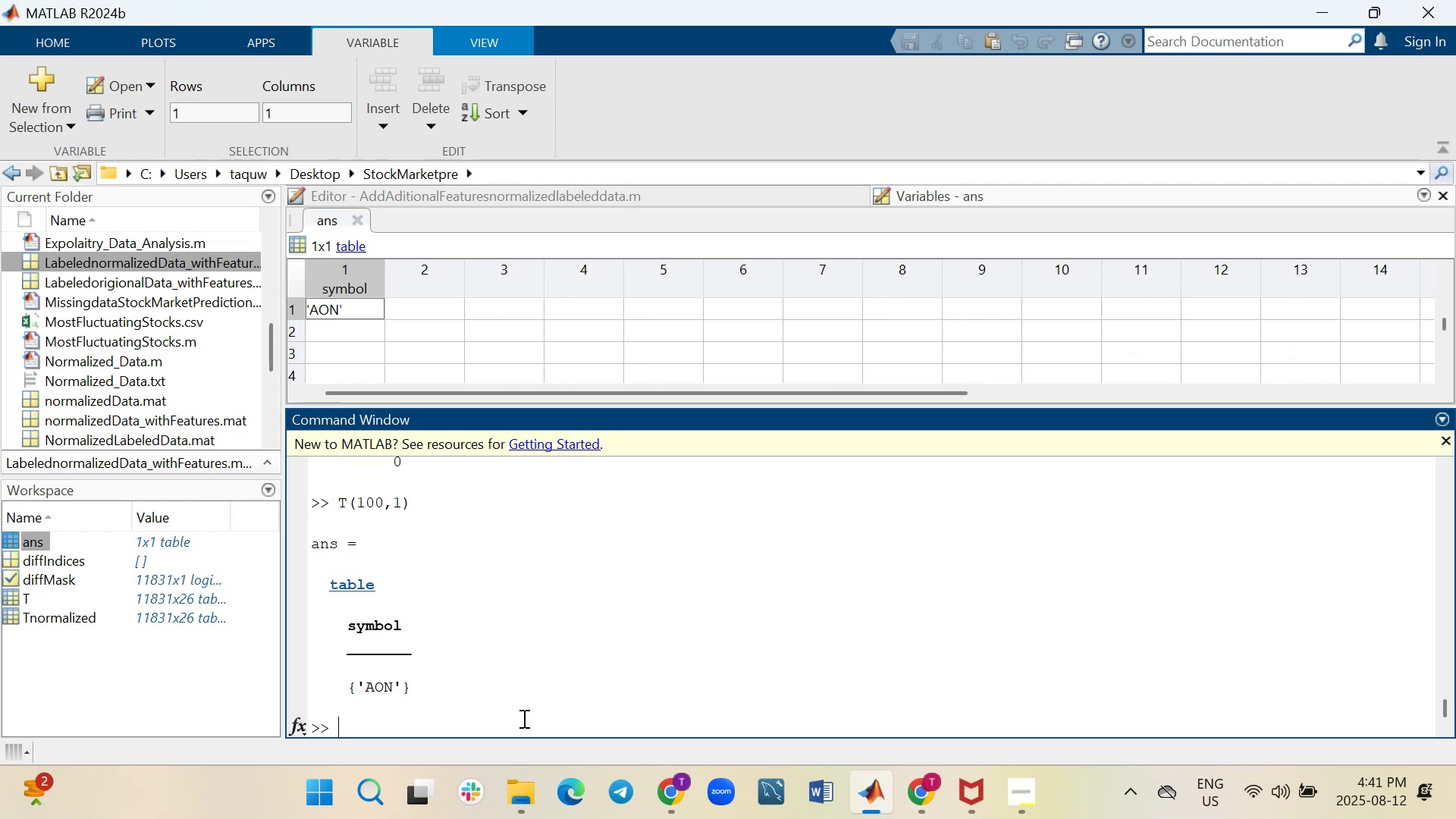 
key(ArrowUp)
 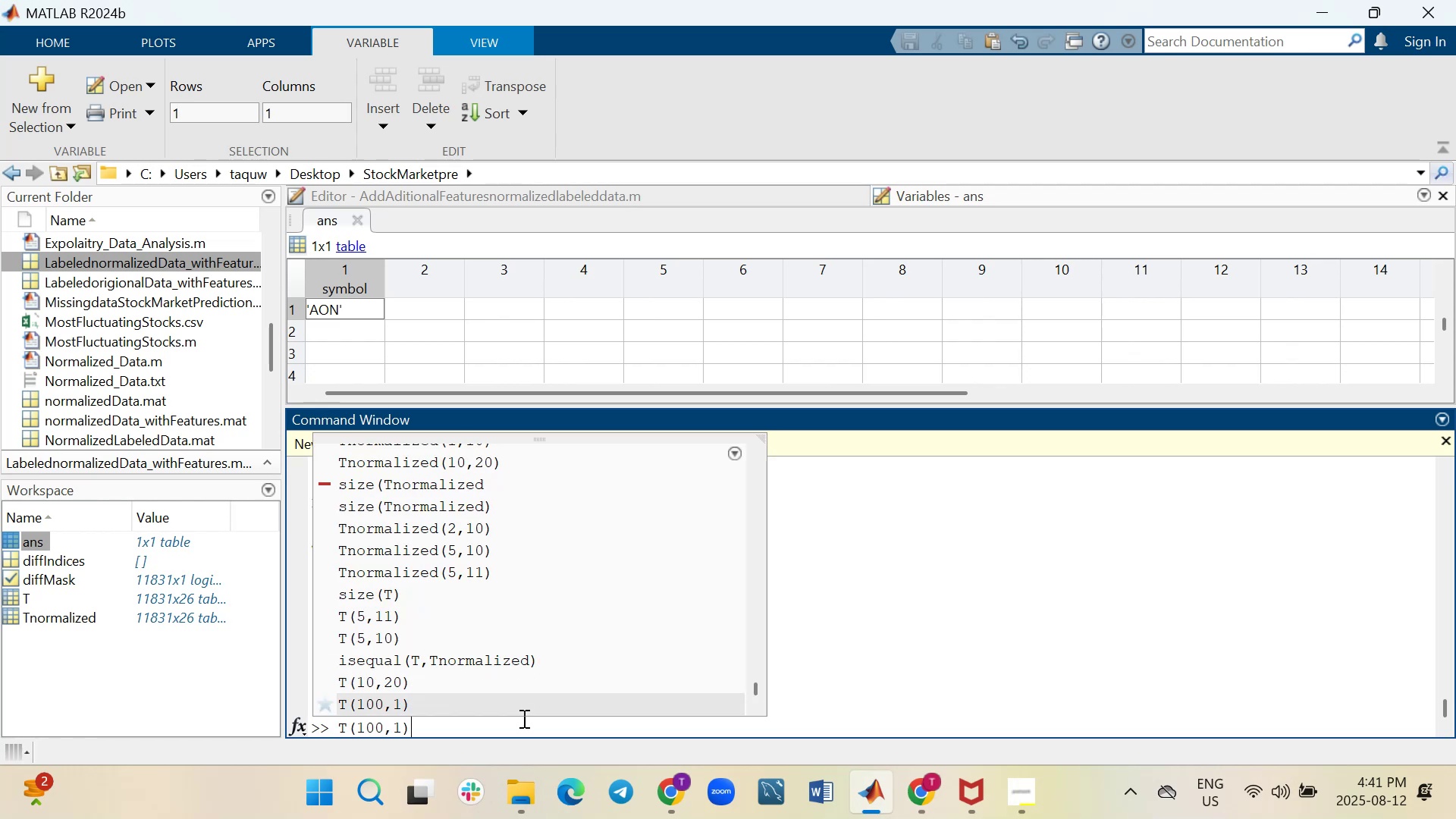 
key(ArrowLeft)
 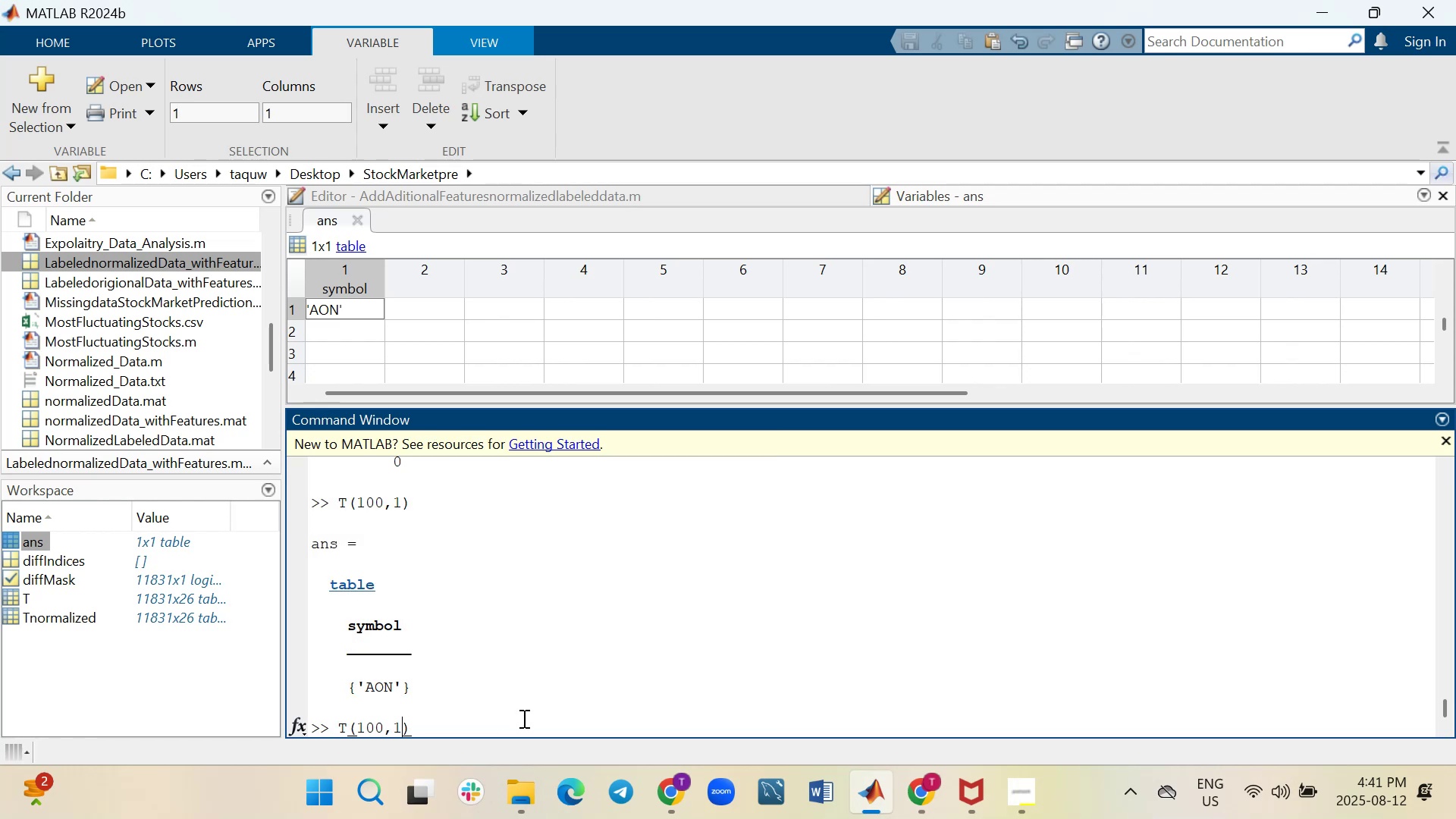 
key(Backspace)
 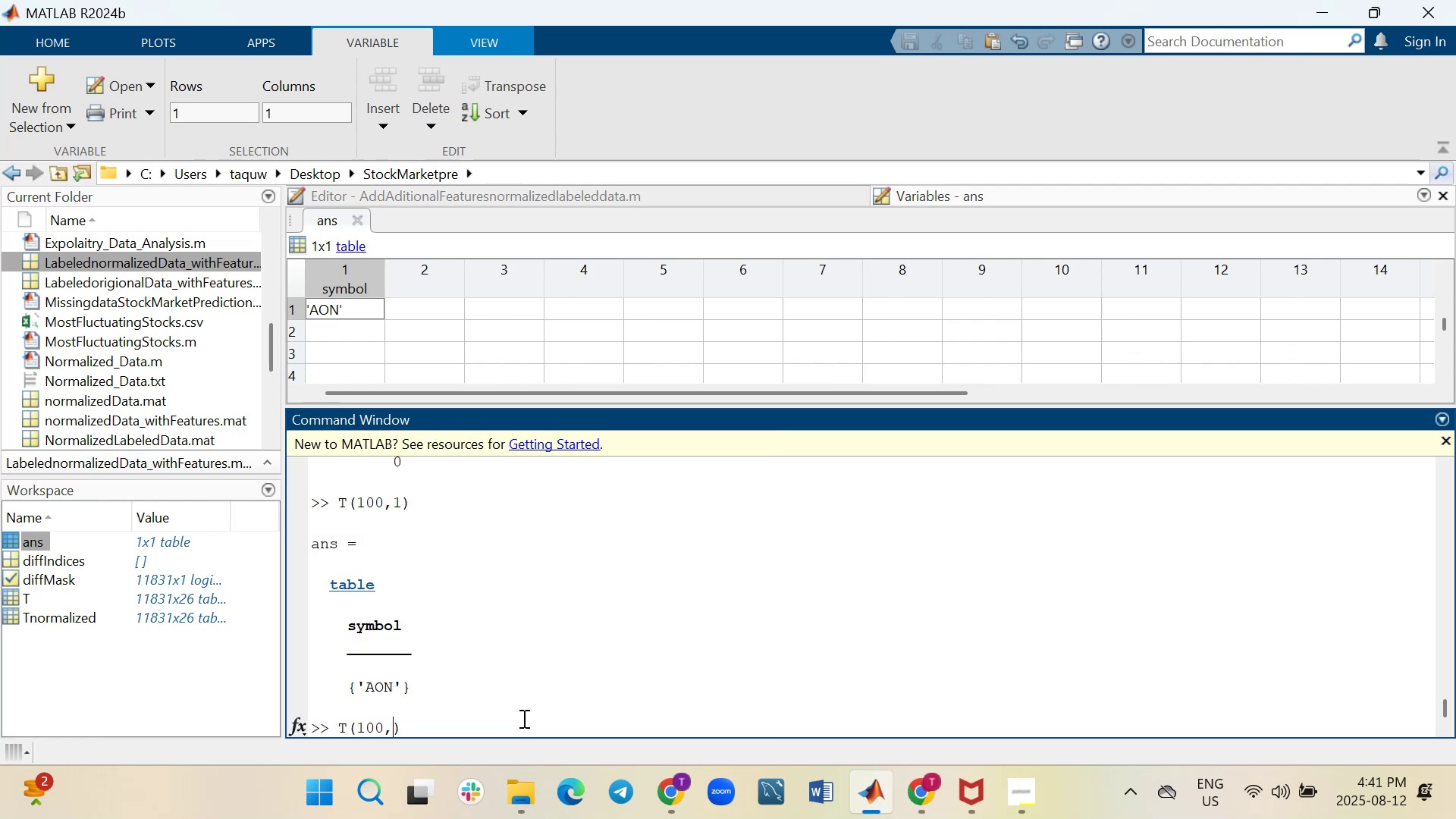 
key(2)
 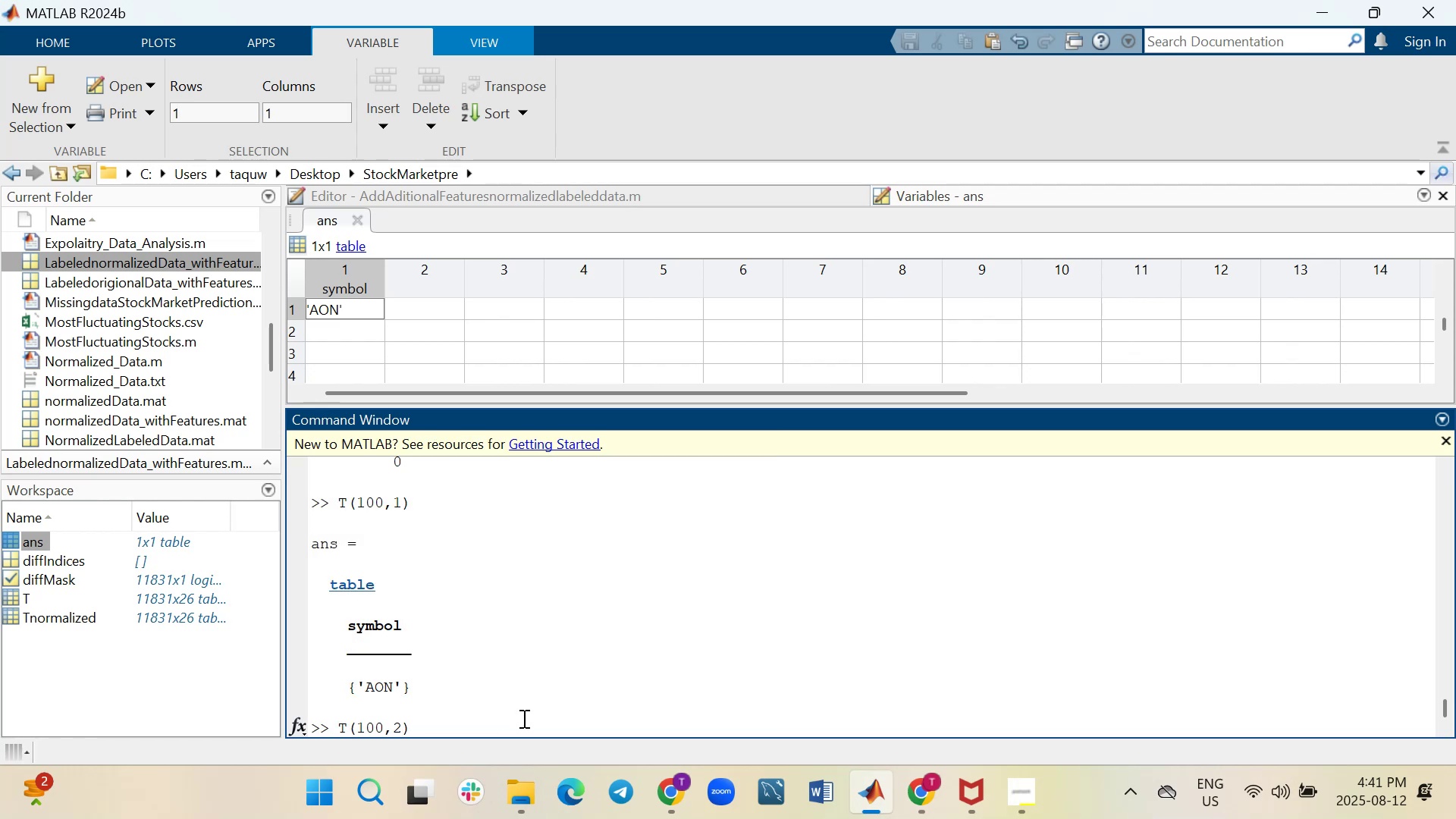 
key(Enter)
 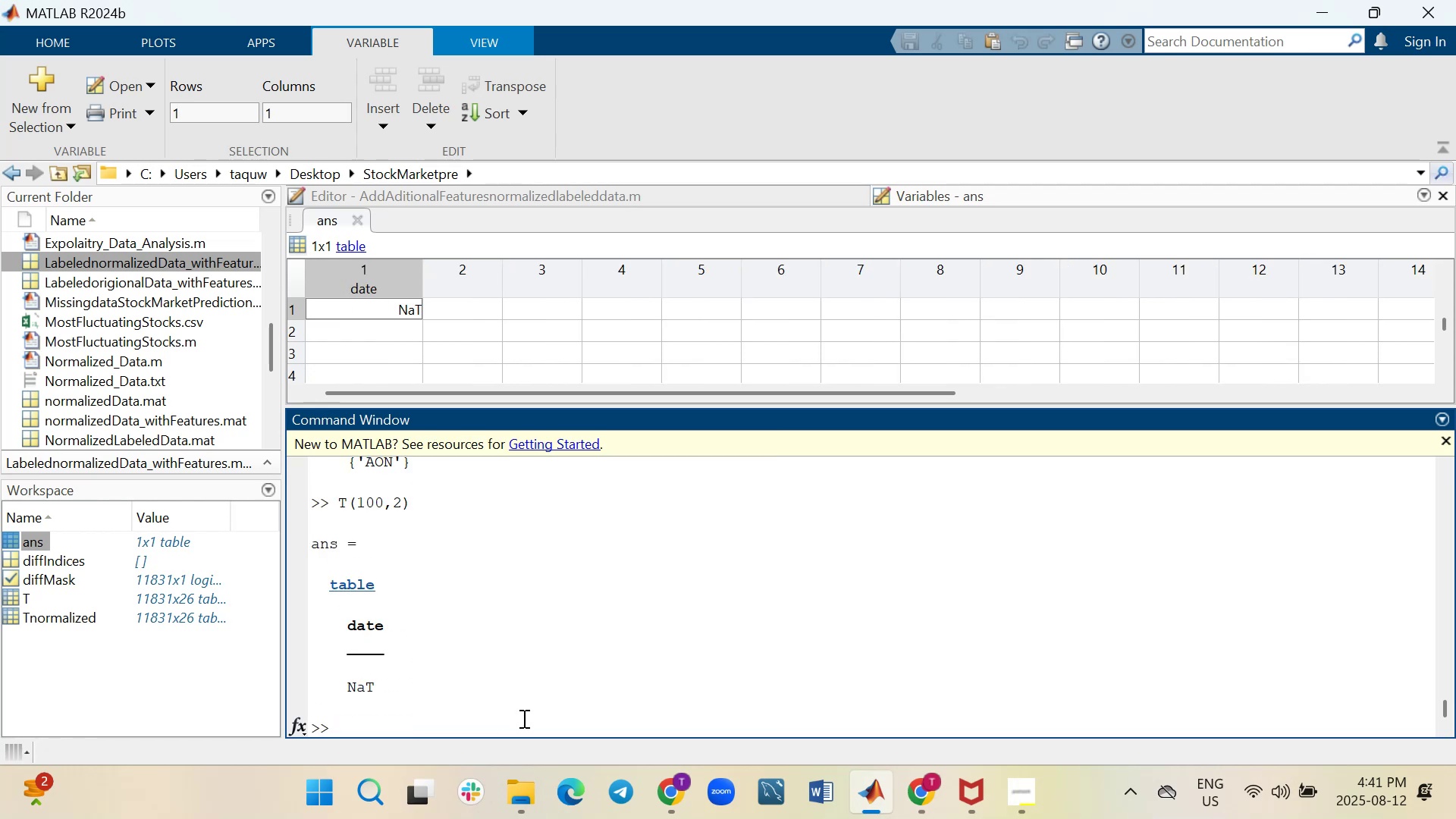 
key(ArrowUp)
 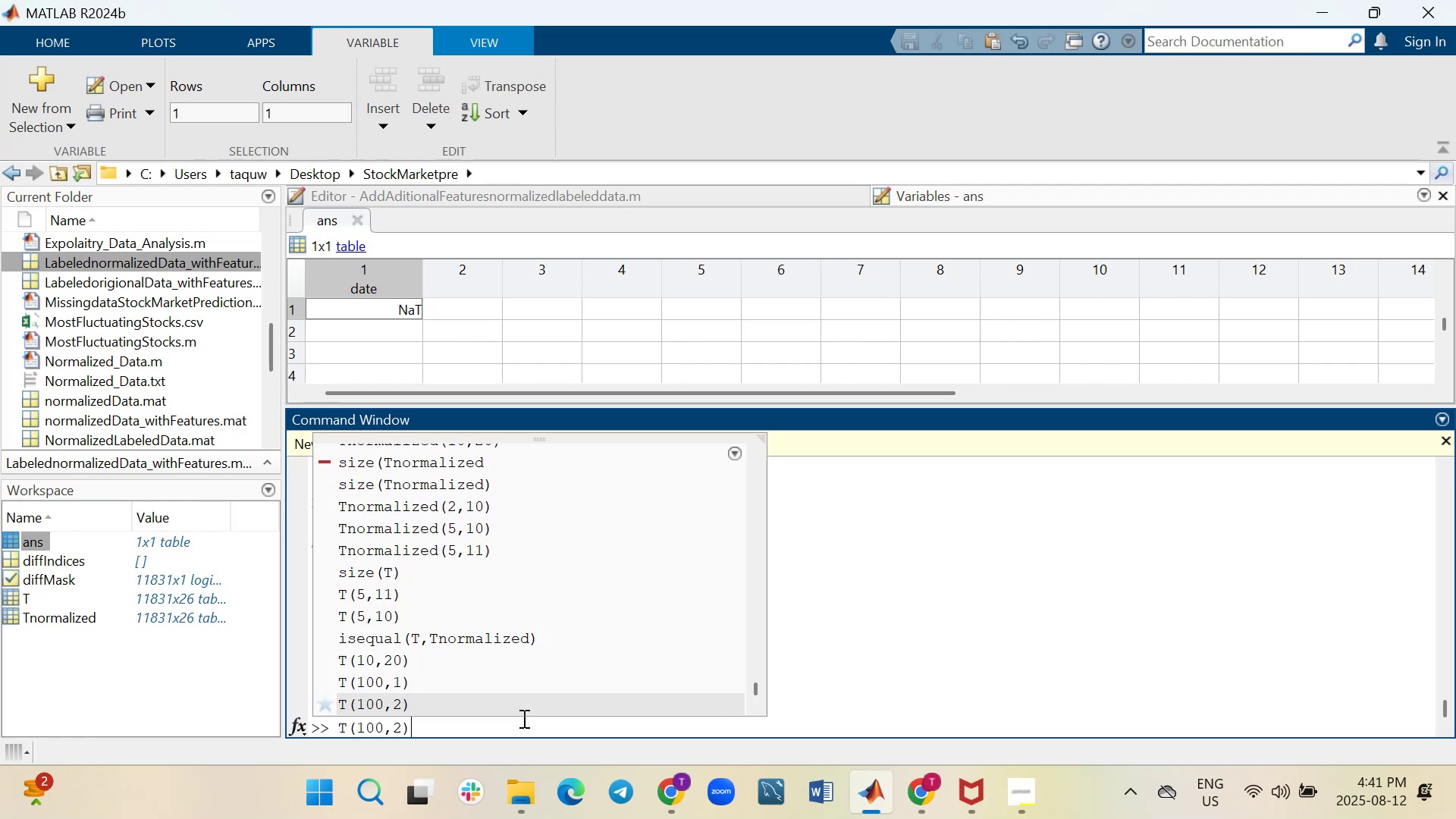 
key(ArrowLeft)
 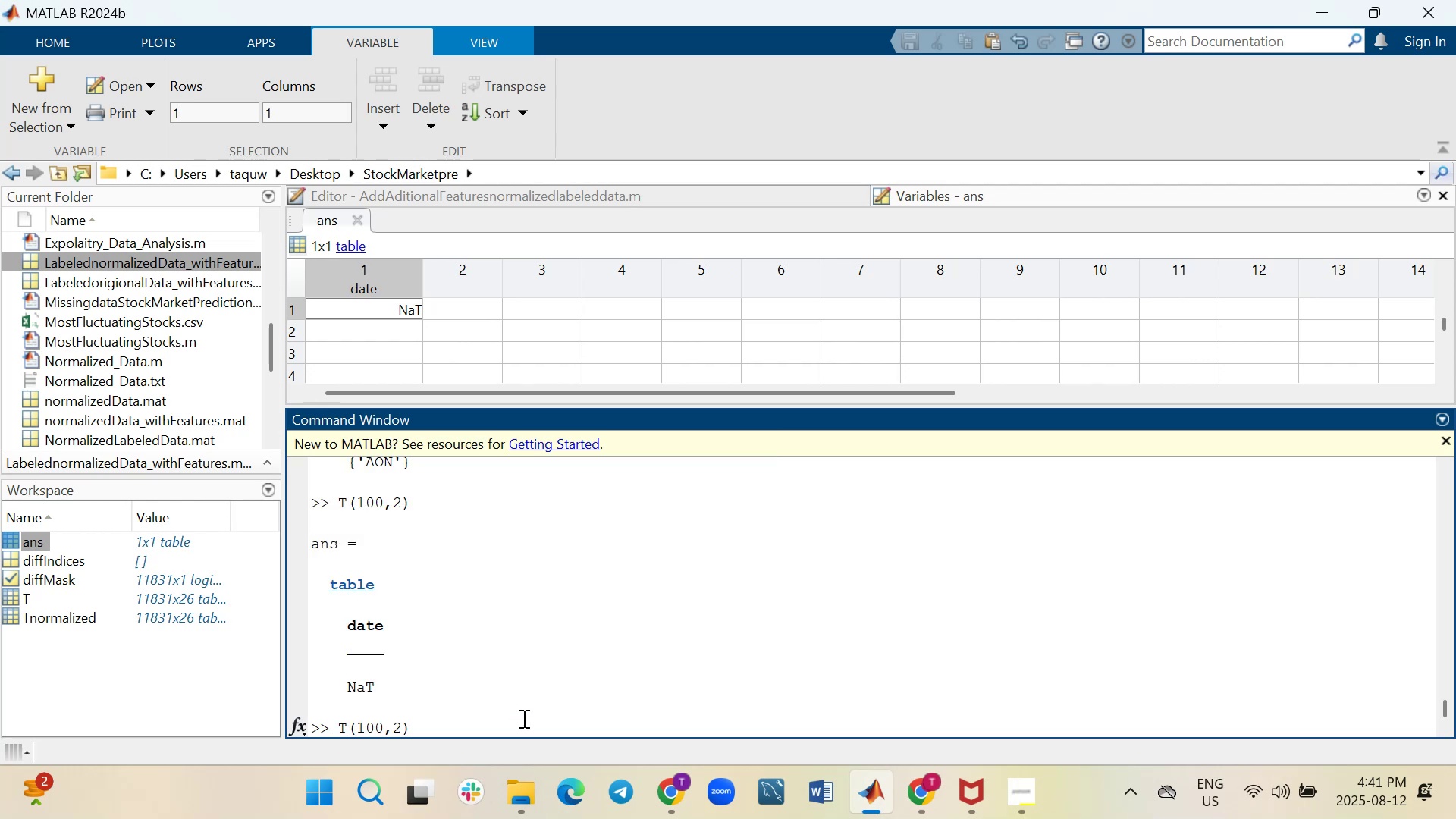 
key(6)
 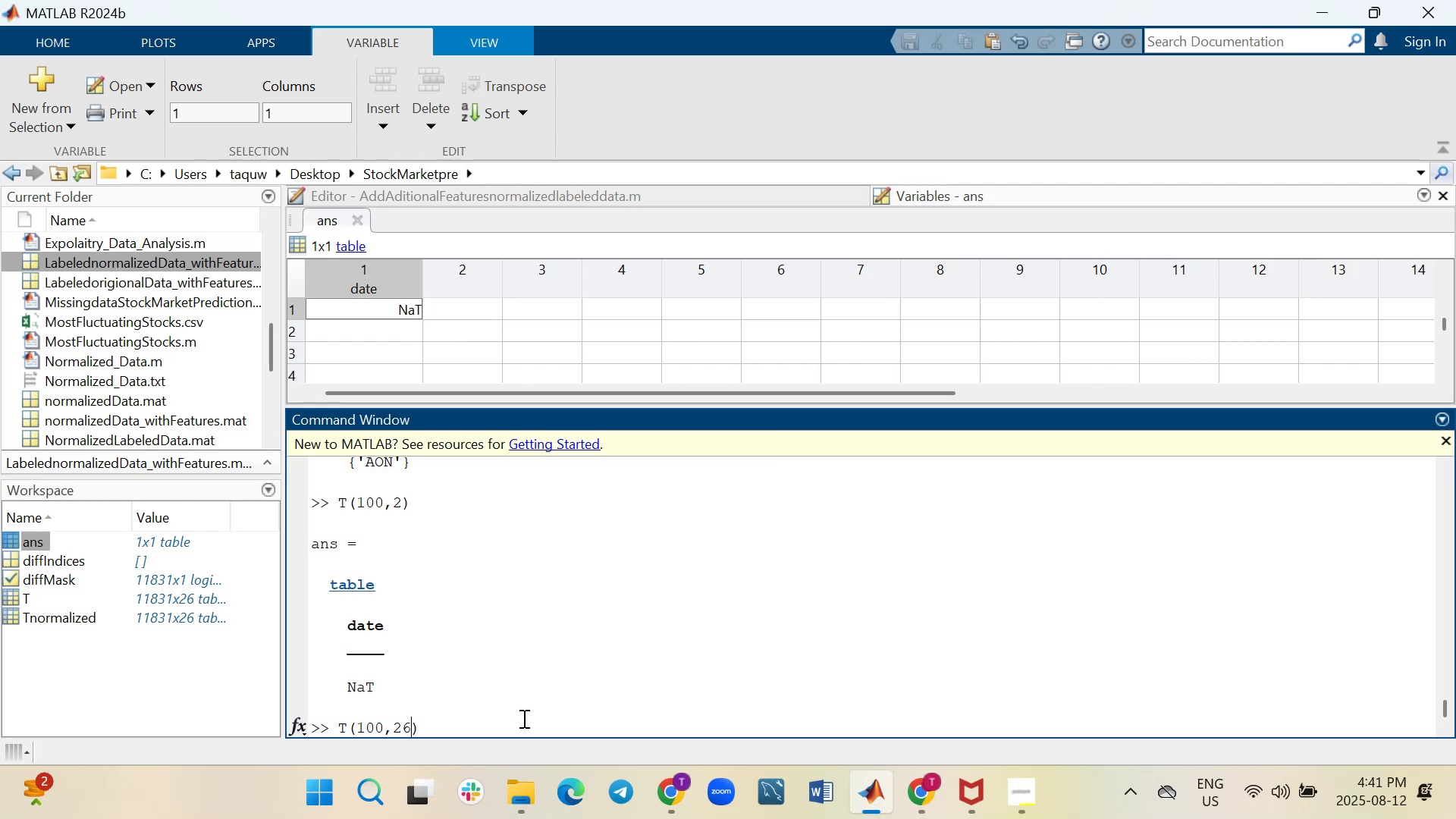 
key(Enter)
 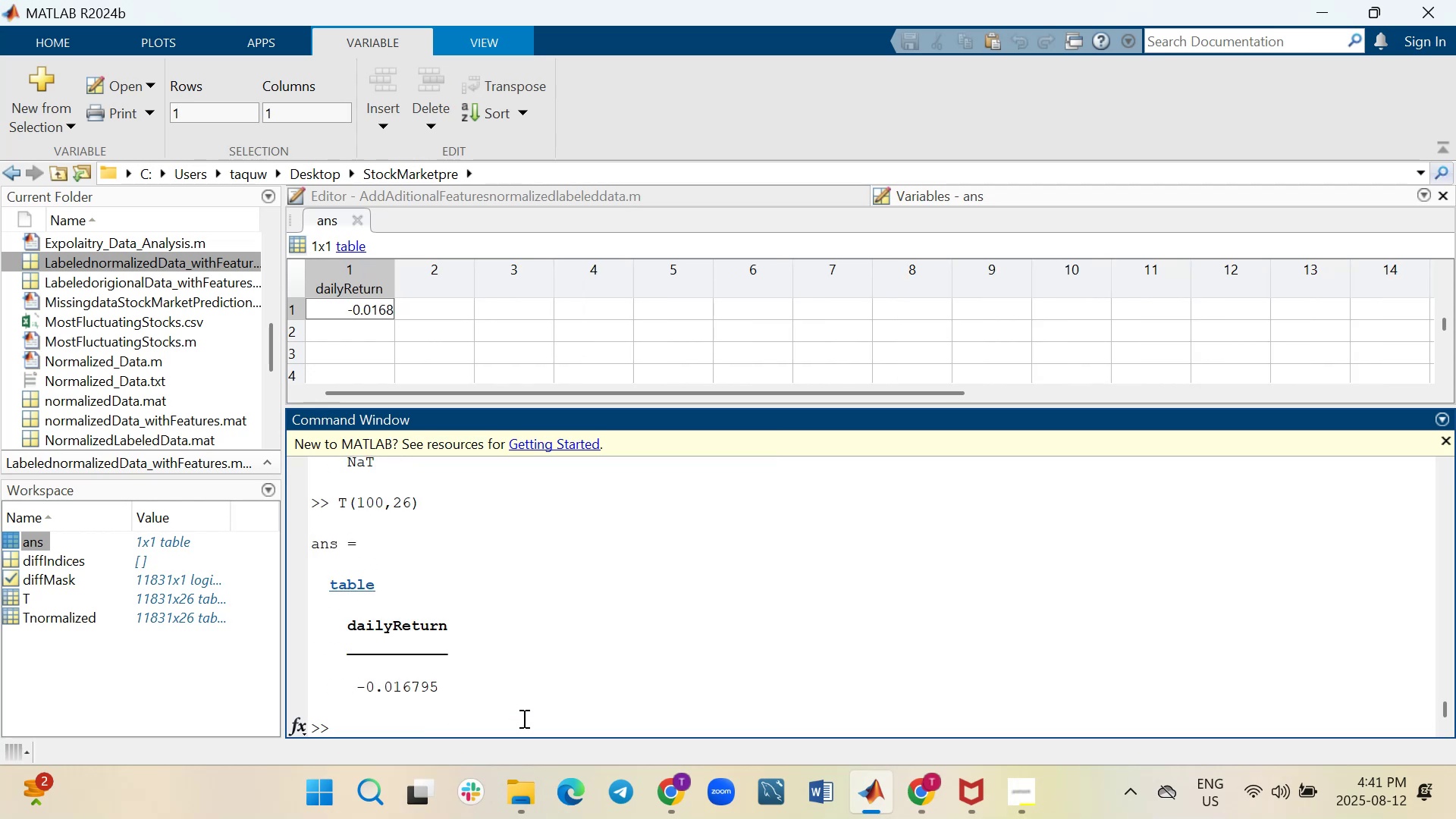 
wait(5.71)
 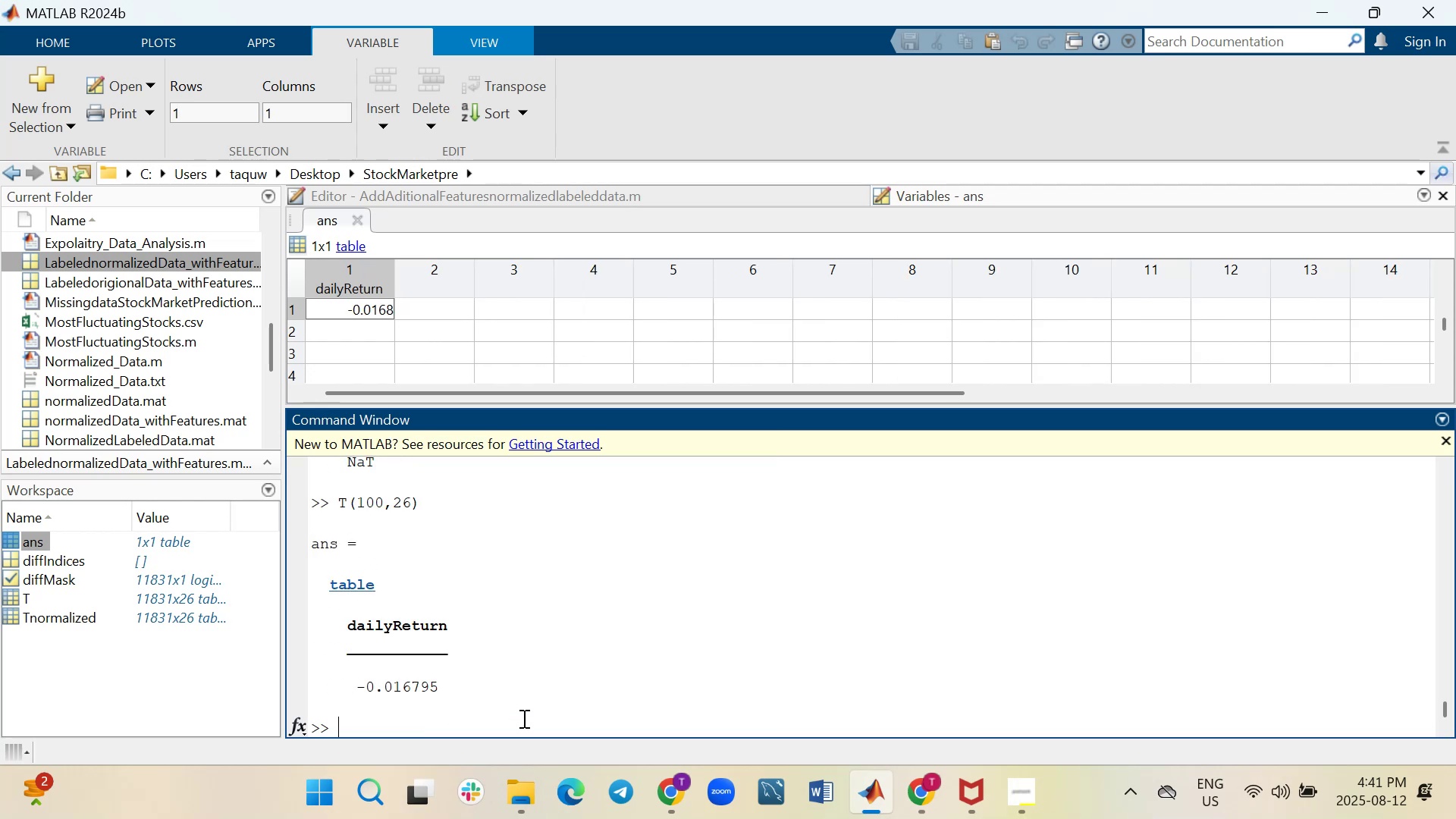 
key(ArrowUp)
 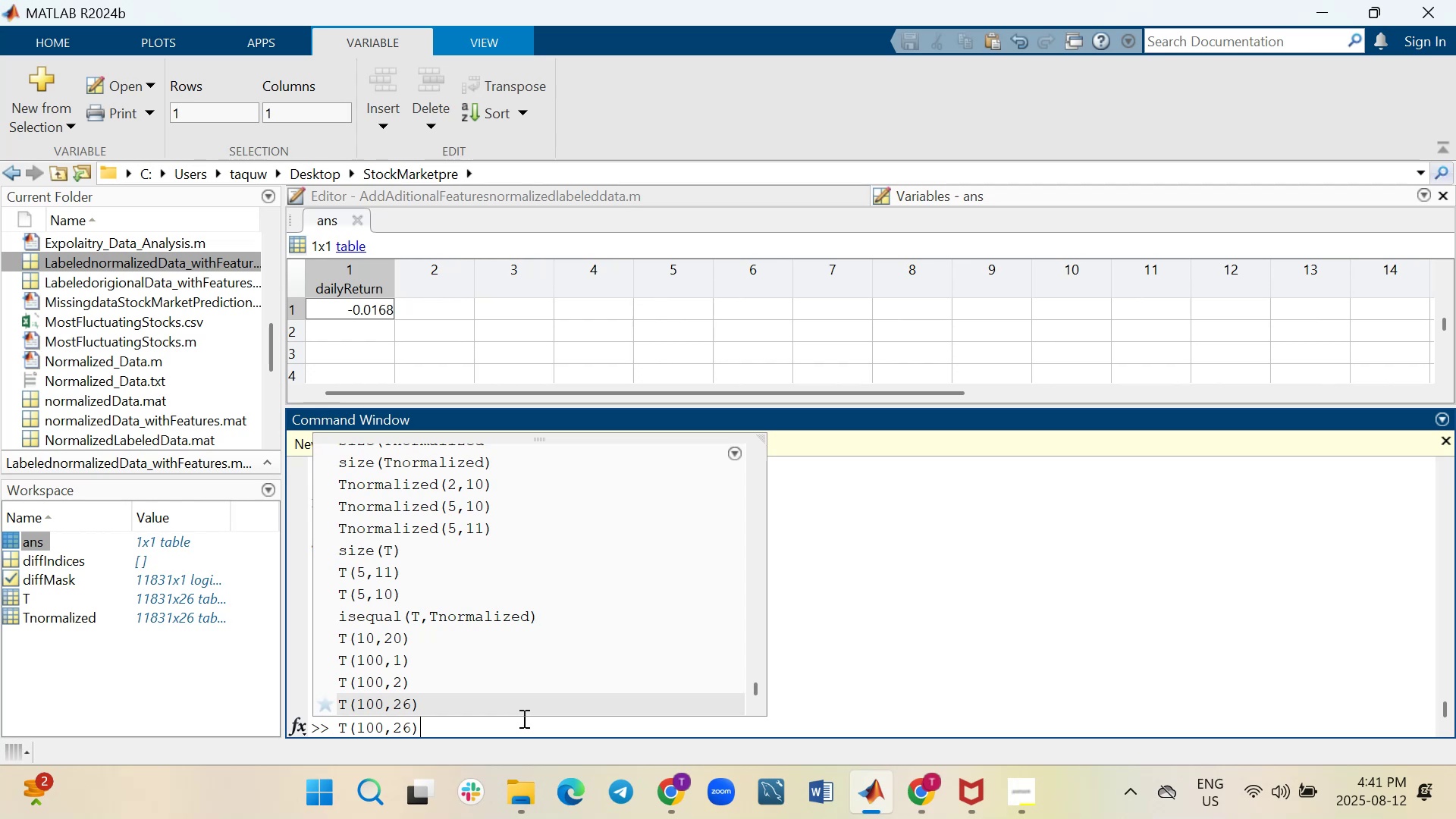 
key(ArrowLeft)
 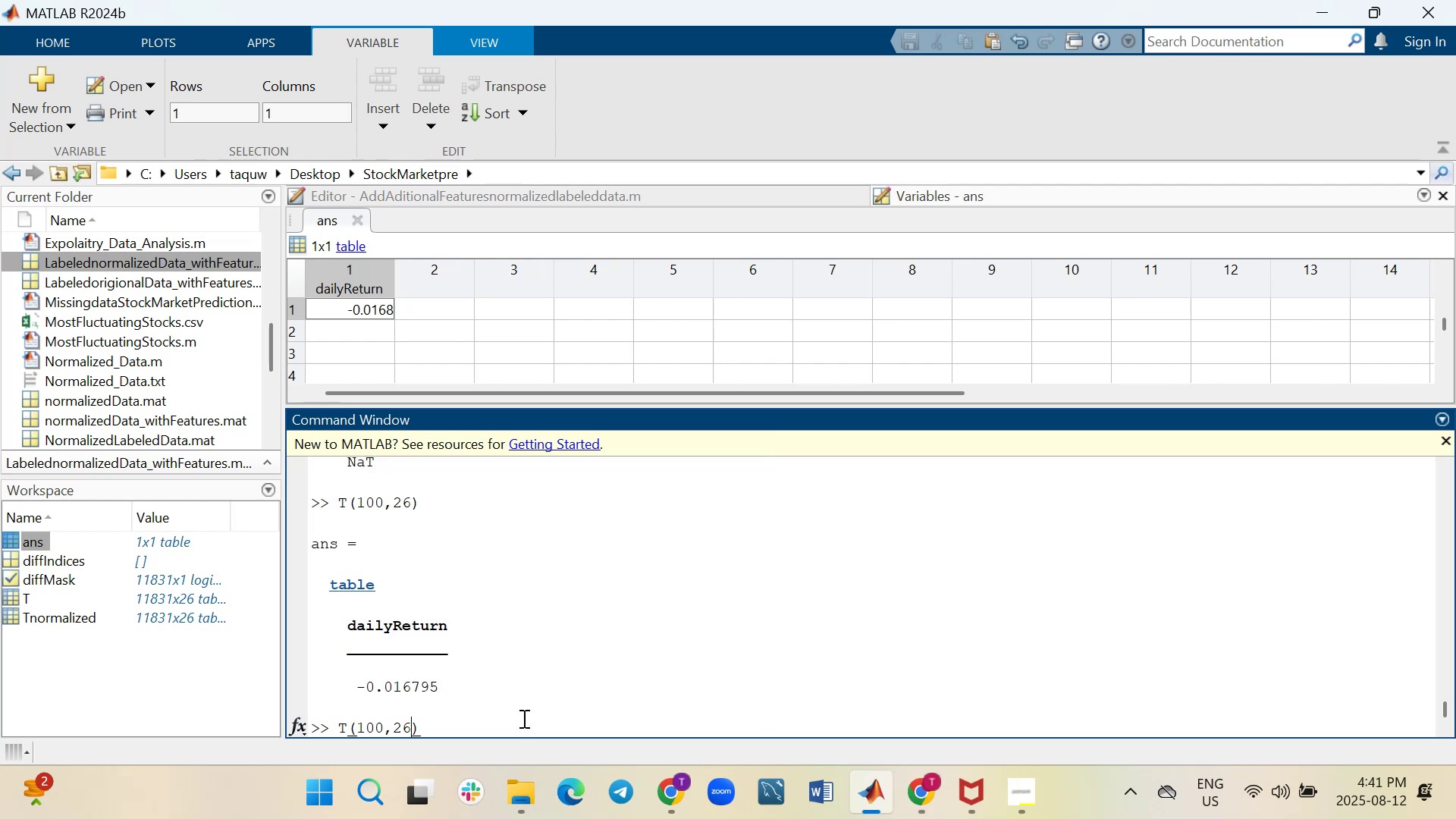 
key(ArrowLeft)
 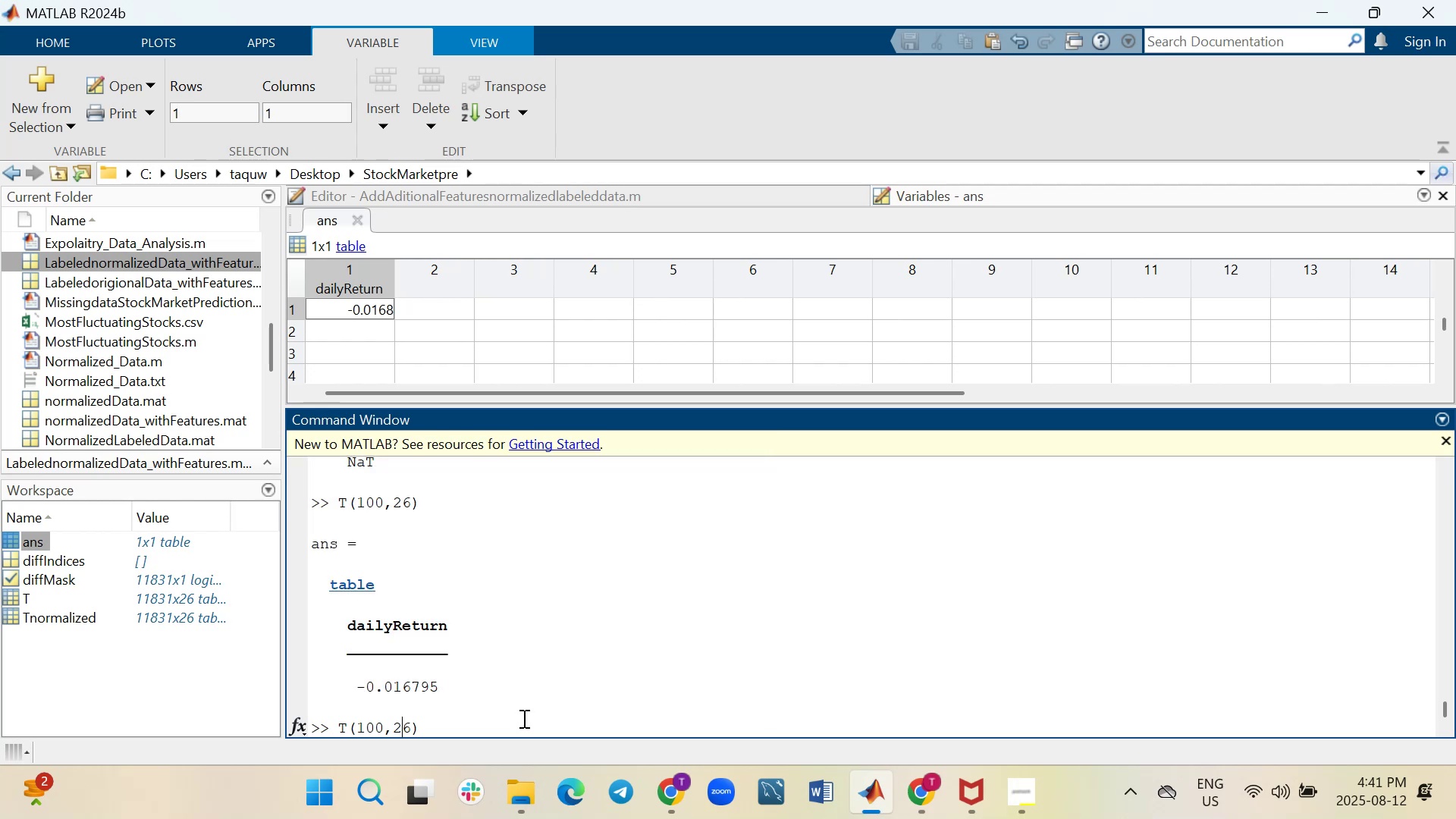 
key(ArrowLeft)
 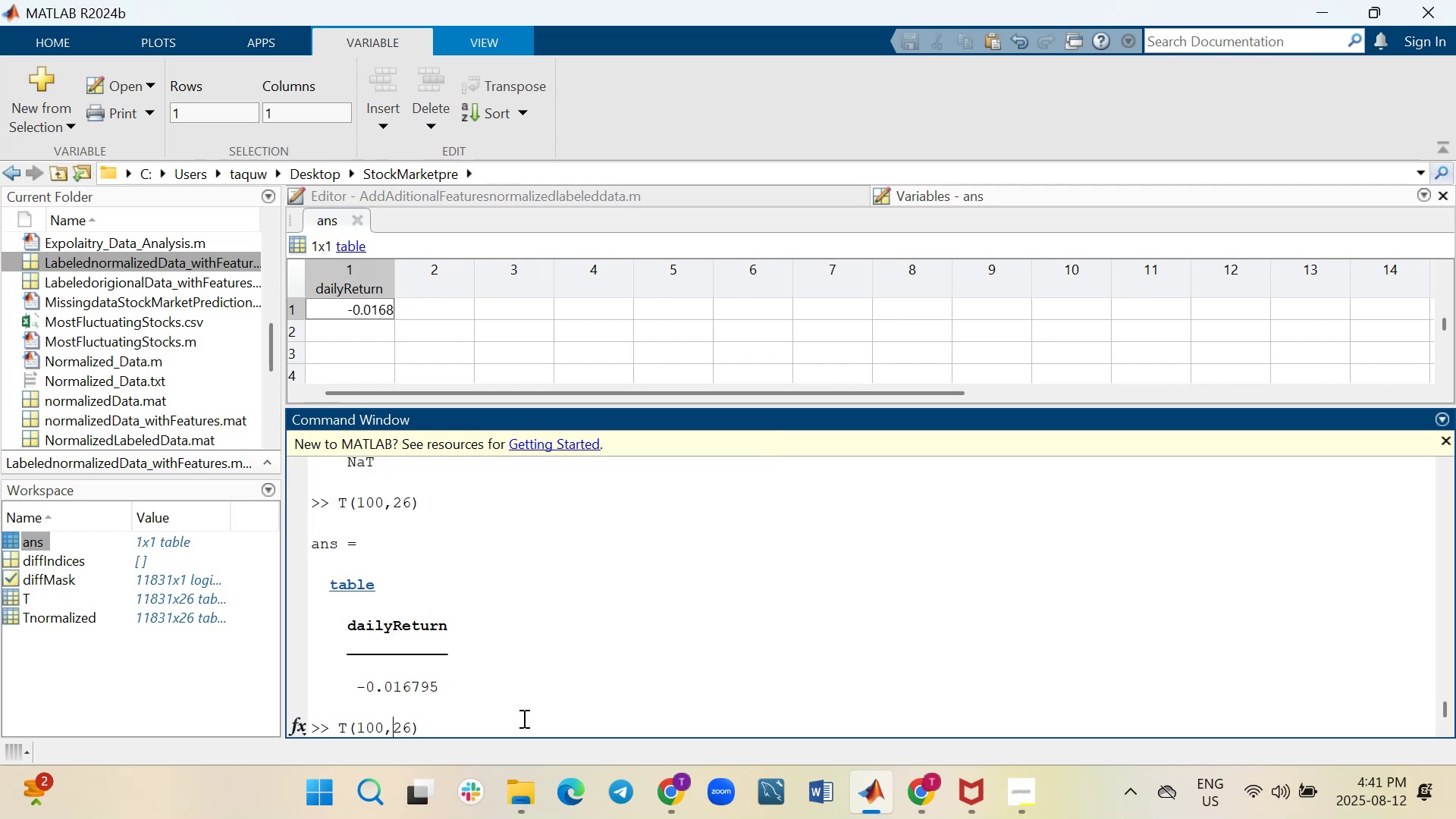 
key(ArrowLeft)
 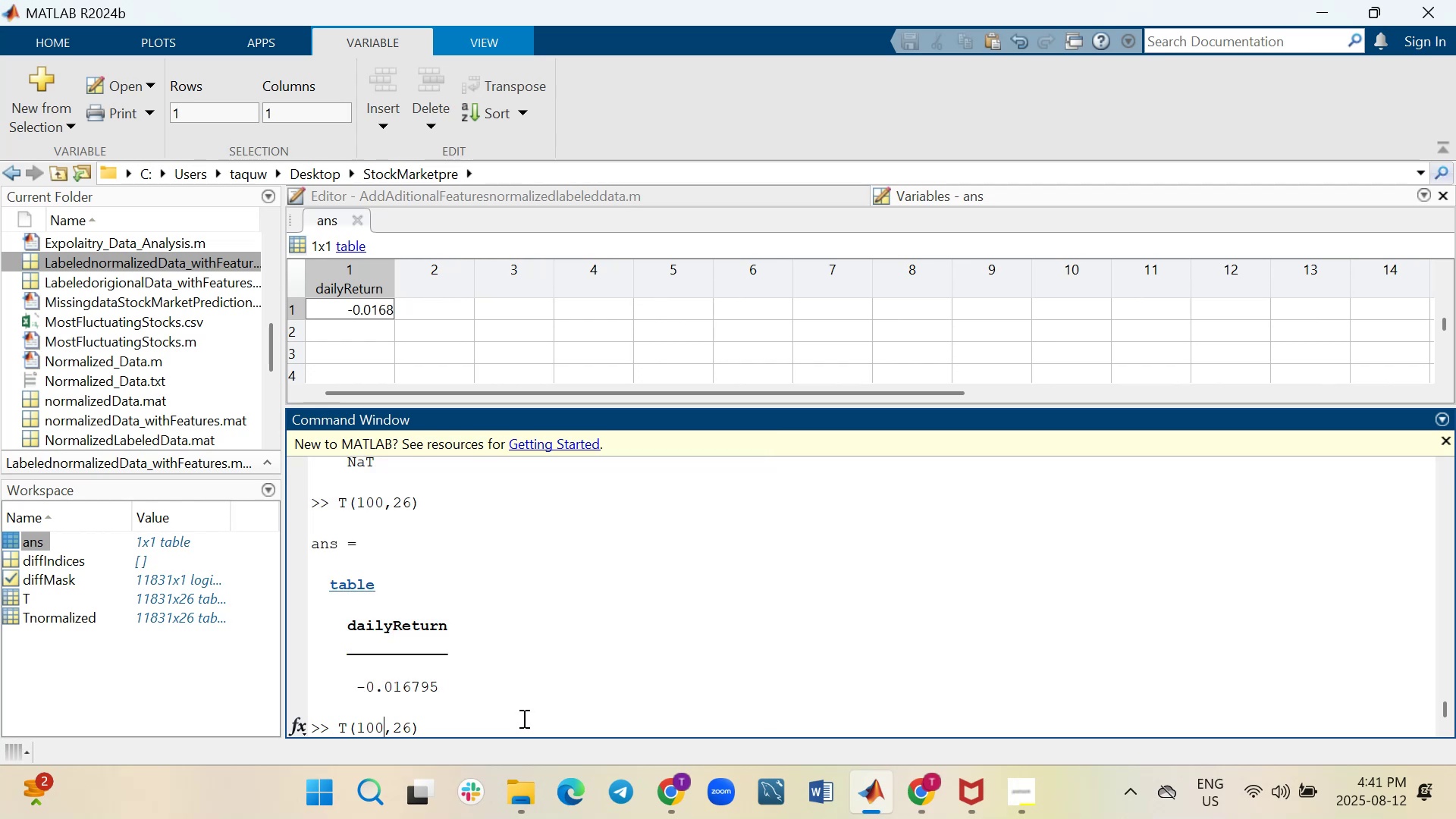 
key(Backspace)
 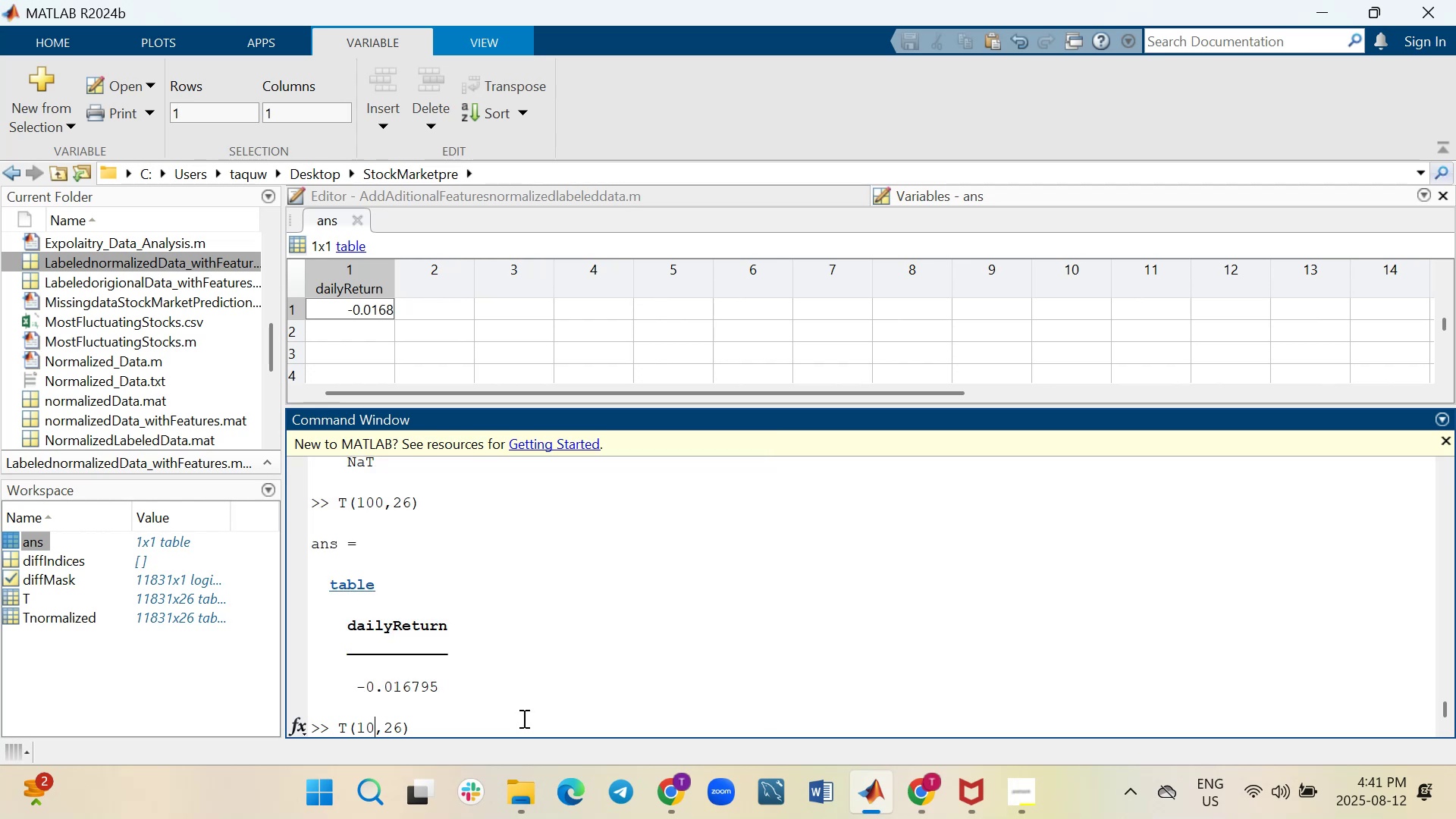 
key(Backspace)
 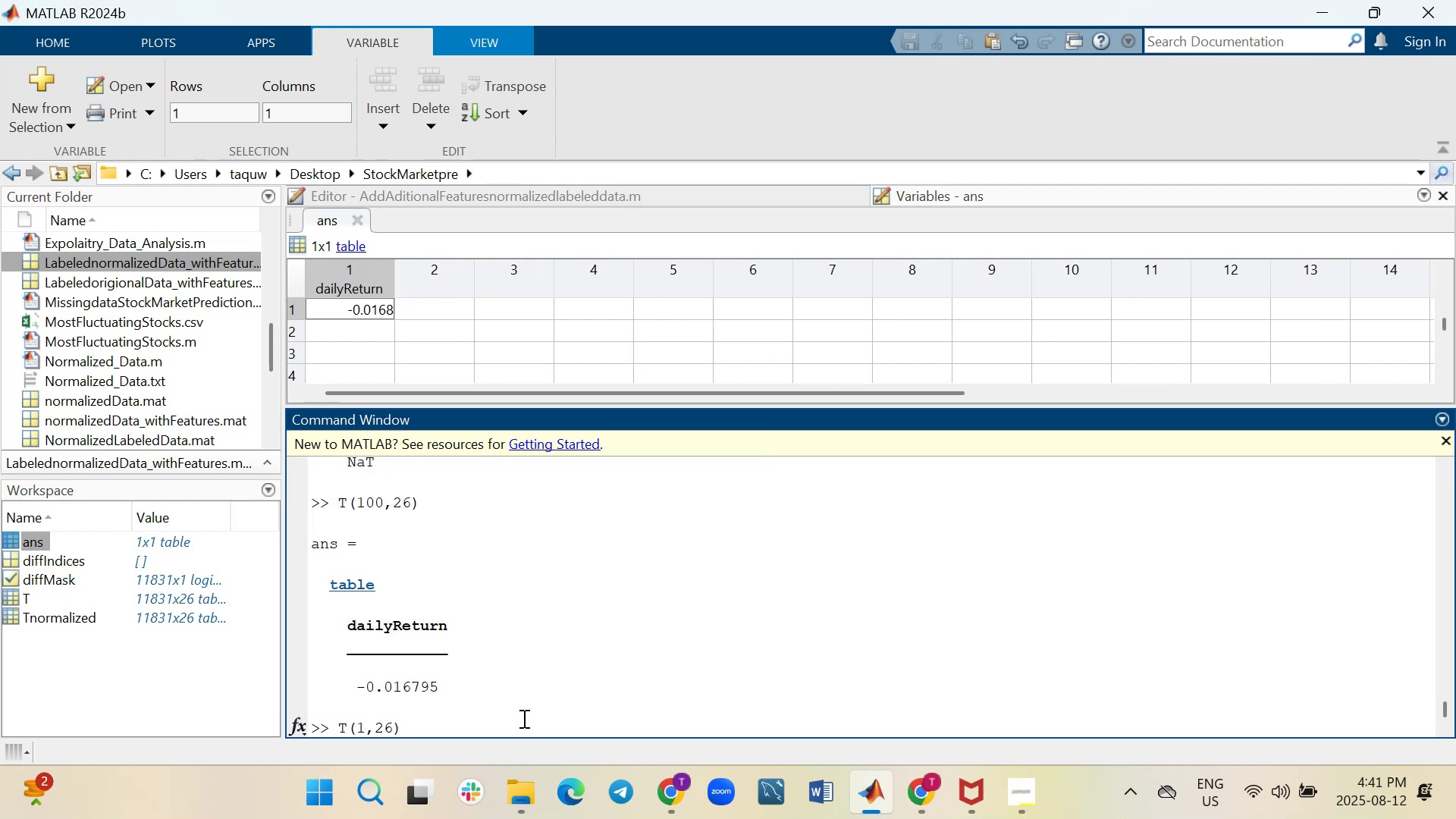 
key(Enter)
 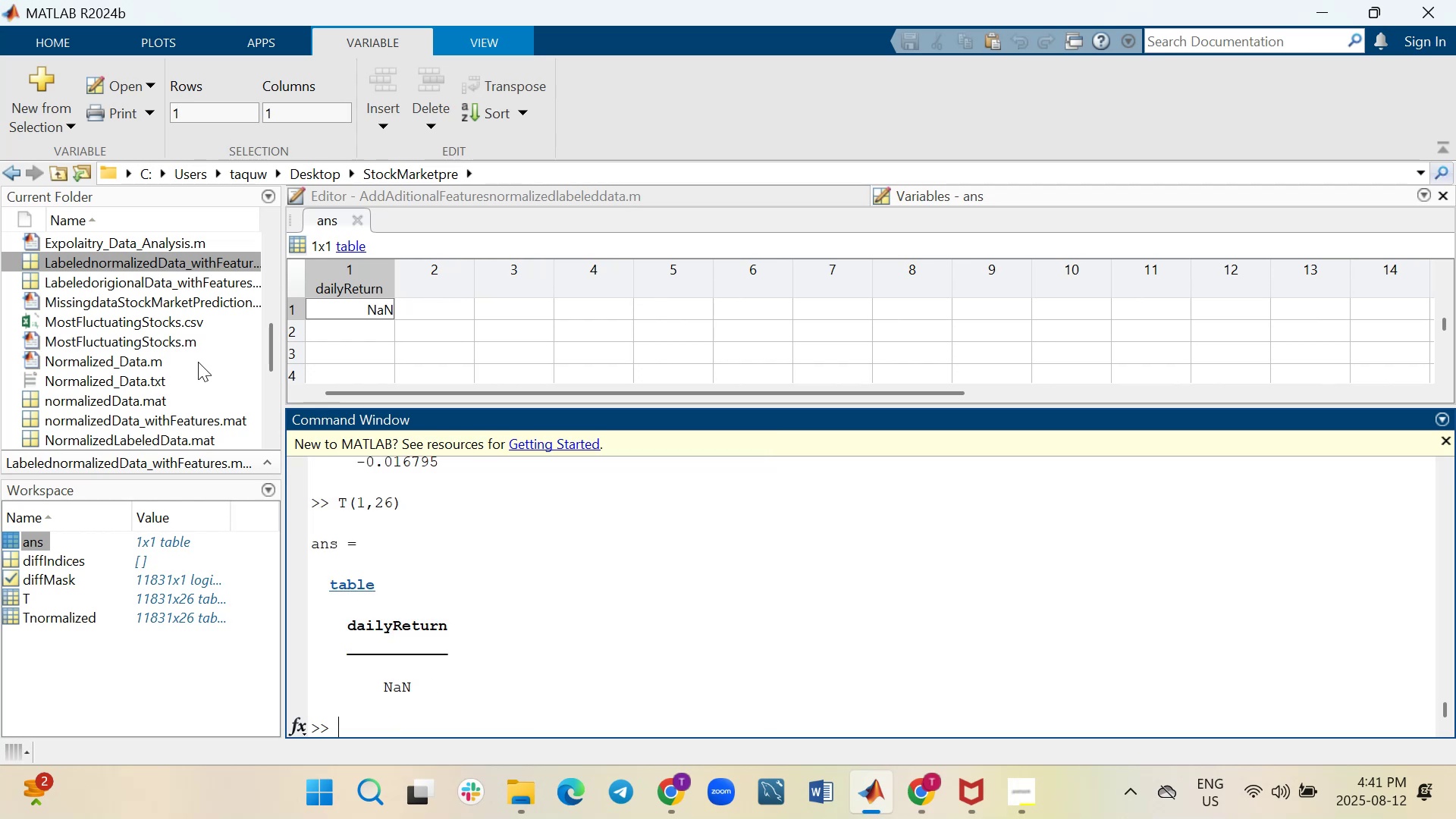 
wait(6.46)
 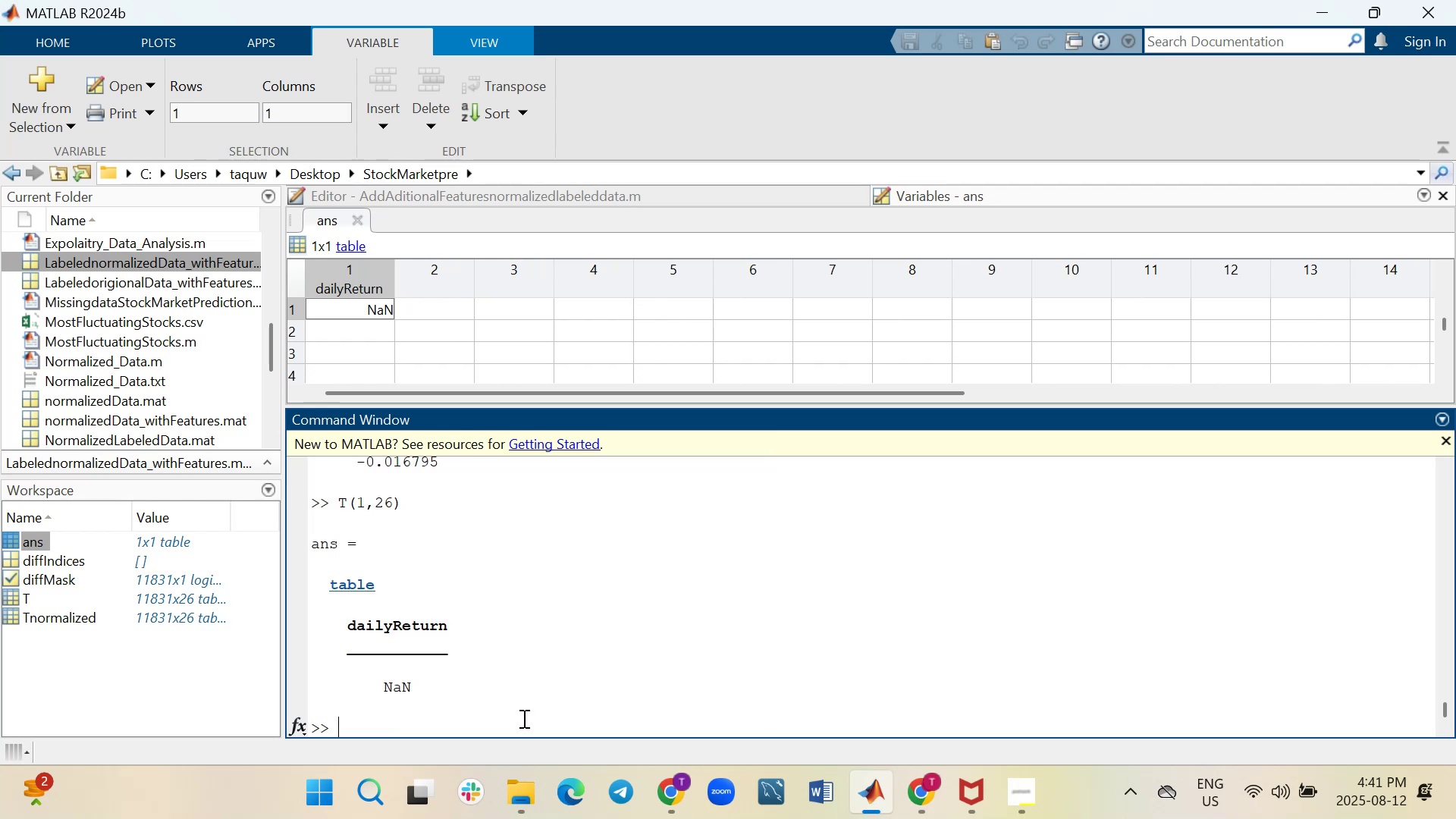 
double_click([11, 601])
 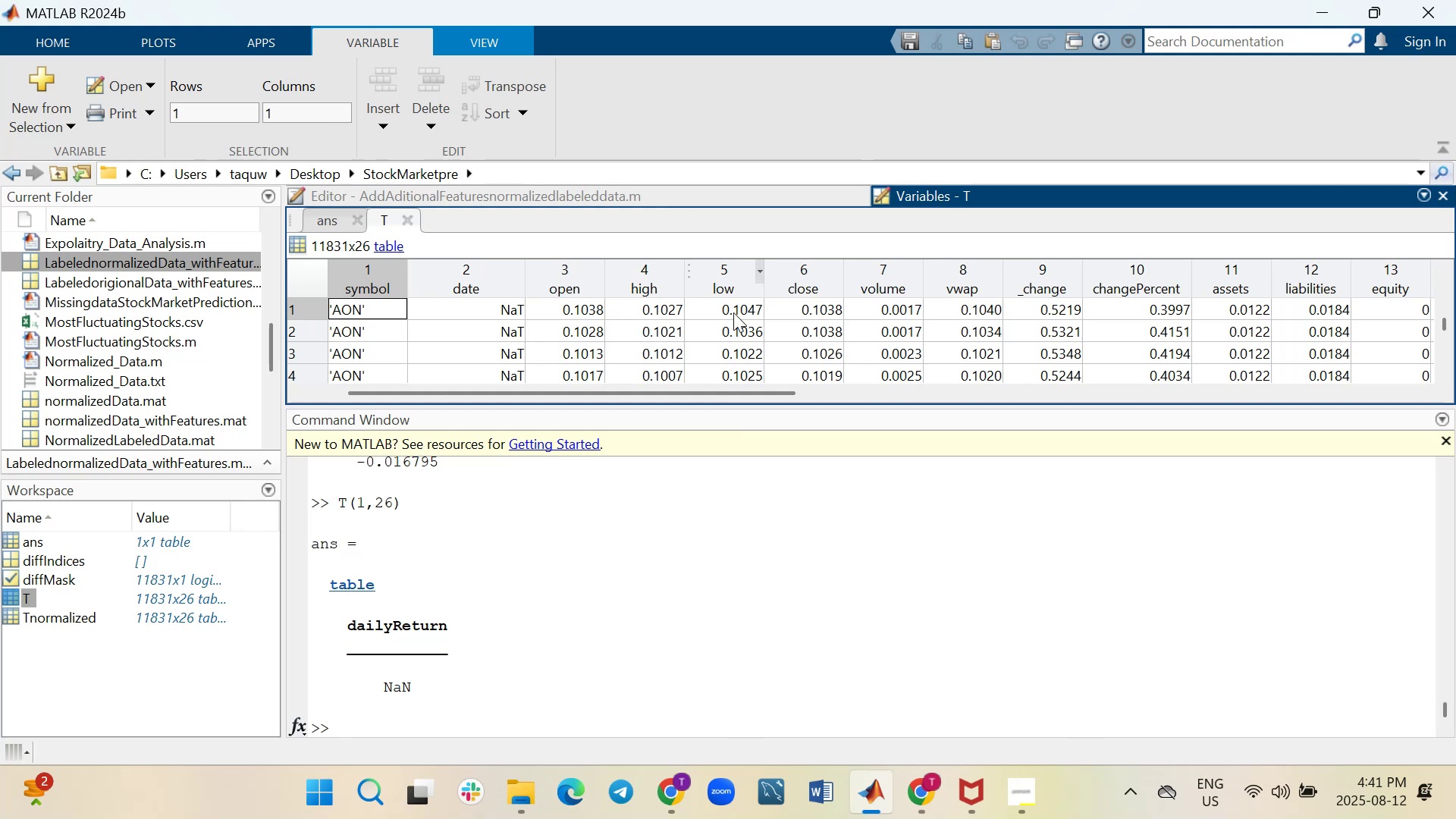 
left_click_drag(start_coordinate=[729, 392], to_coordinate=[1348, 412])
 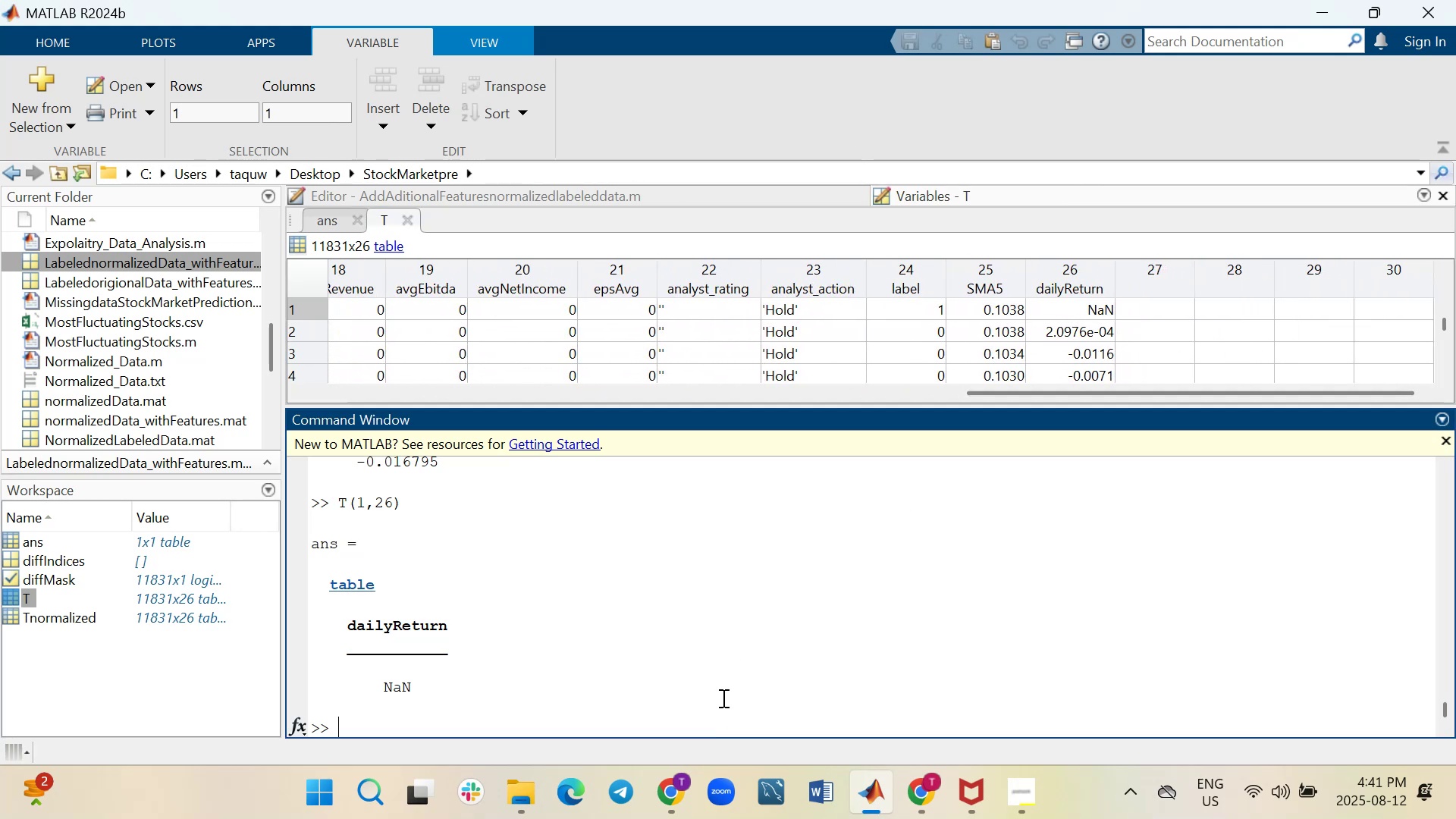 
key(ArrowUp)
 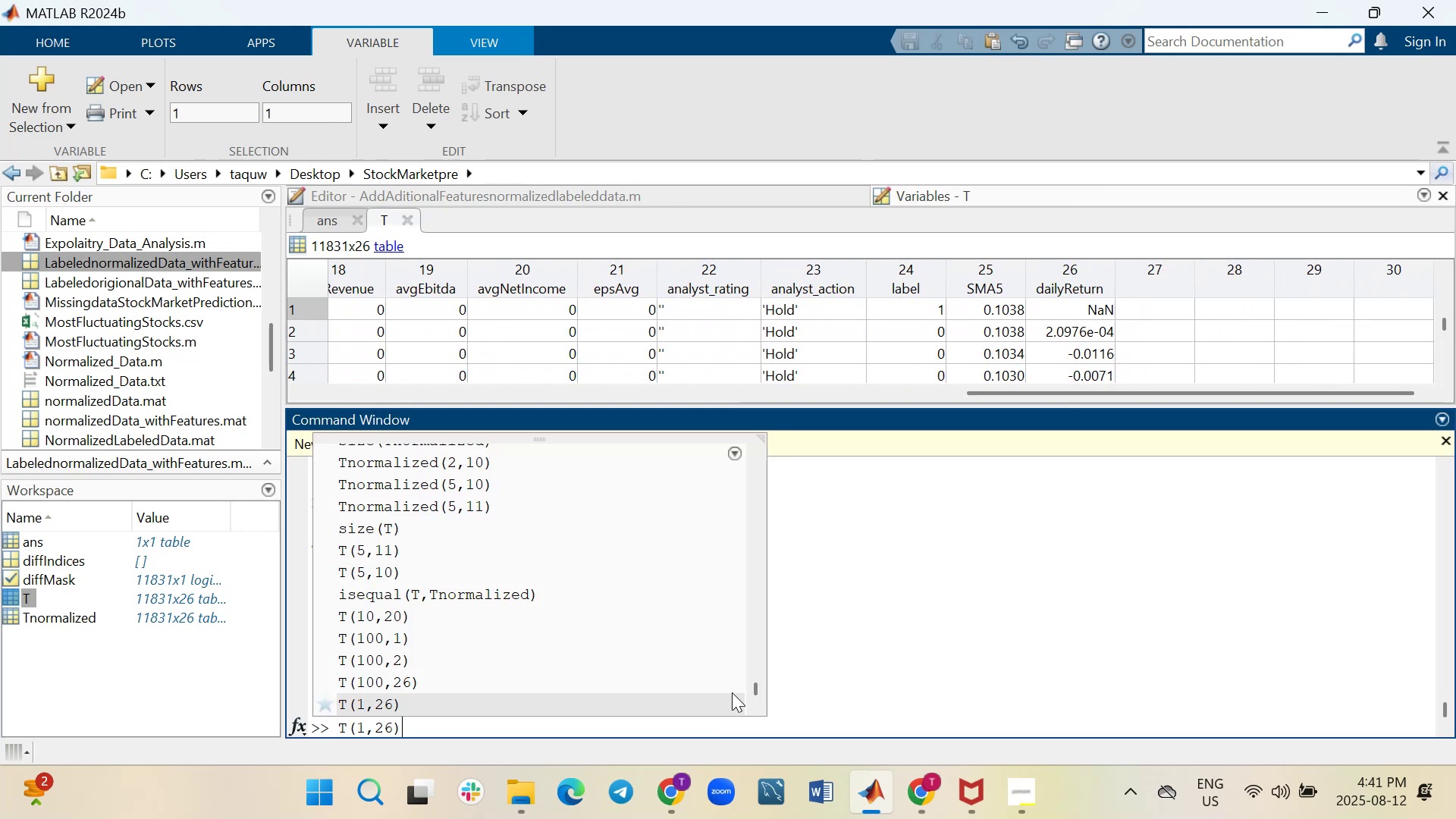 
key(ArrowLeft)
 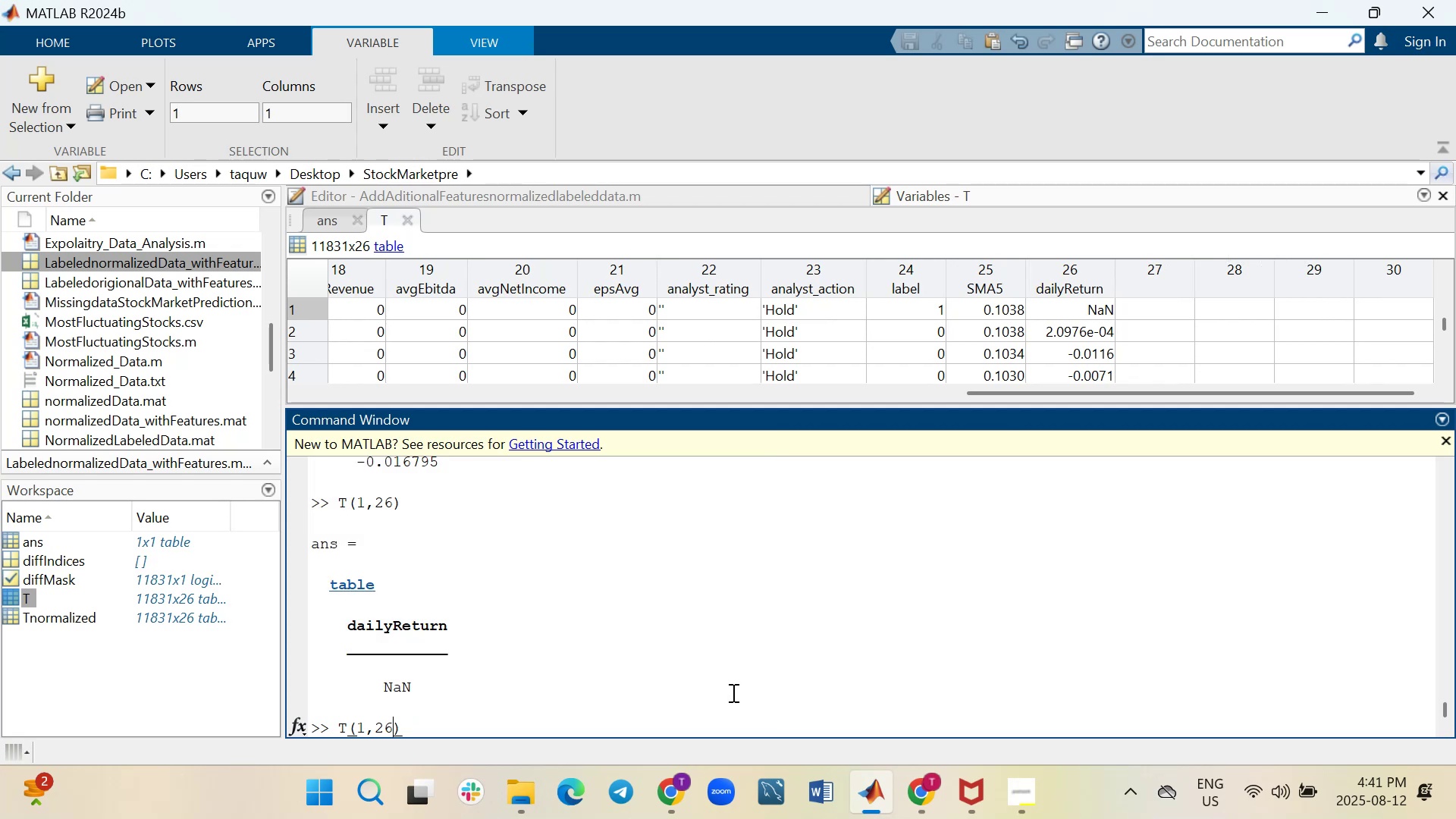 
key(ArrowLeft)
 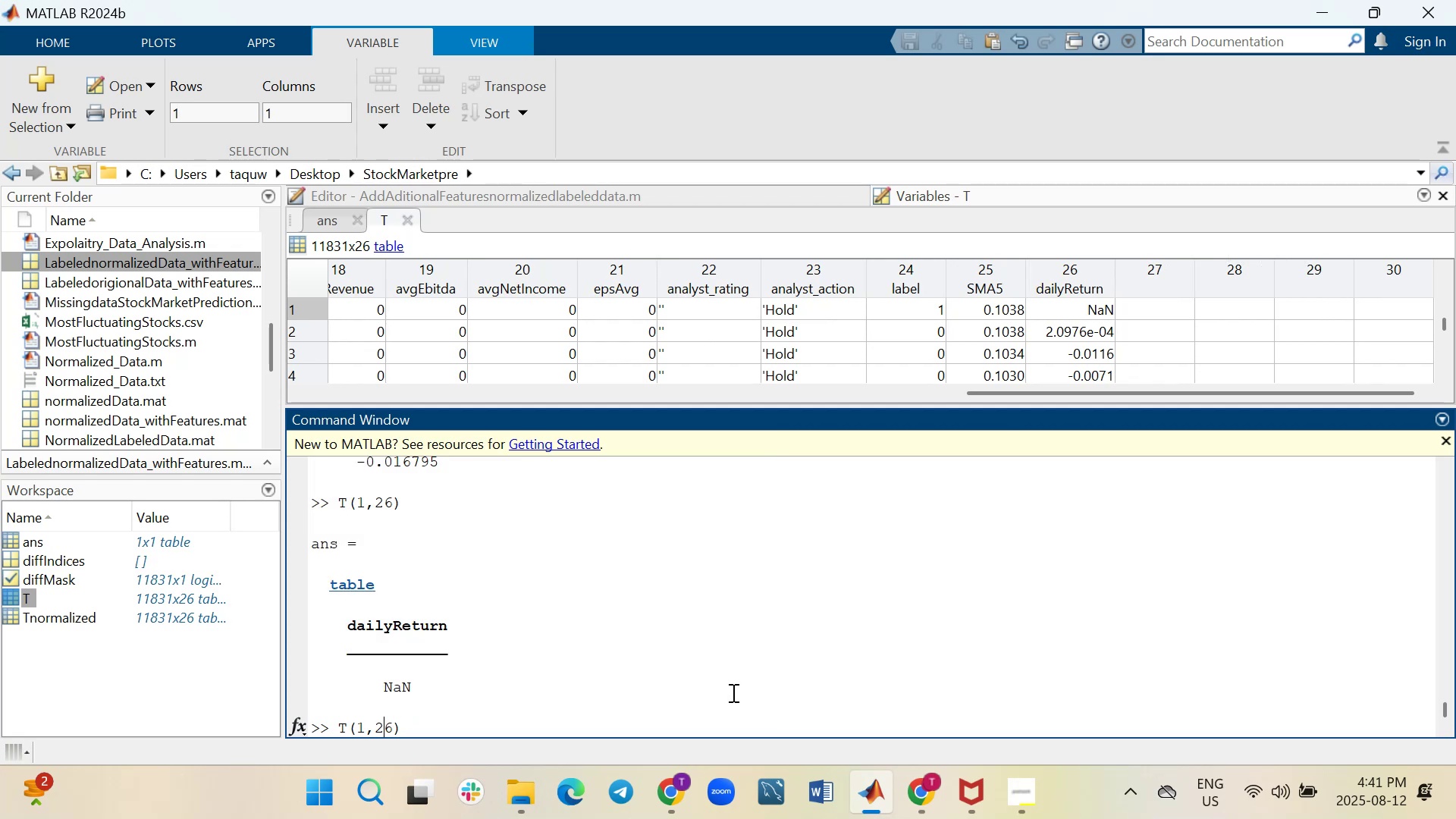 
key(ArrowLeft)
 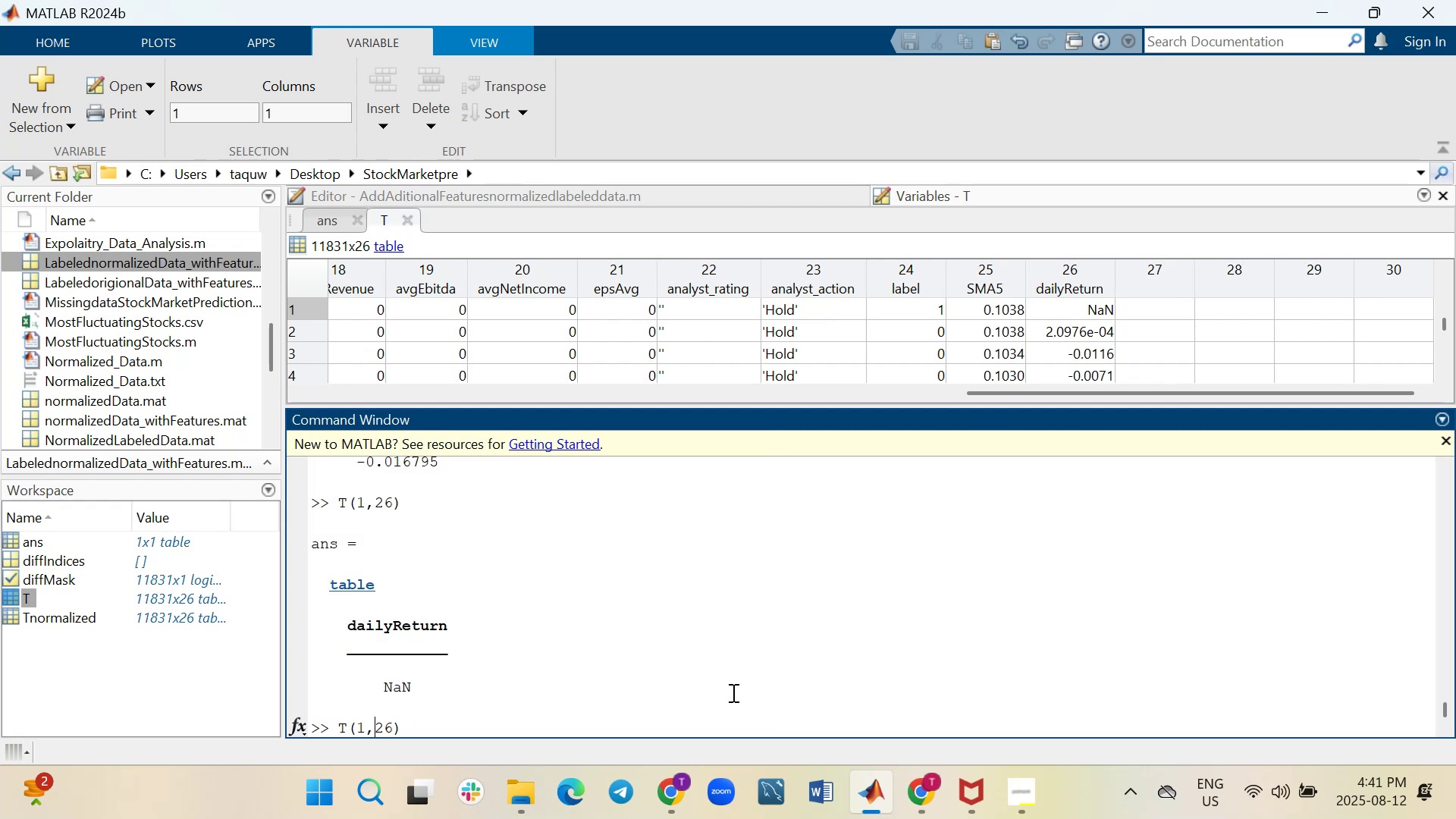 
key(ArrowLeft)
 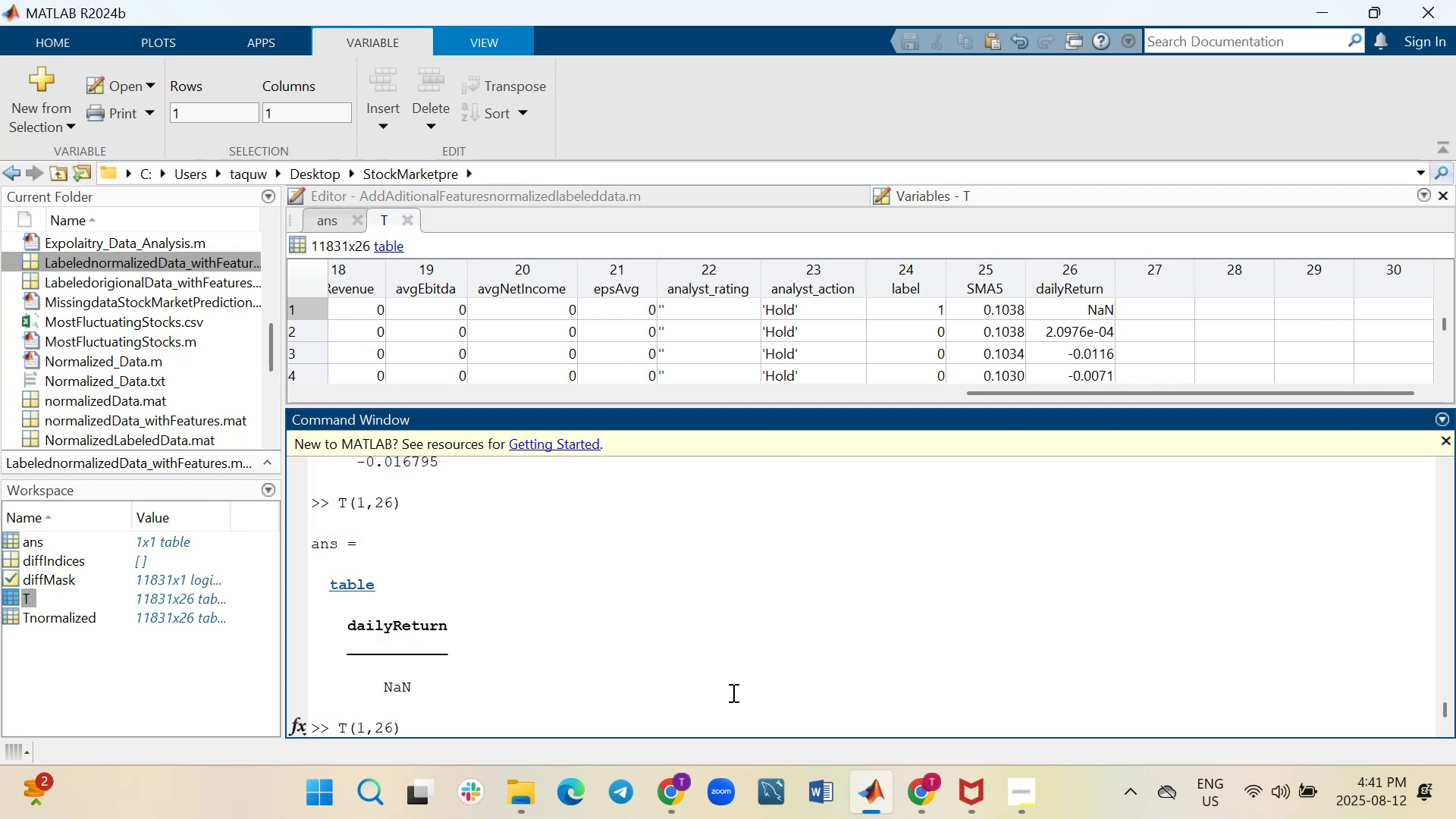 
key(Backspace)
 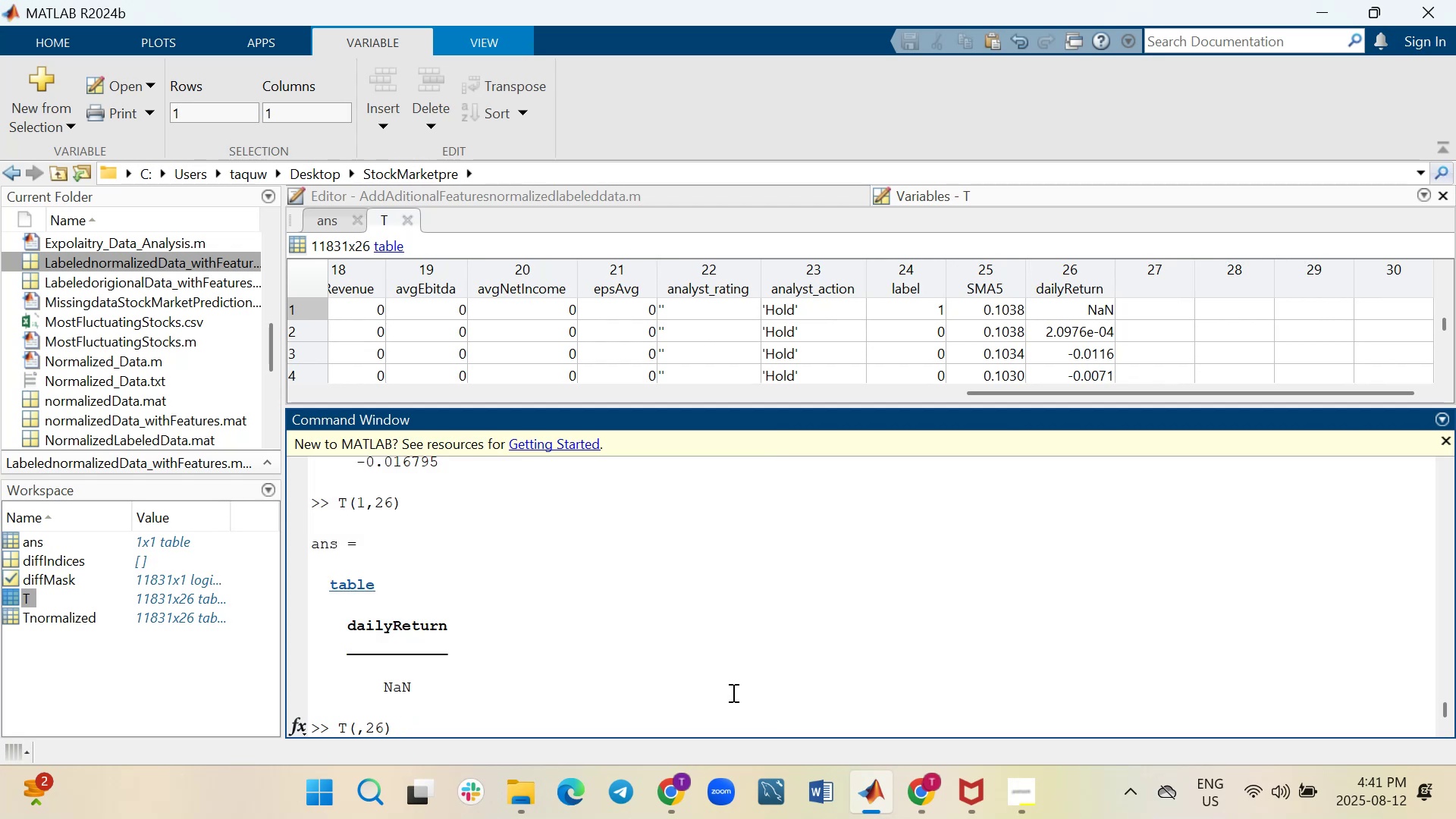 
key(0)
 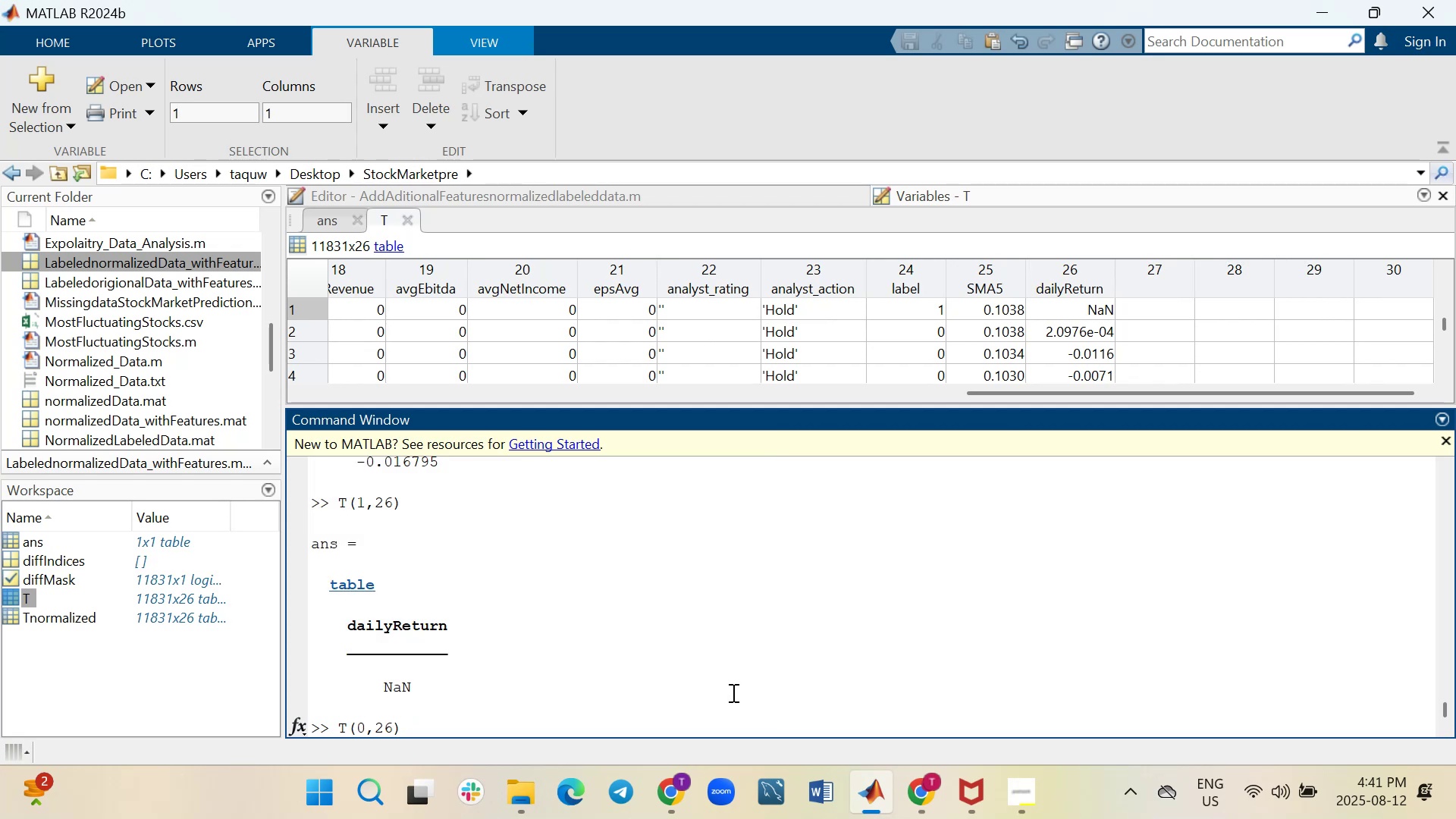 
key(Enter)
 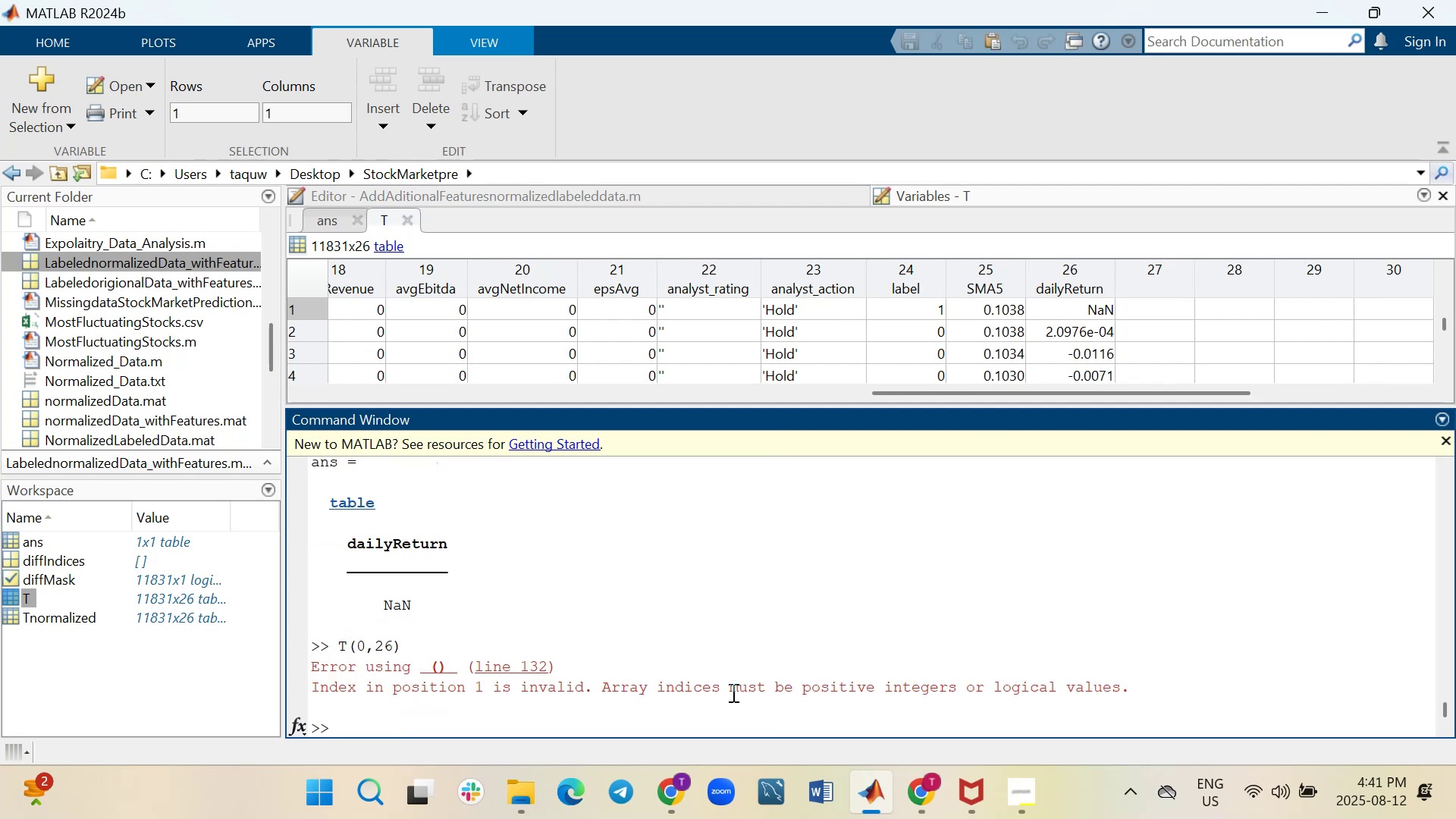 
key(ArrowUp)
 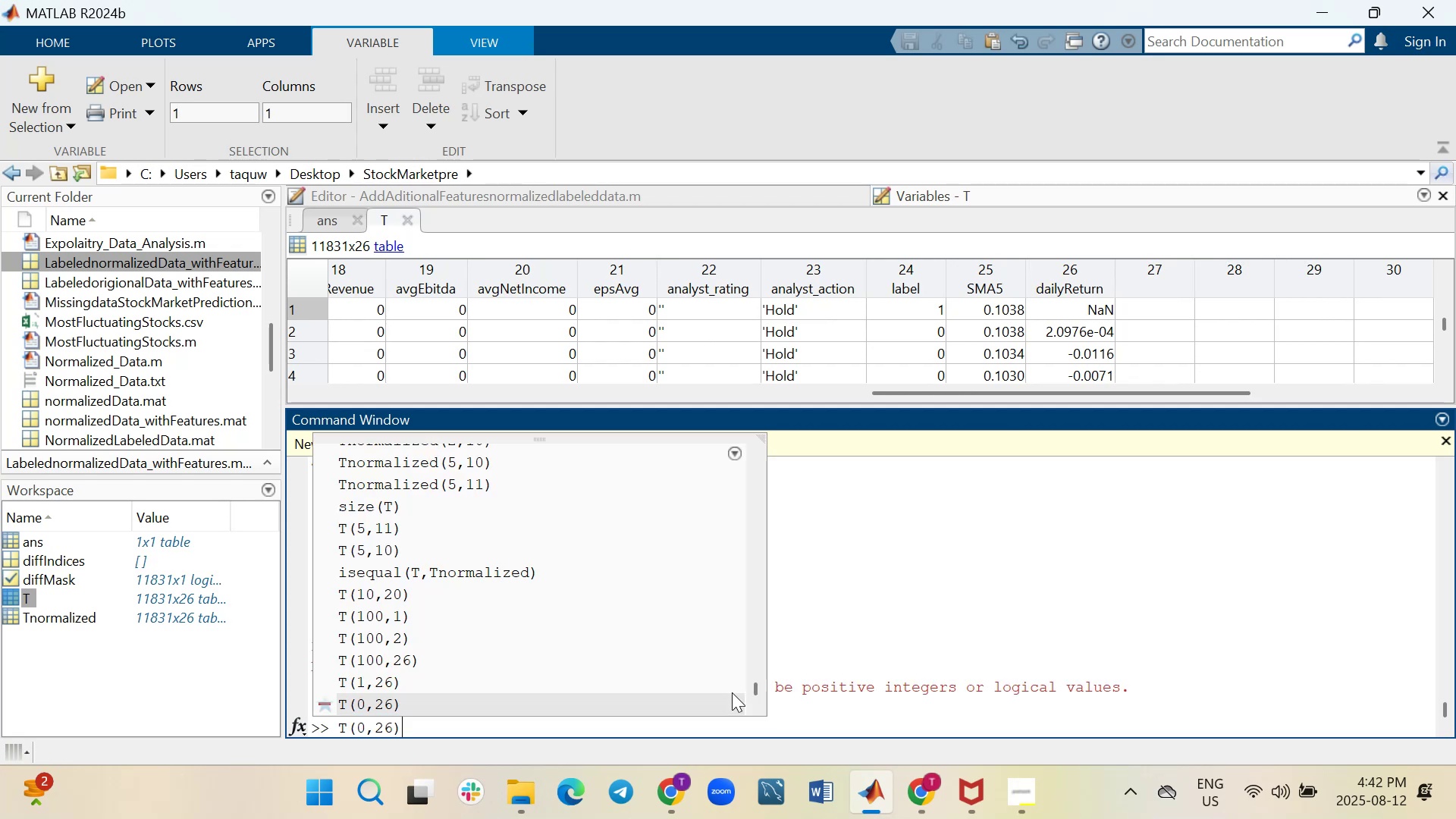 
key(ArrowLeft)
 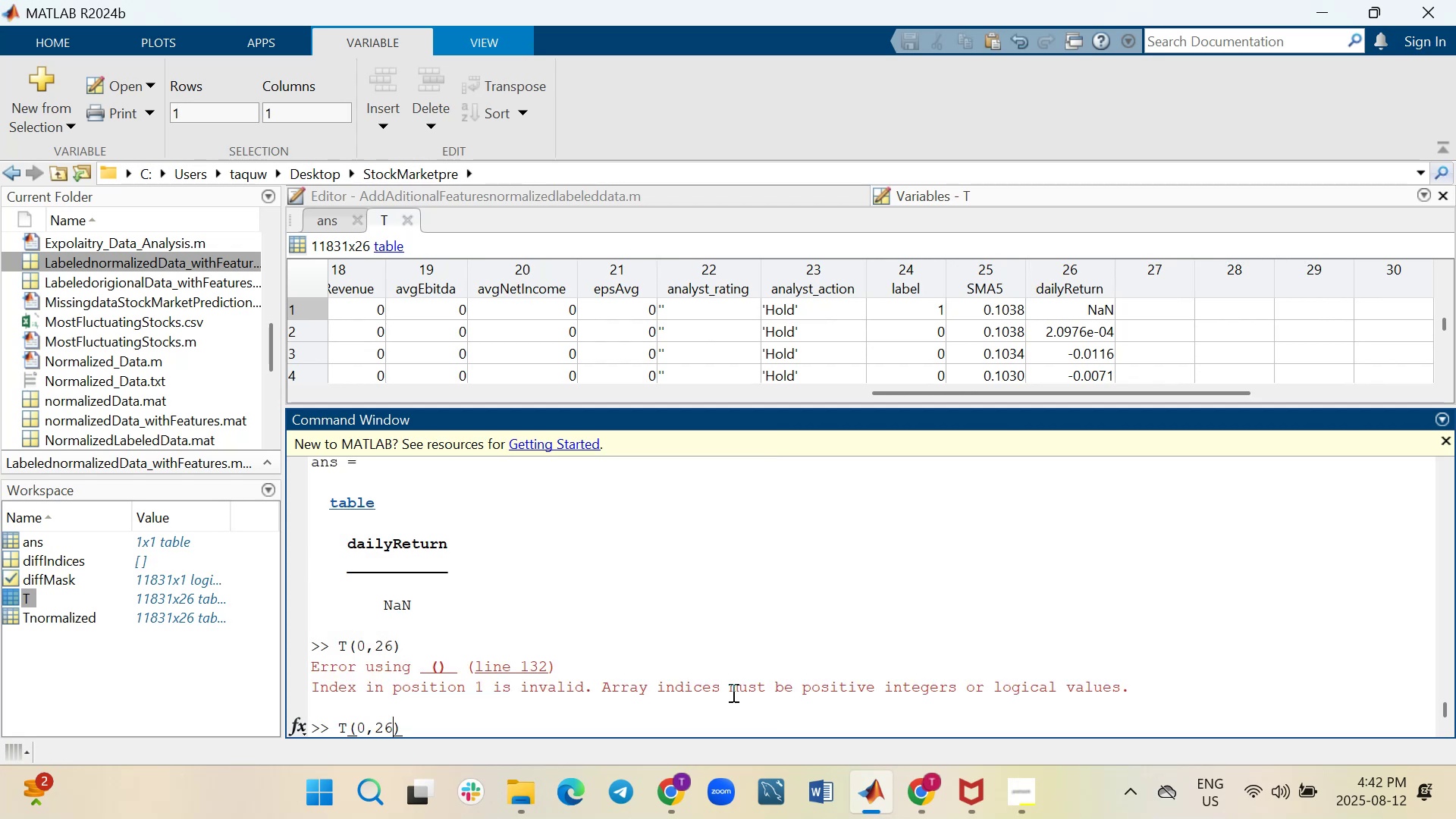 
key(ArrowLeft)
 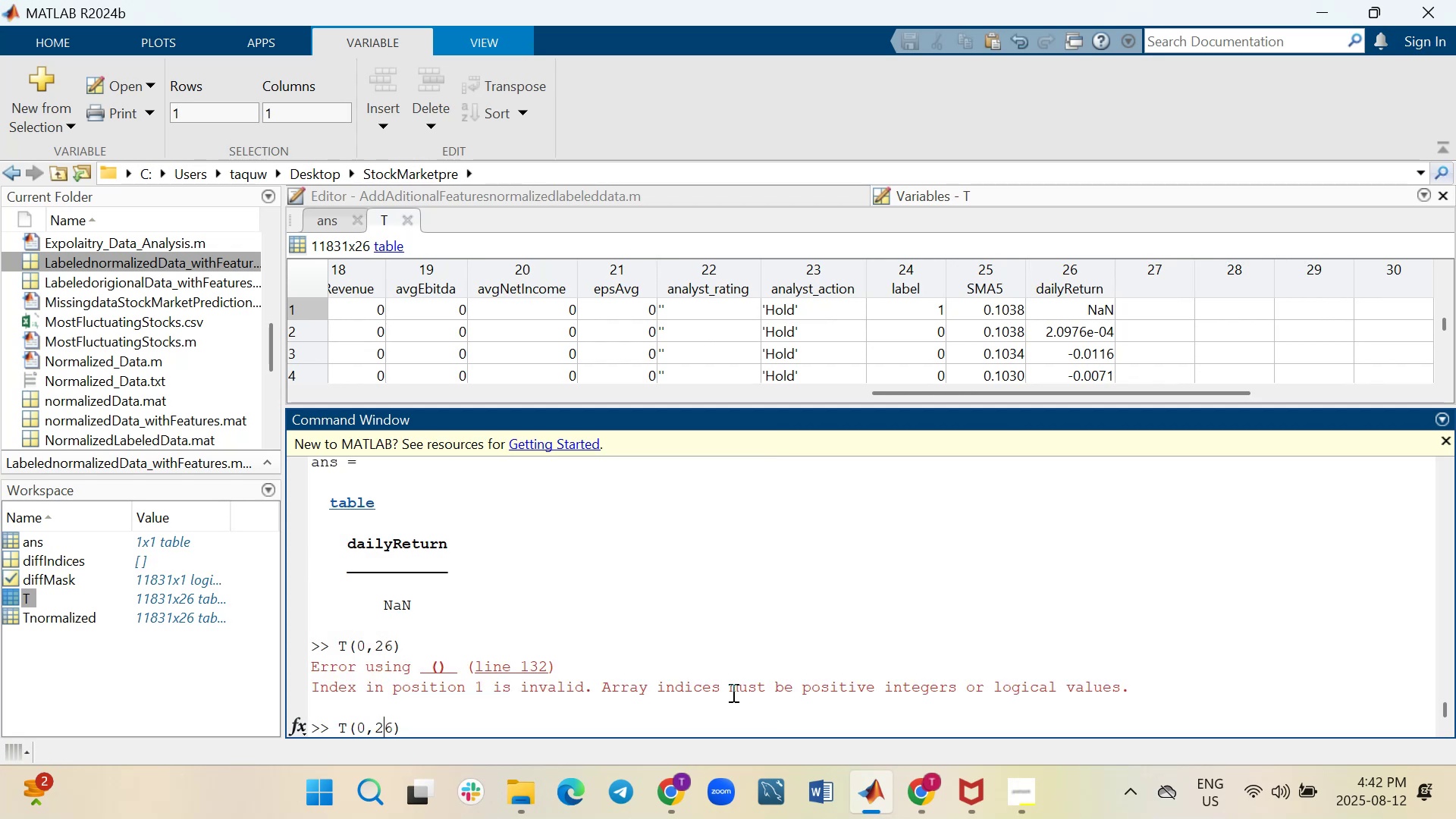 
key(ArrowLeft)
 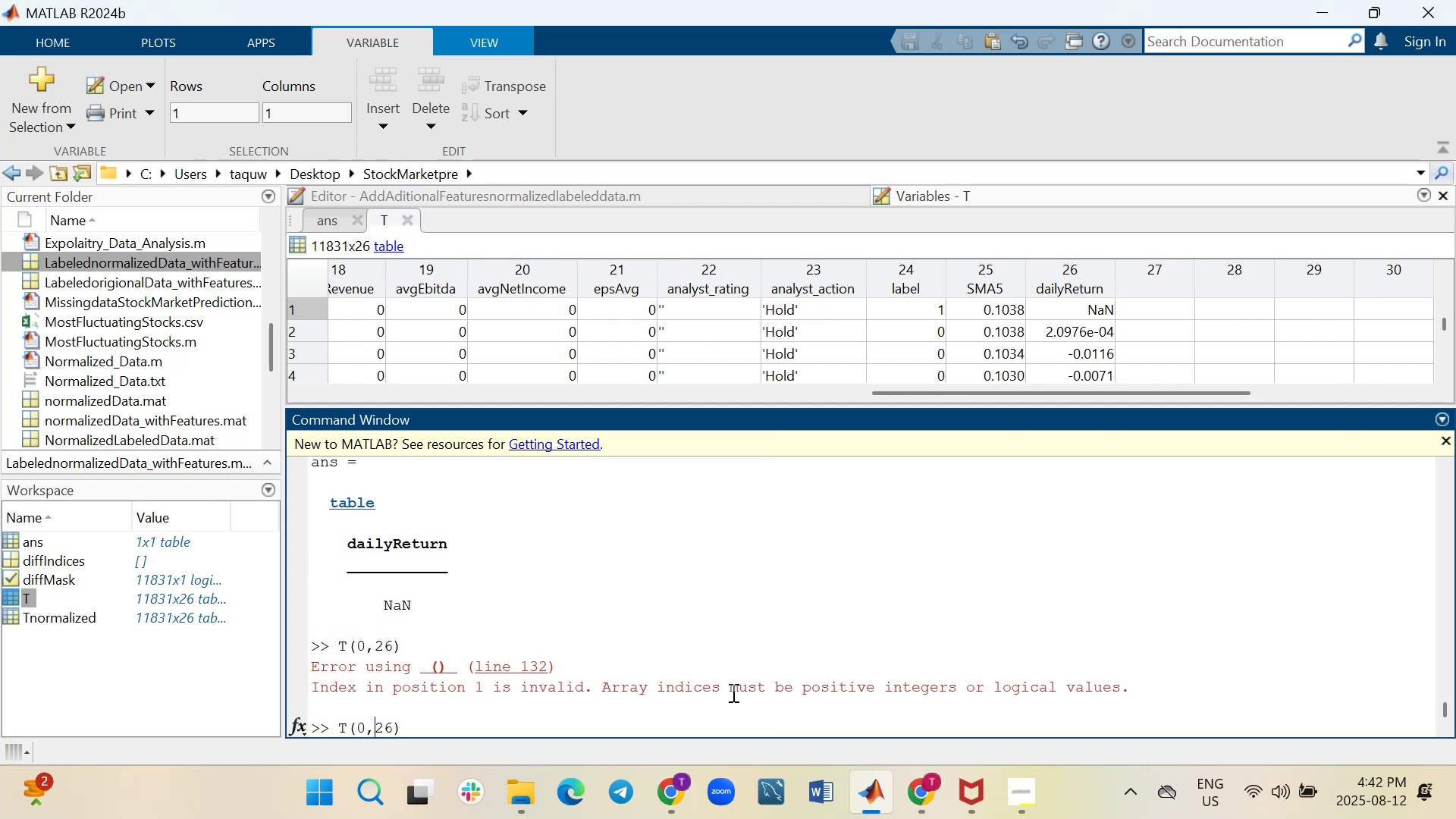 
key(ArrowLeft)
 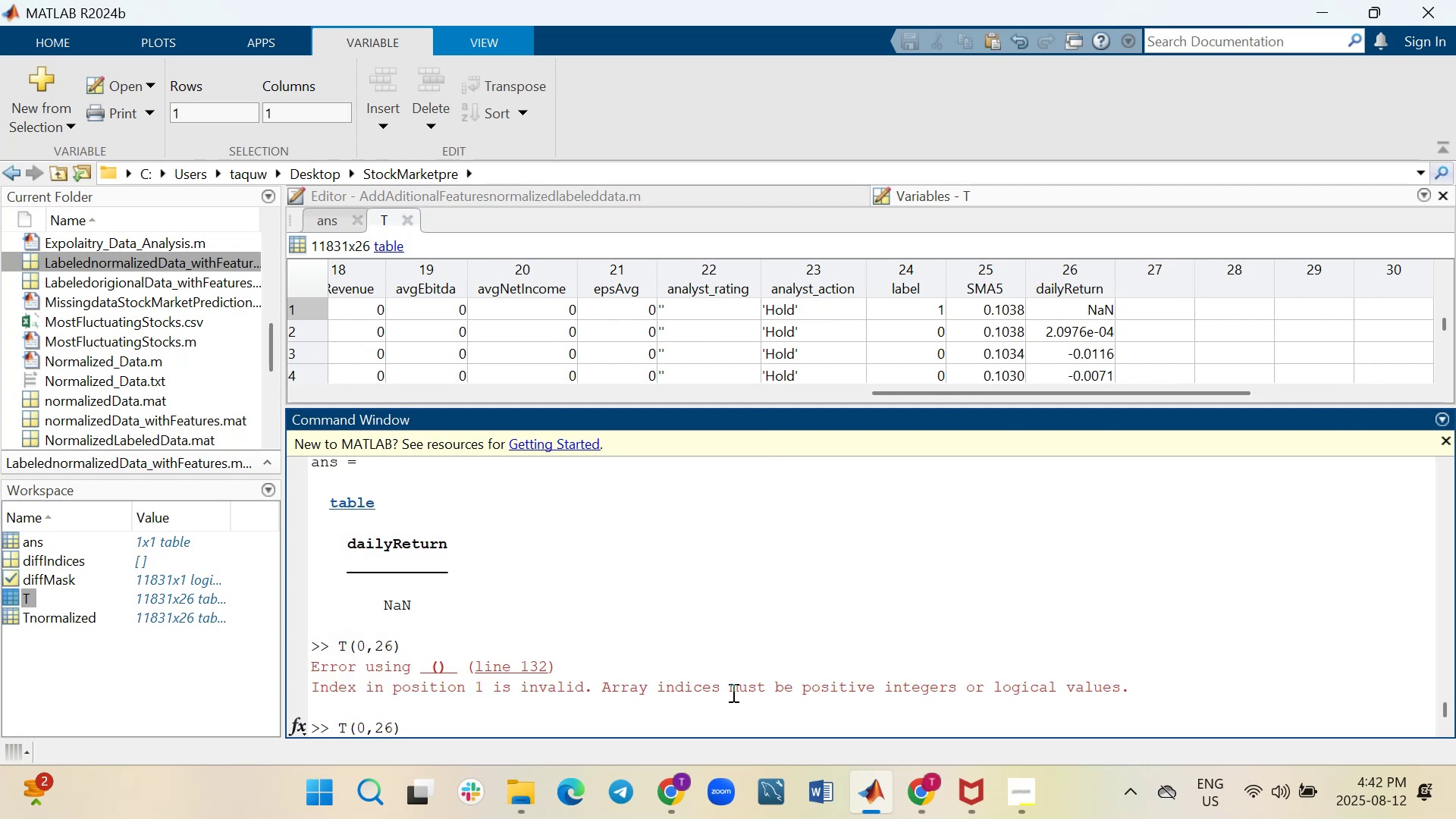 
key(Backspace)
type(11000)
 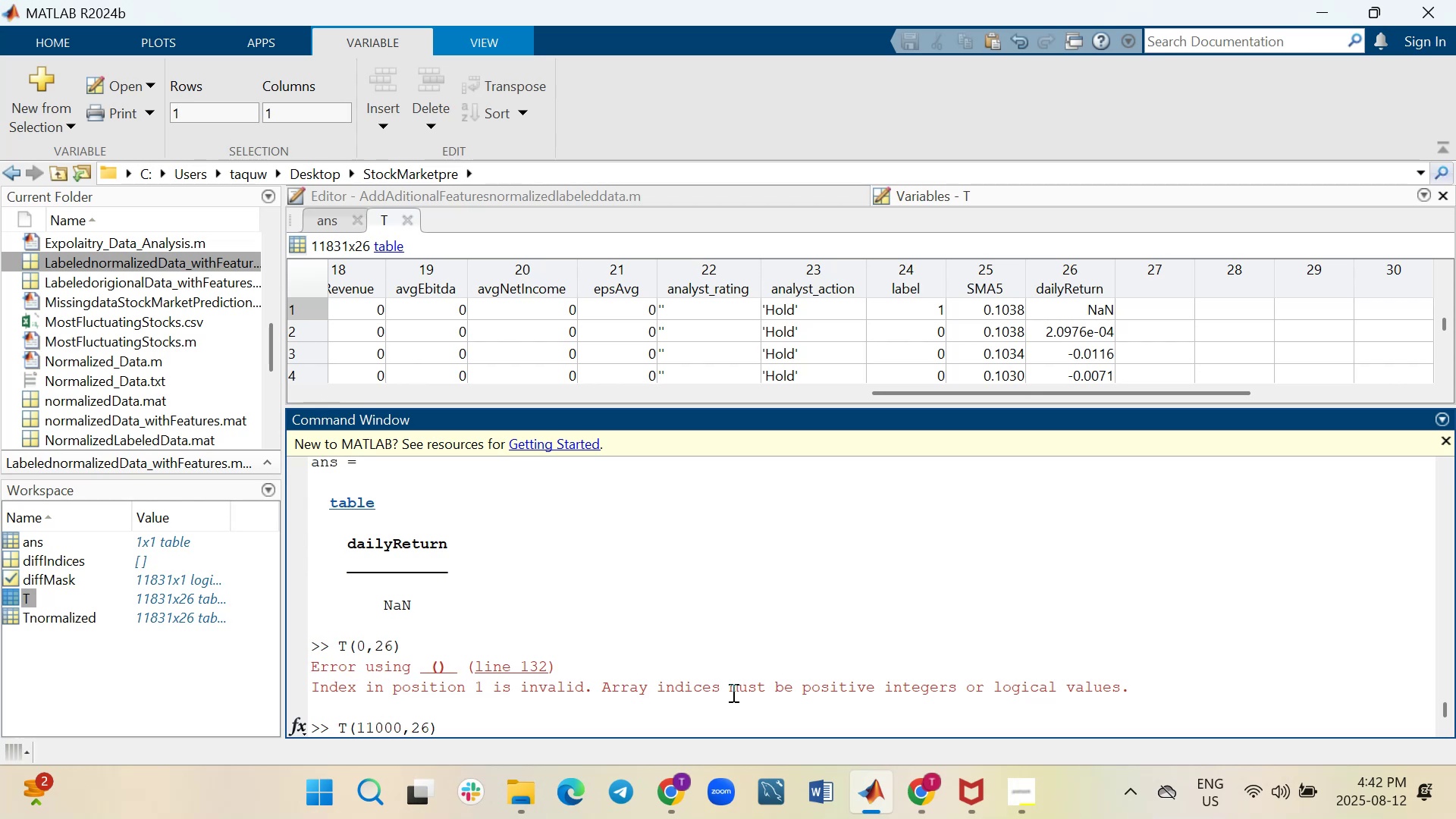 
key(Enter)
 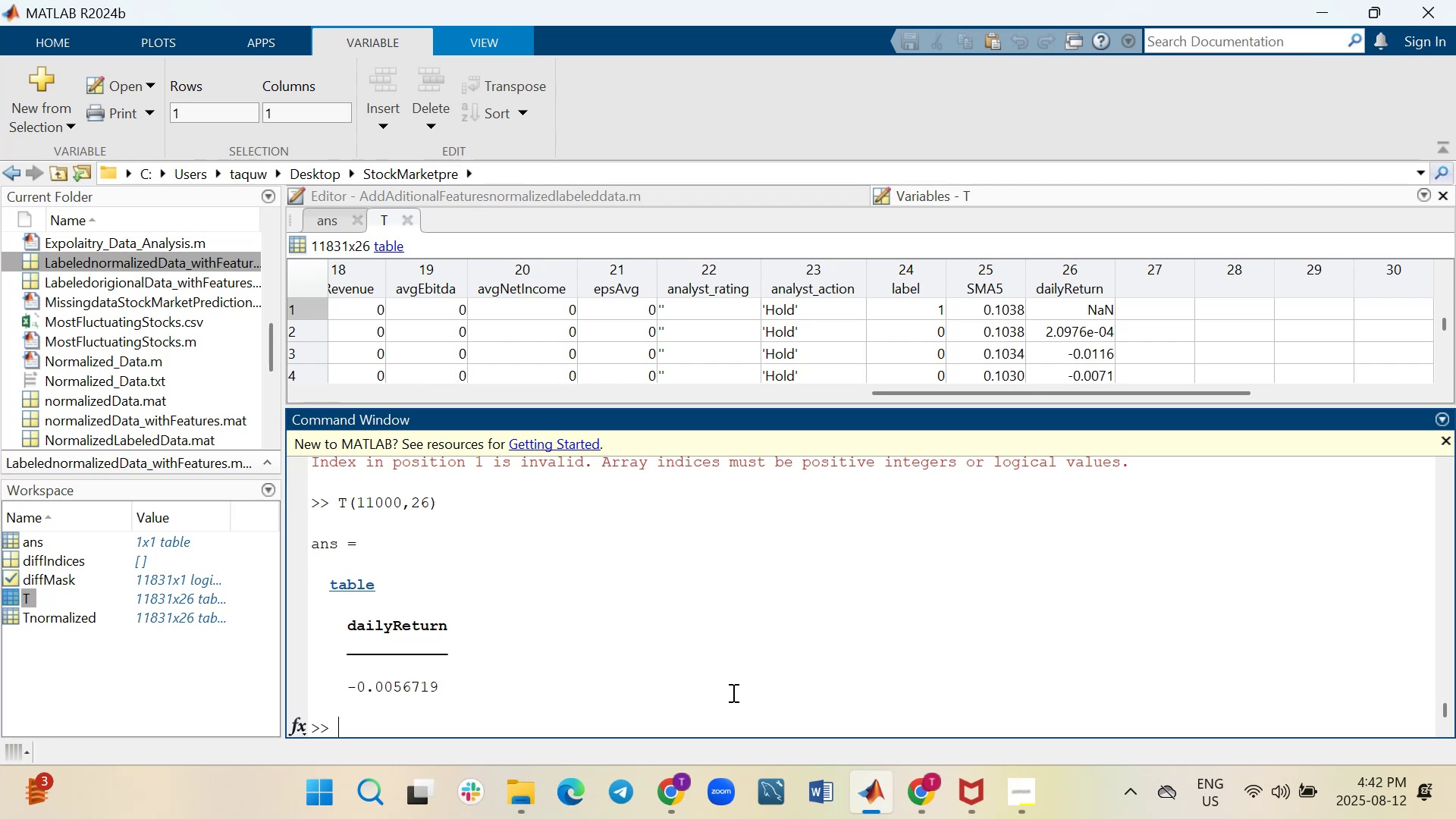 
wait(12.8)
 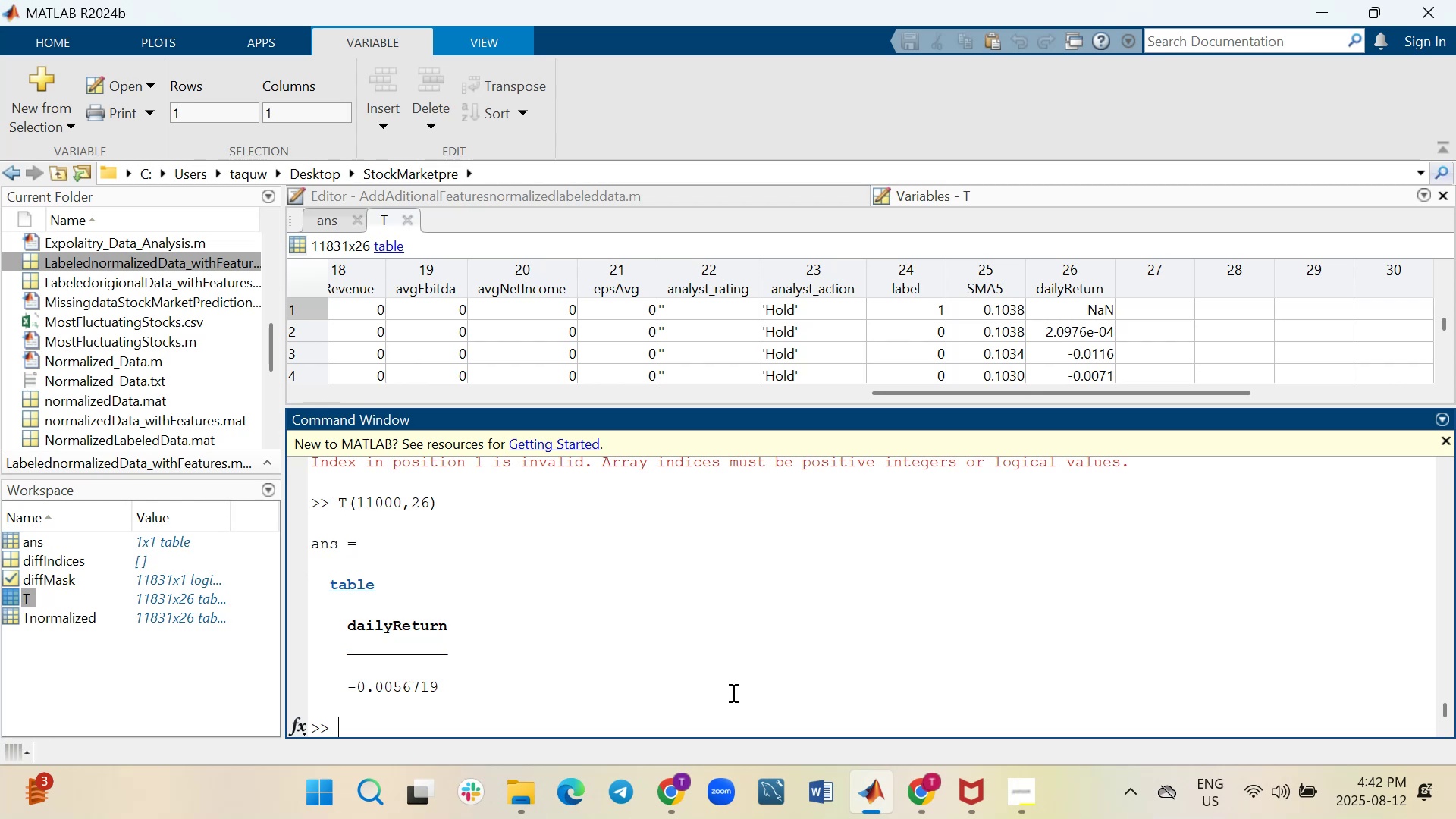 
key(ArrowUp)
 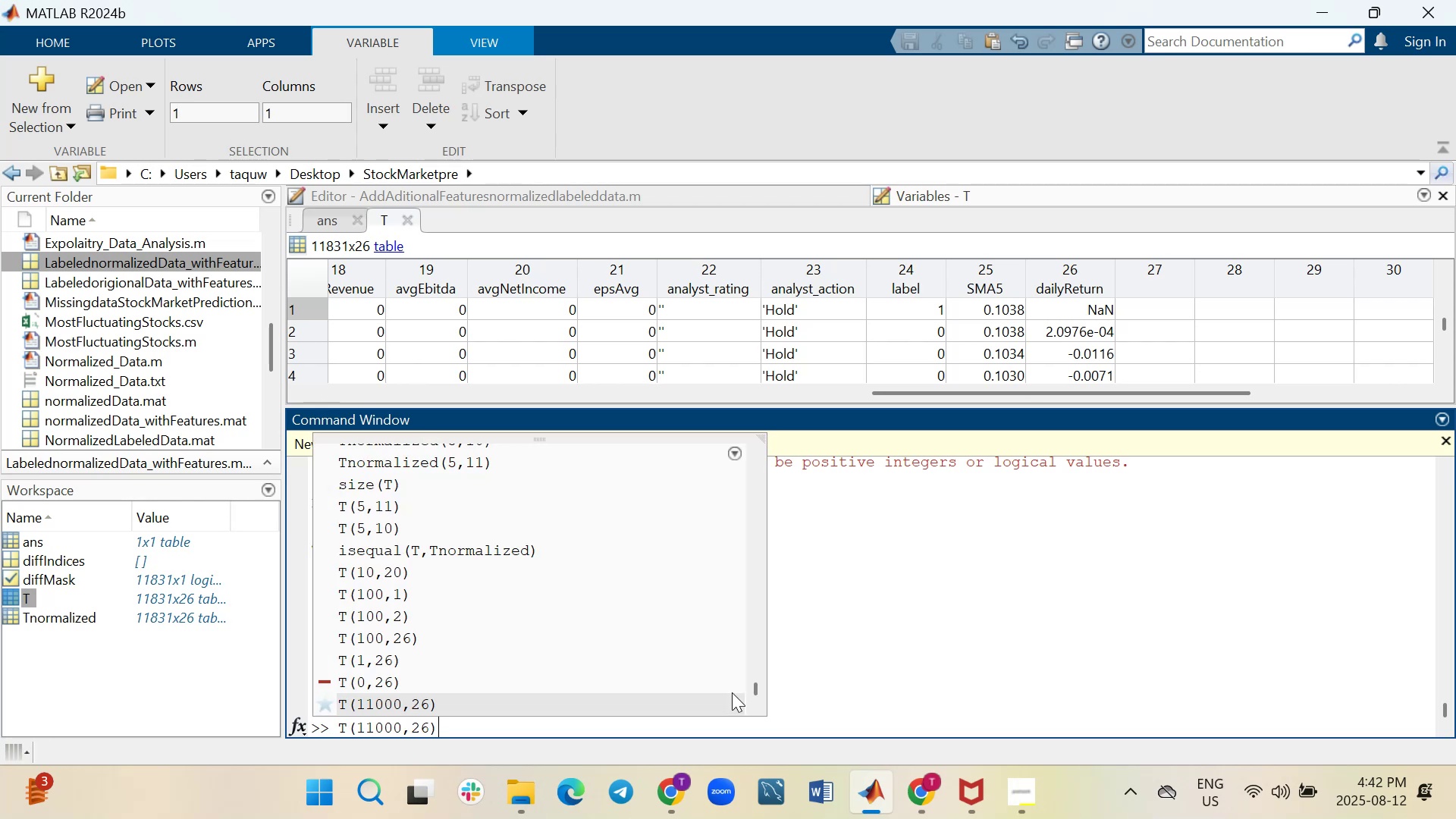 
key(ArrowLeft)
 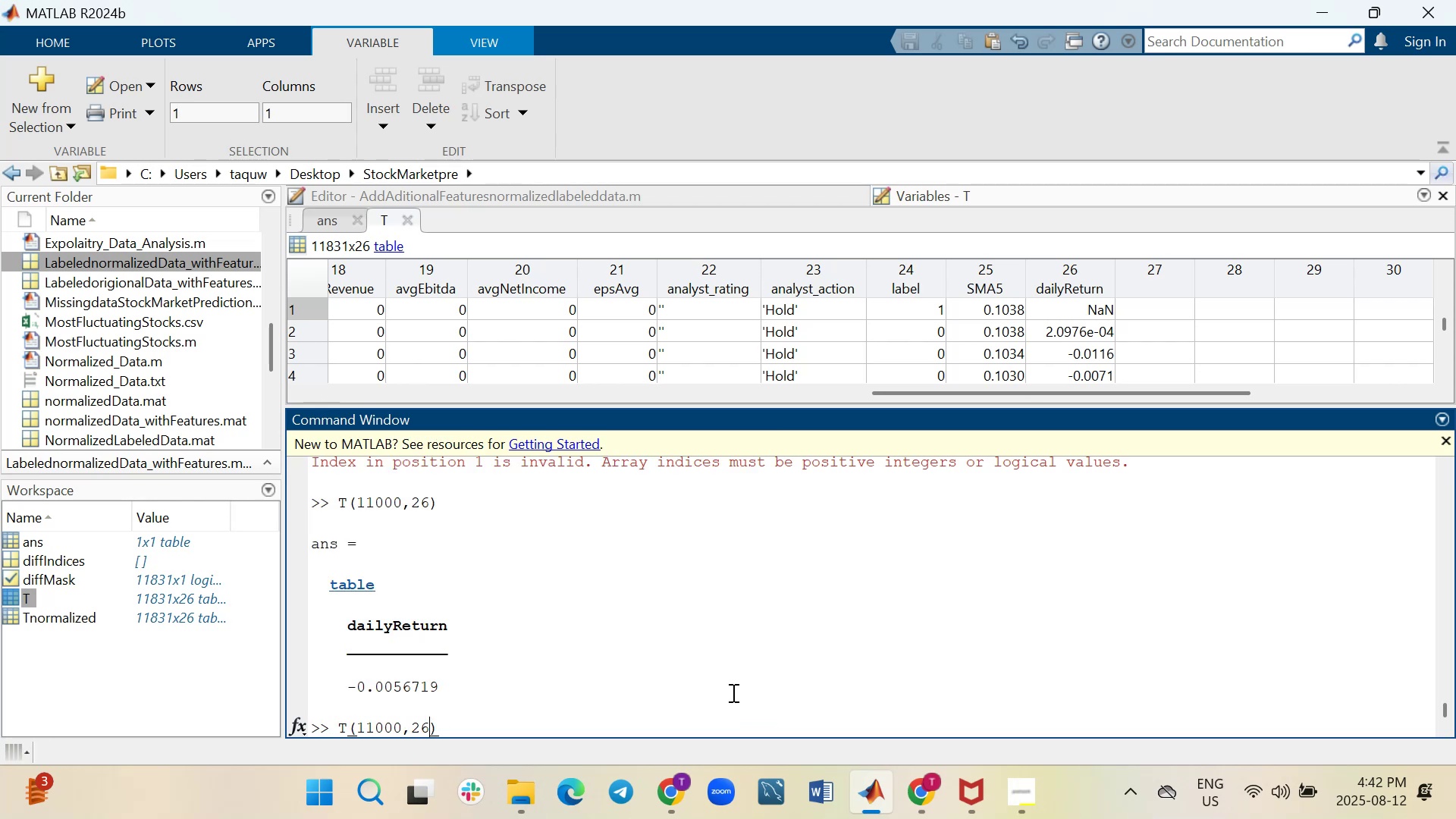 
key(ArrowLeft)
 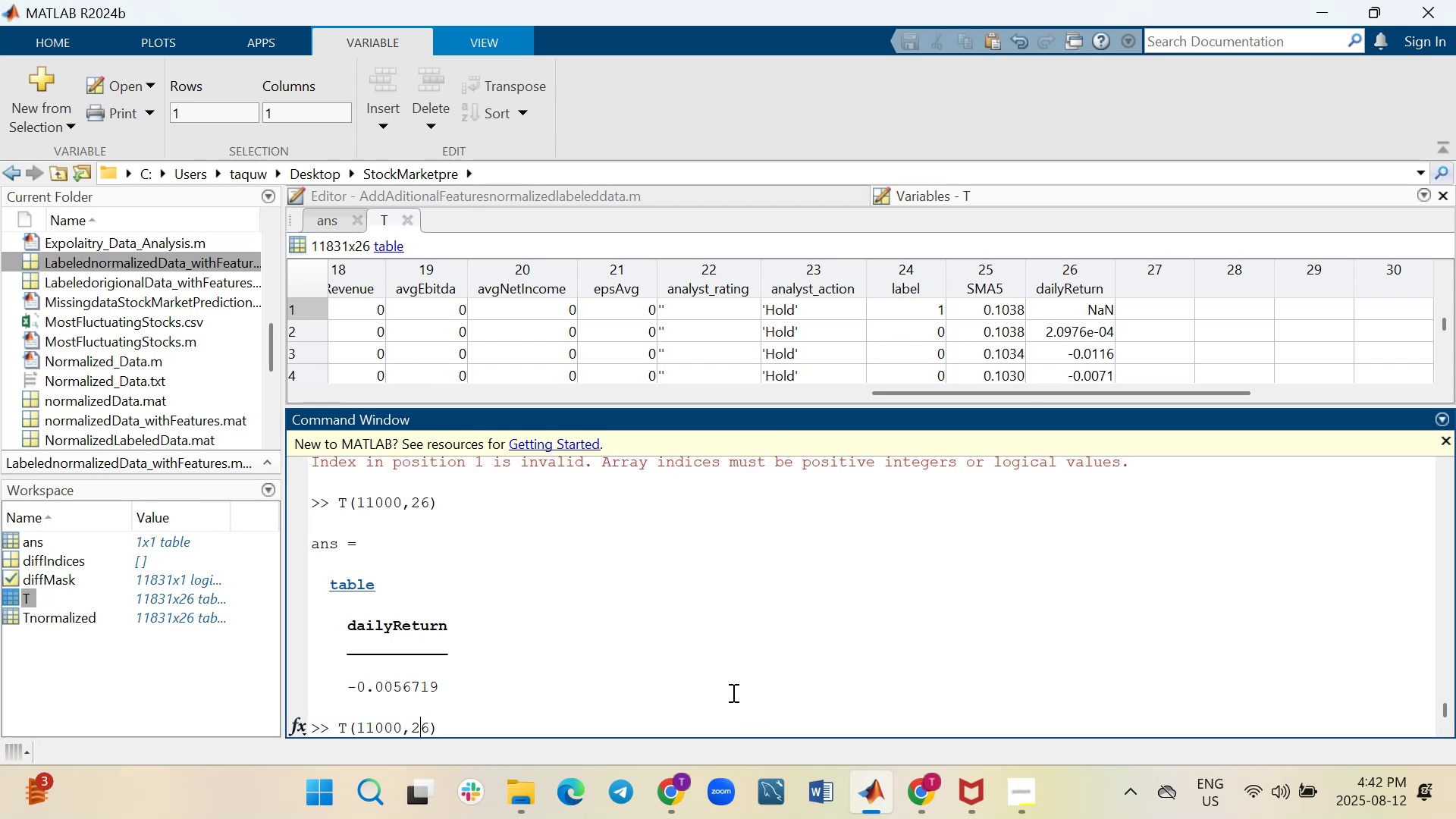 
key(ArrowLeft)
 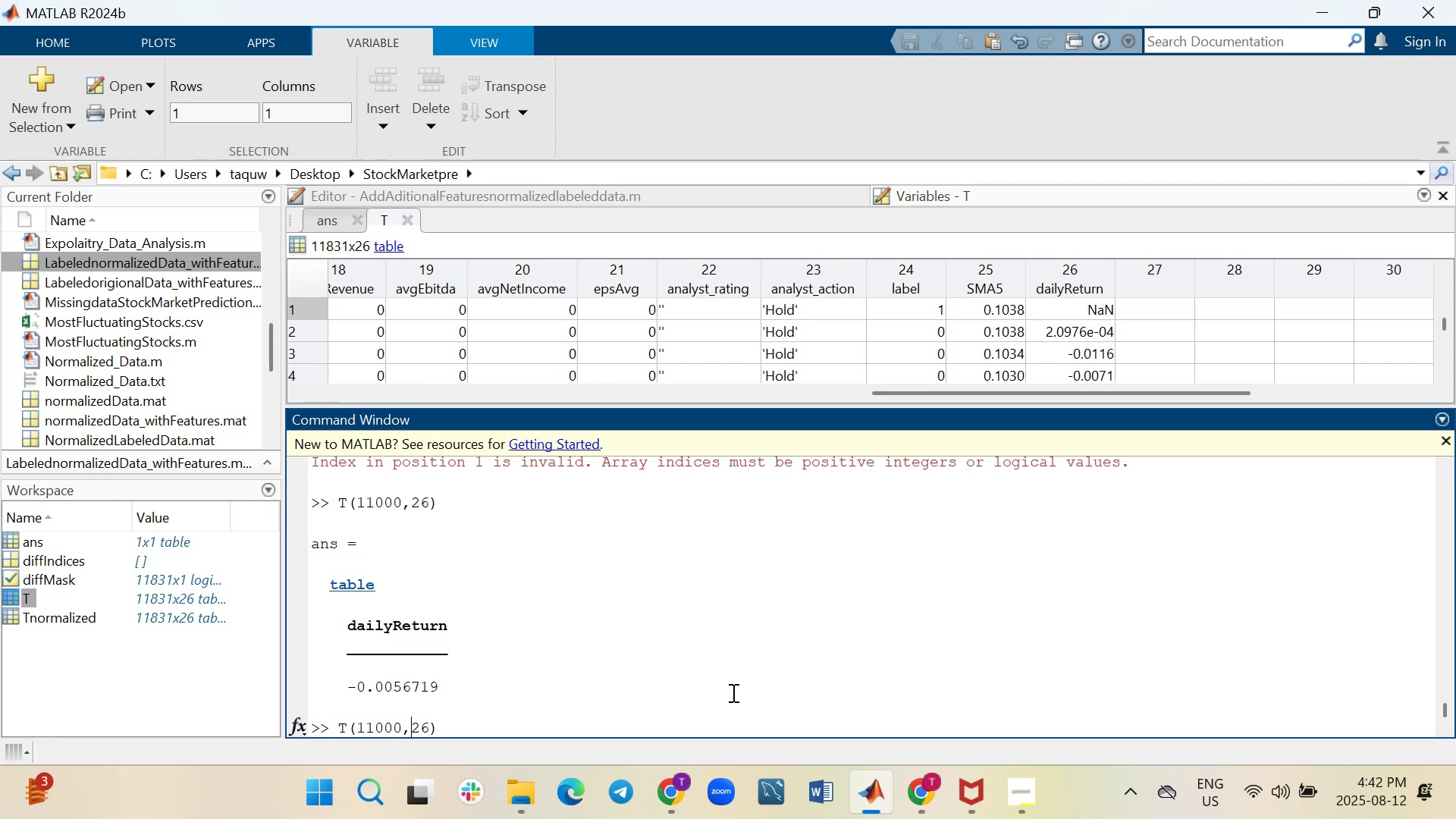 
key(ArrowLeft)
 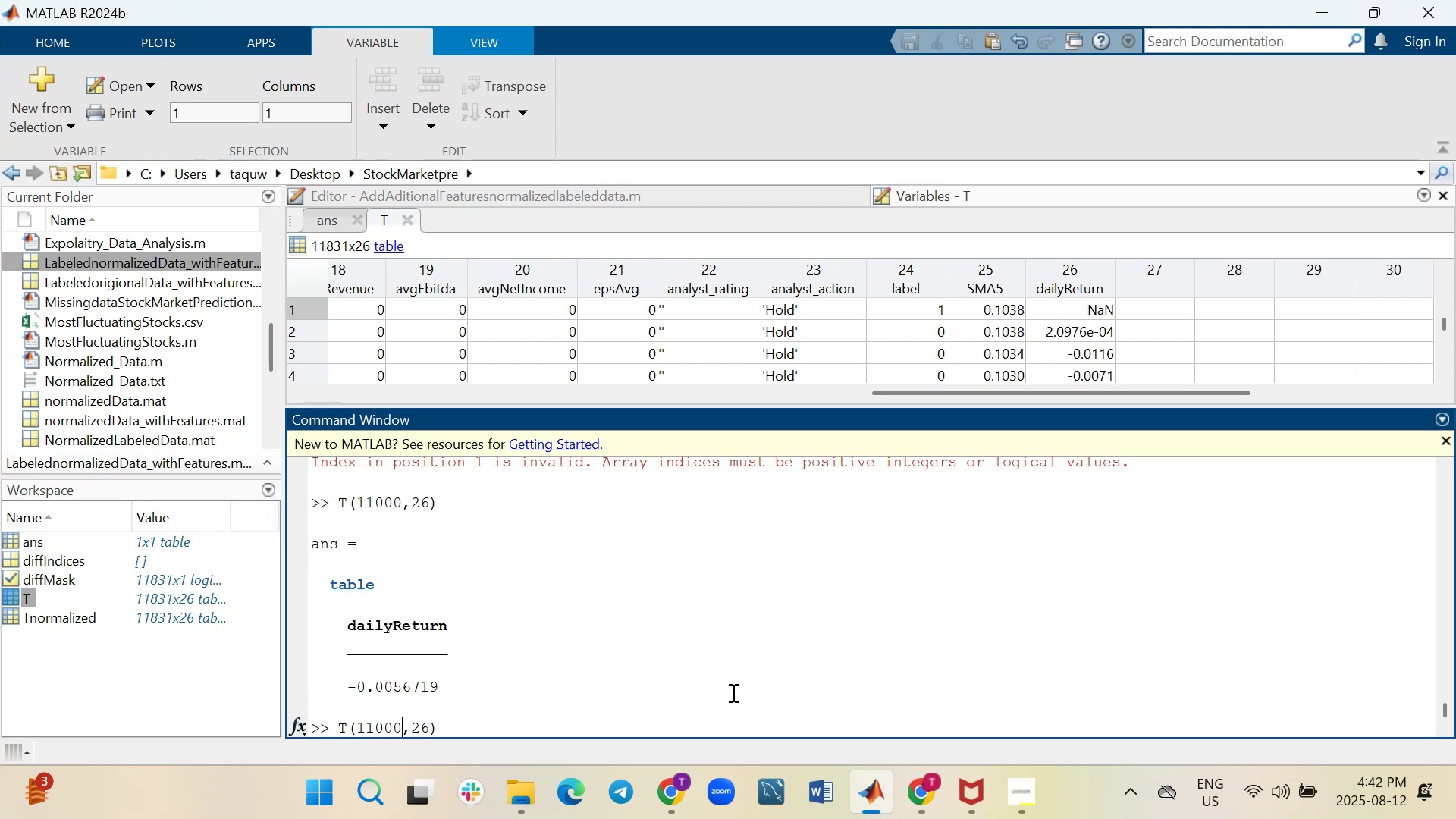 
key(Backspace)
key(Backspace)
key(Backspace)
type(831)
 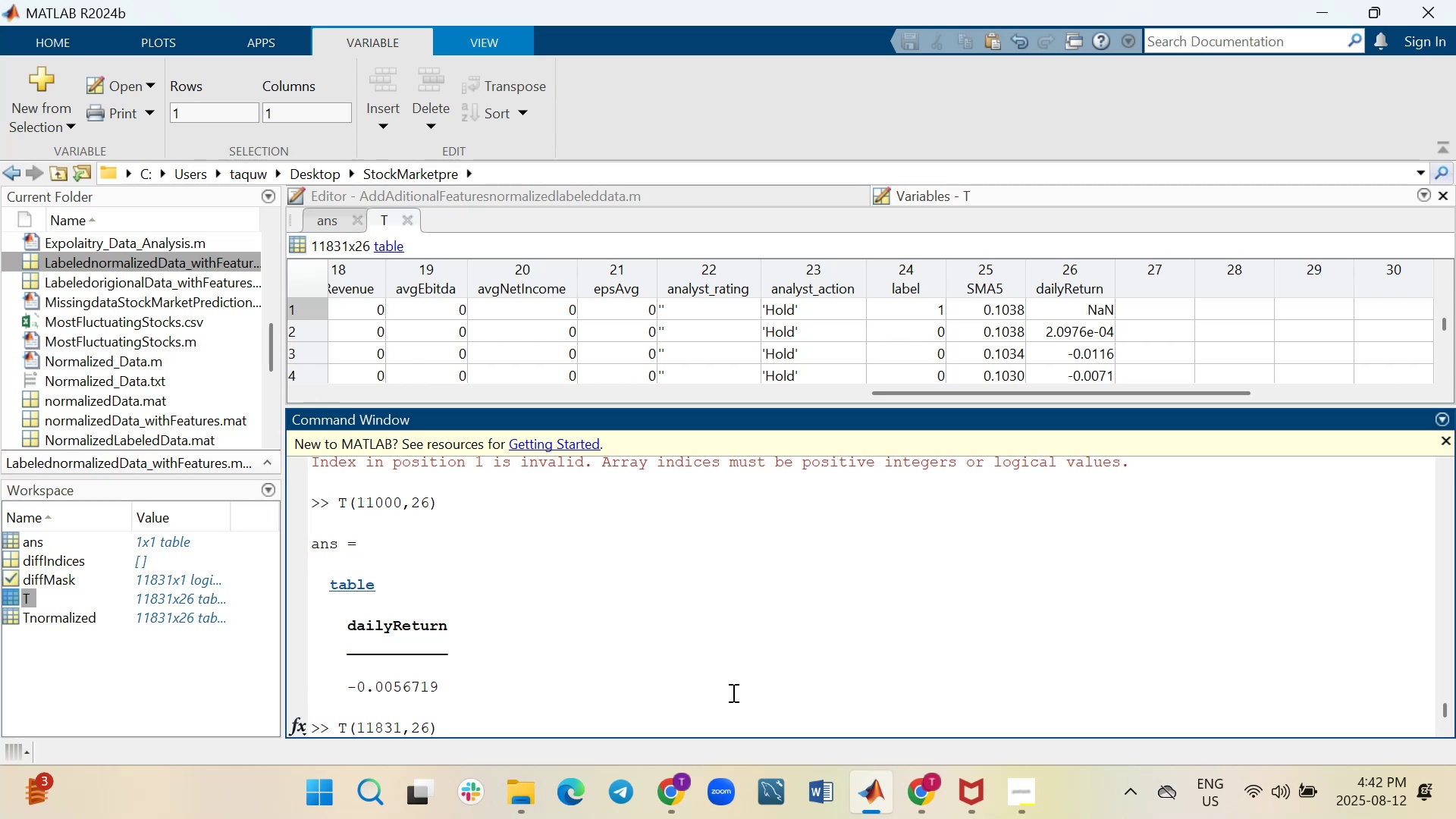 
key(Enter)
 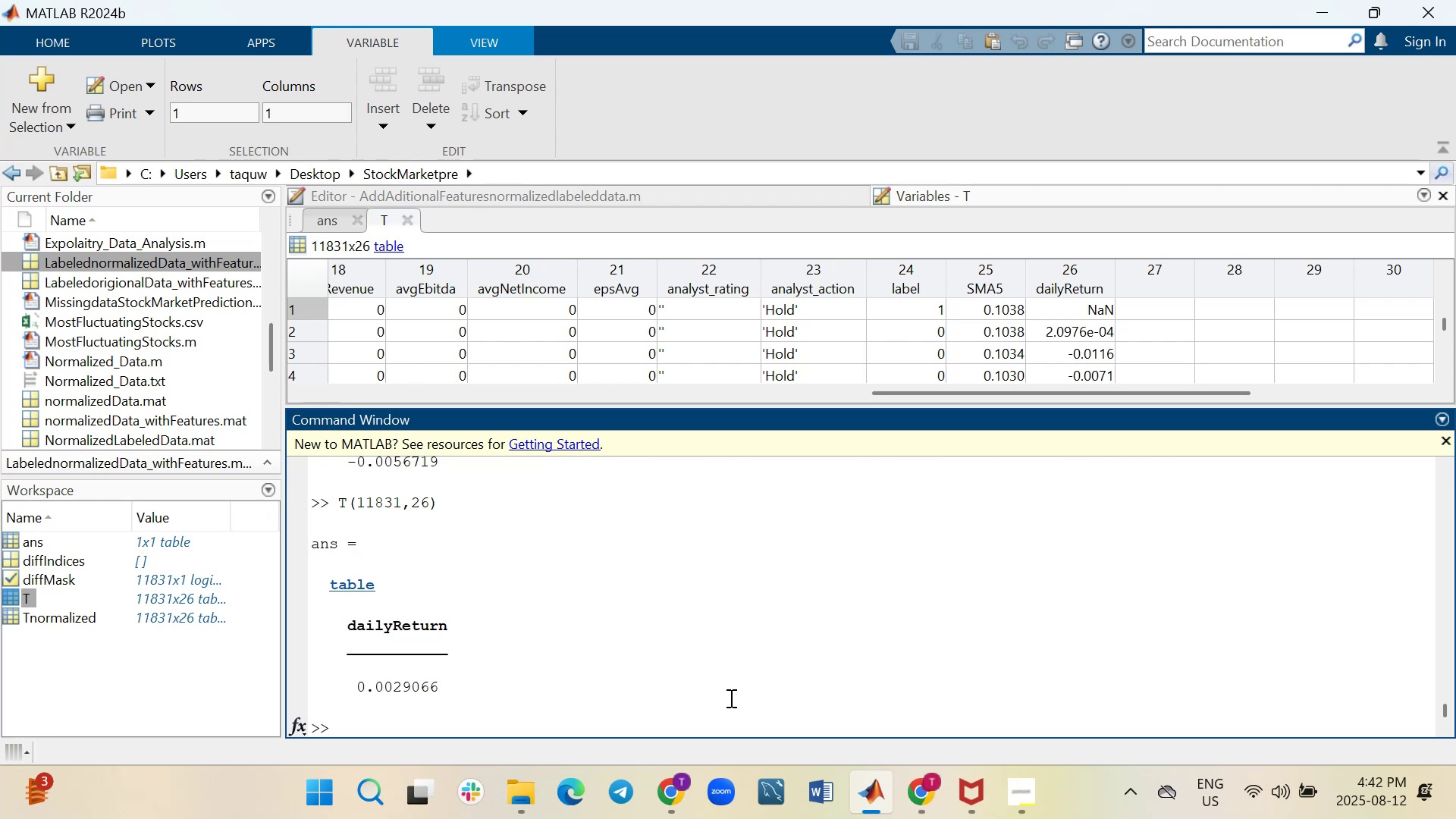 
scroll: coordinate [1255, 302], scroll_direction: down, amount: 10.0
 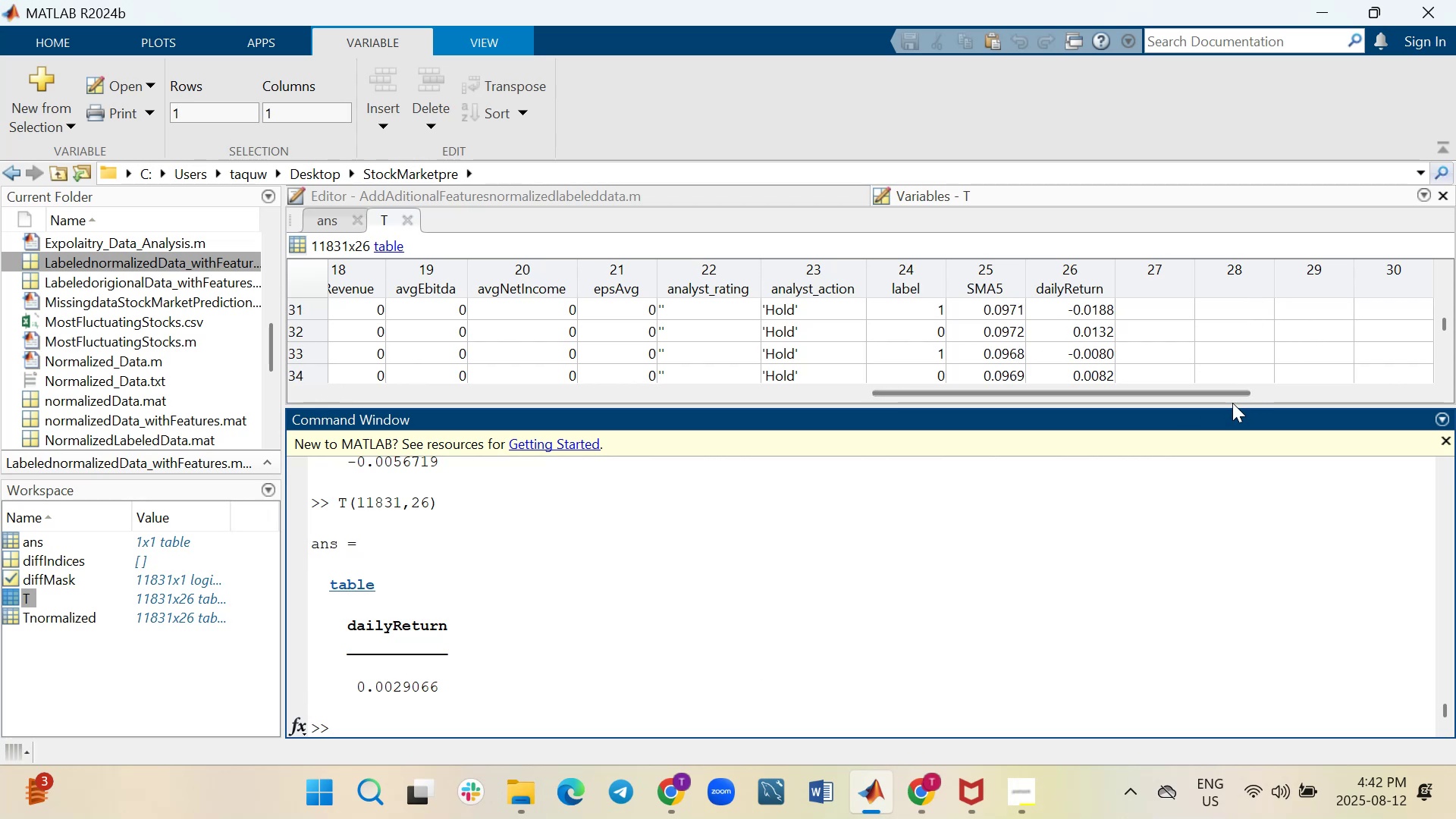 
left_click_drag(start_coordinate=[1235, 406], to_coordinate=[1217, 511])
 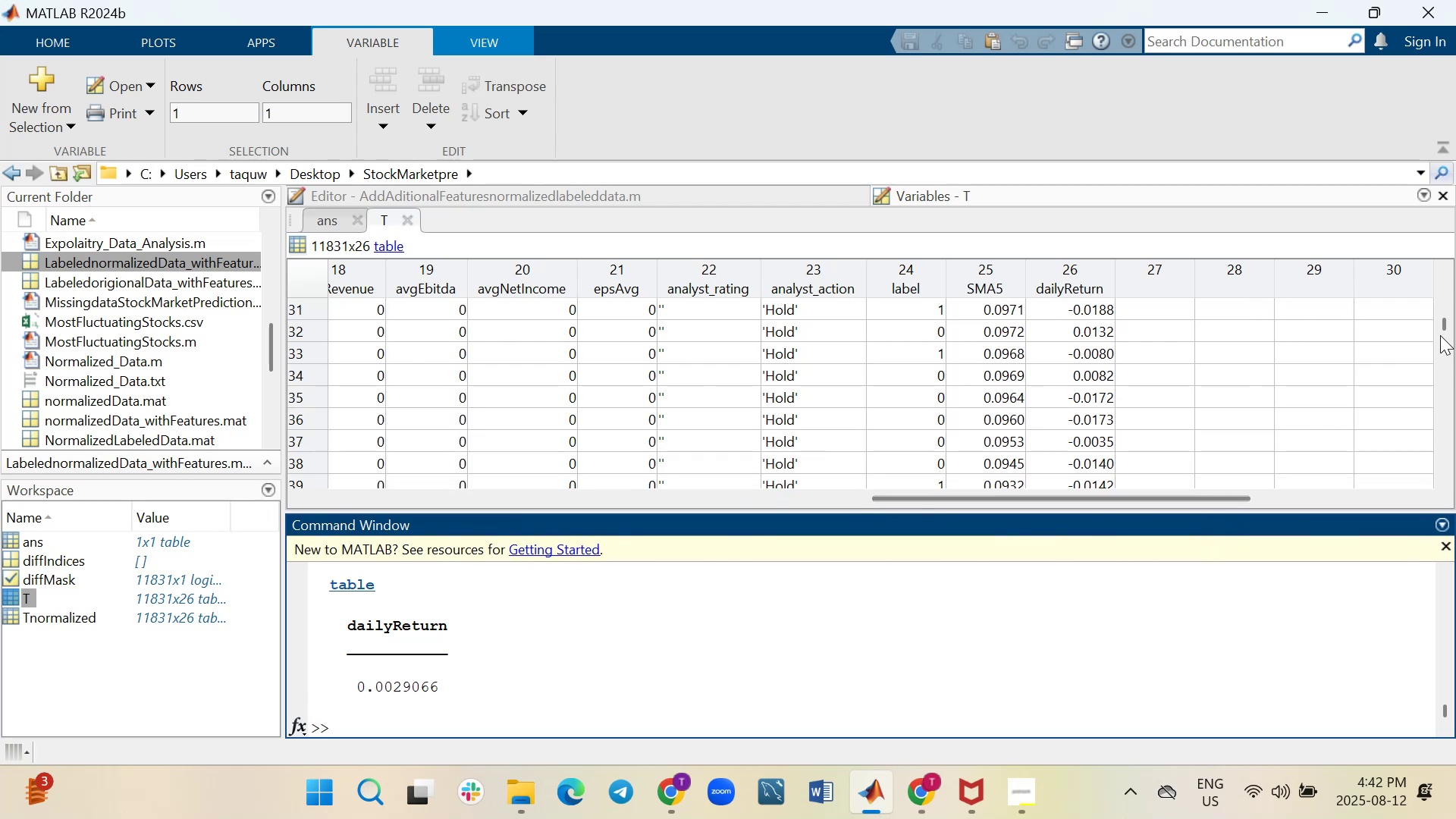 
left_click_drag(start_coordinate=[1445, 322], to_coordinate=[1447, 411])
 